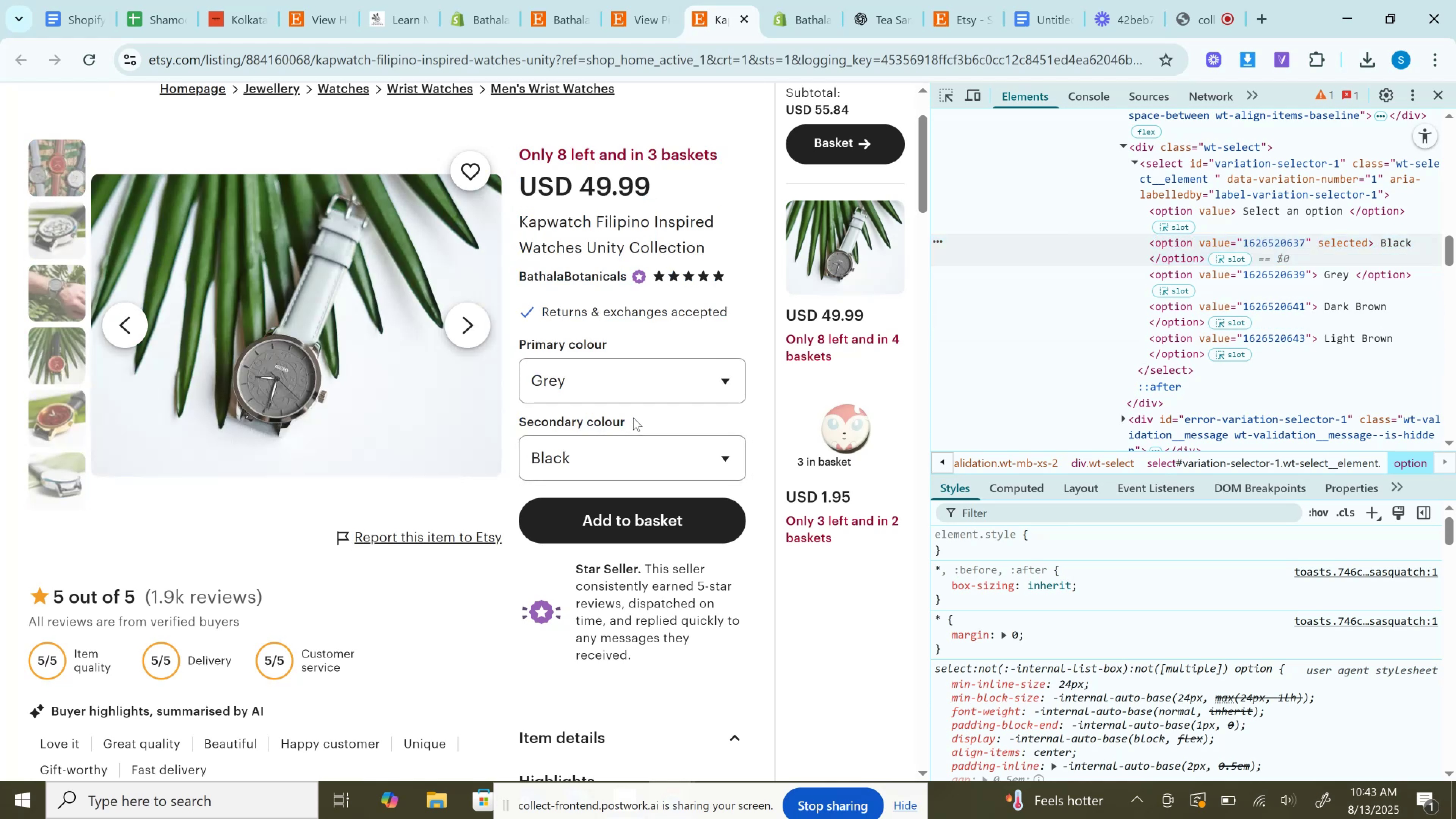 
left_click_drag(start_coordinate=[634, 418], to_coordinate=[533, 417])
 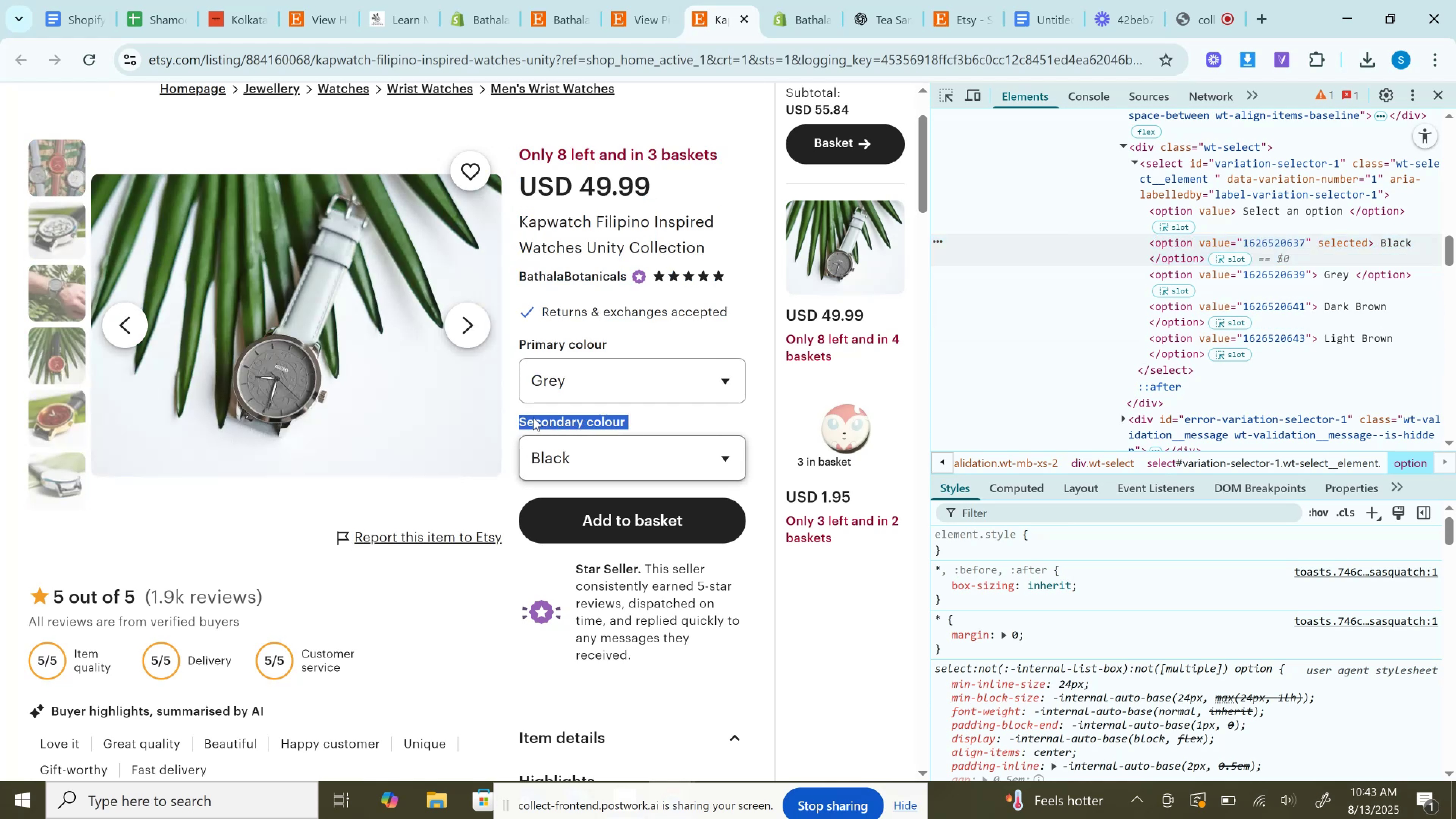 
key(Control+C)
 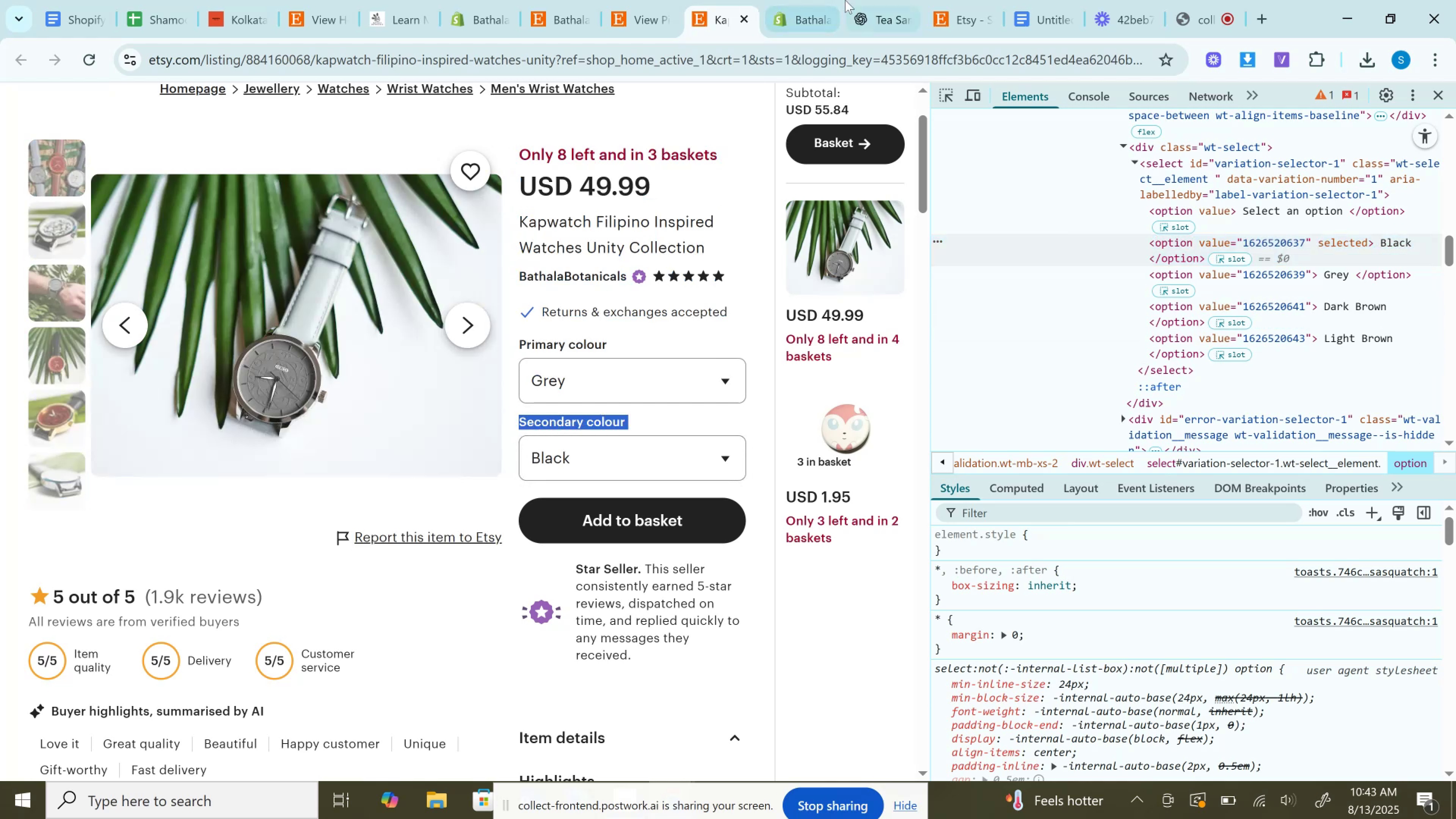 
left_click([845, 0])
 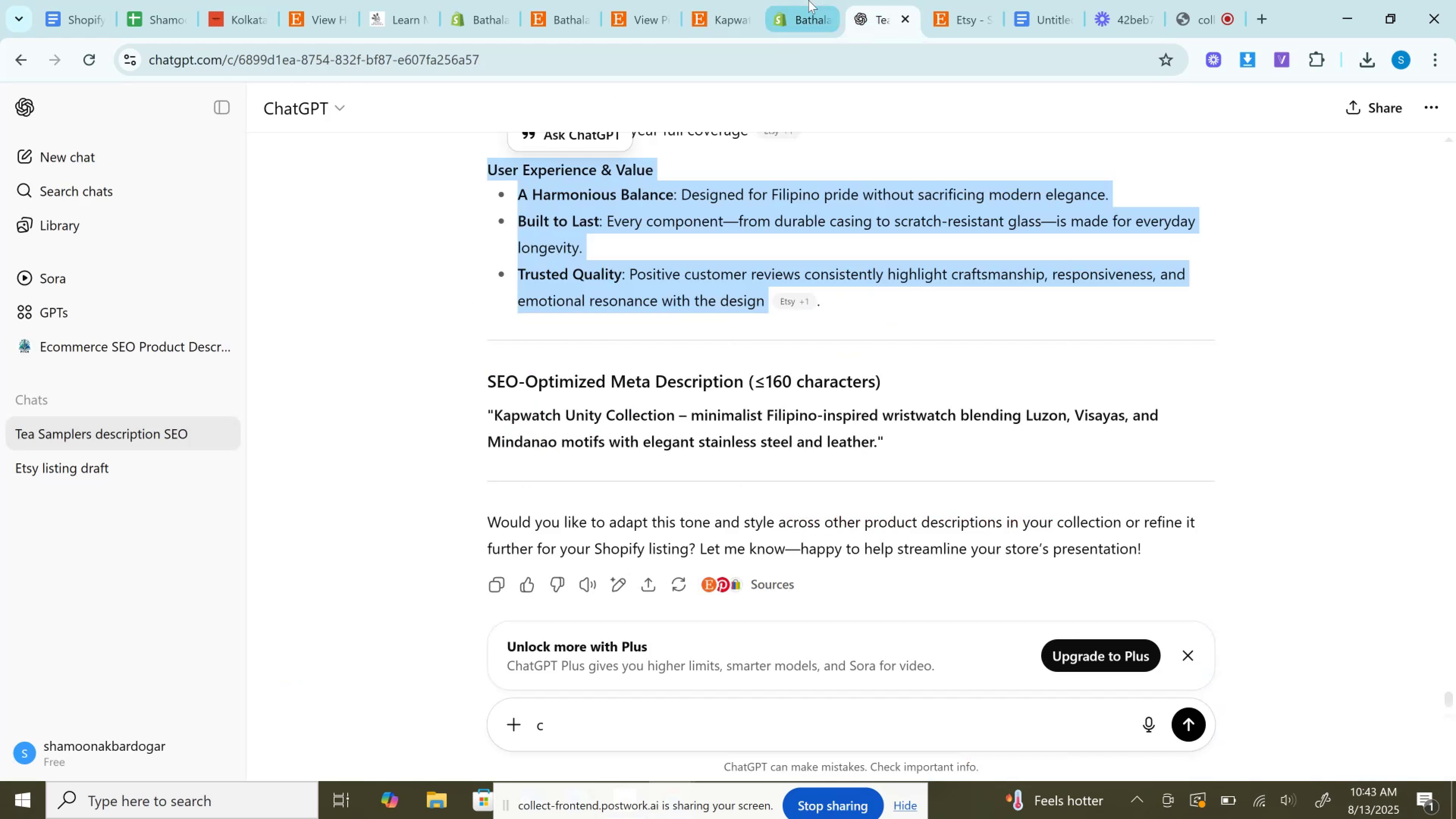 
left_click([807, 0])
 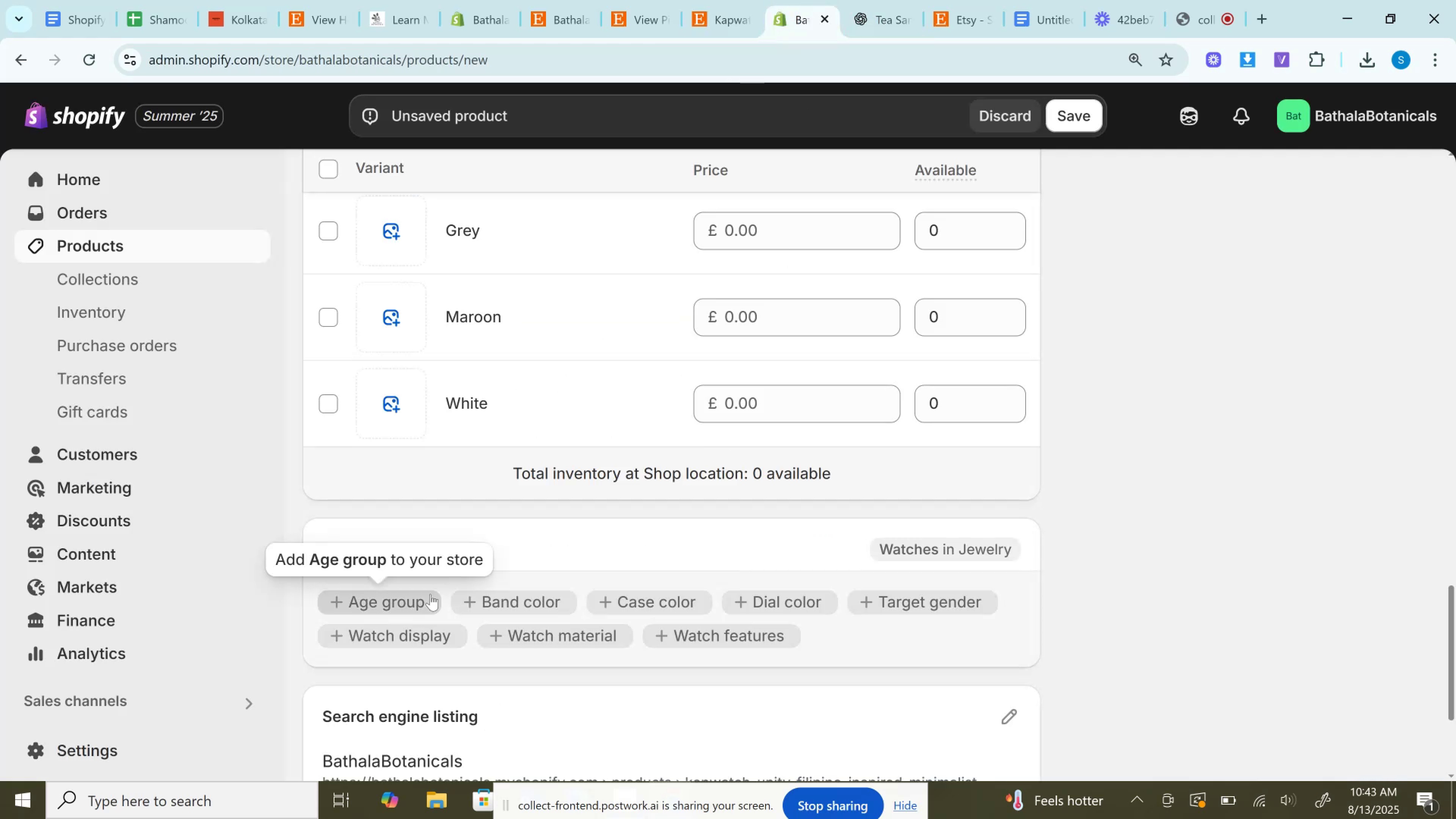 
scroll: coordinate [443, 651], scroll_direction: down, amount: 1.0
 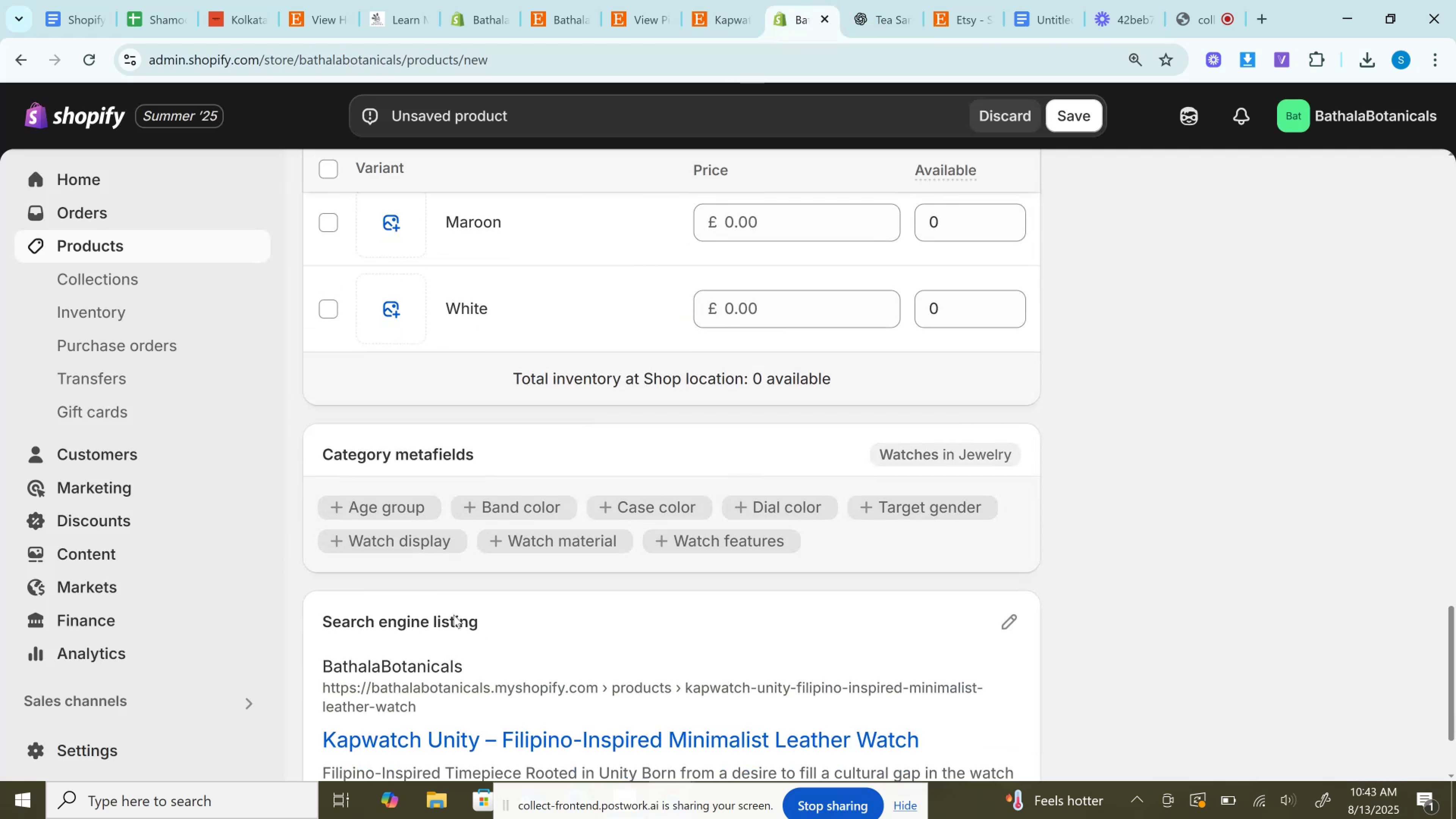 
scroll: coordinate [465, 581], scroll_direction: up, amount: 4.0
 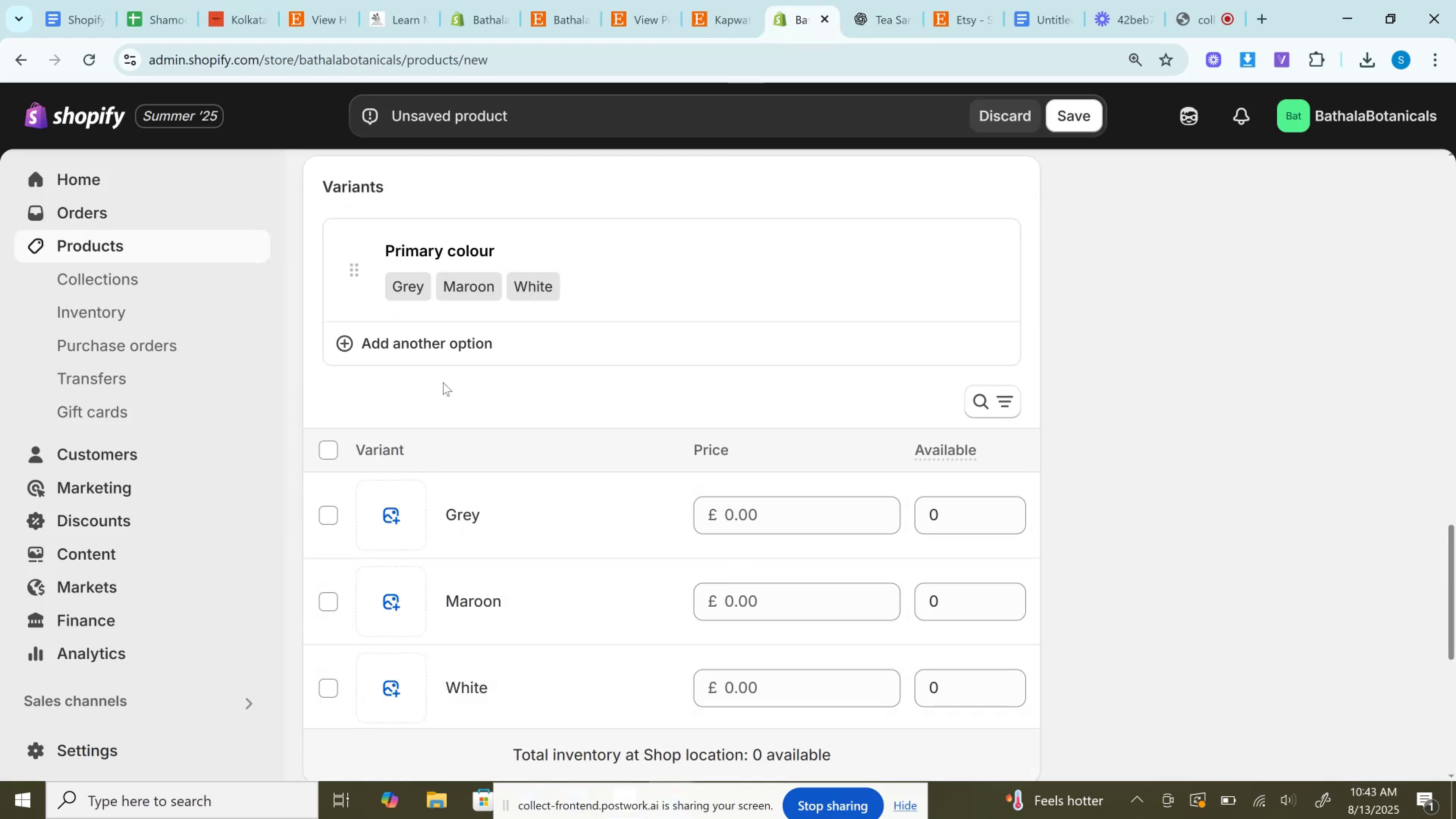 
left_click([432, 341])
 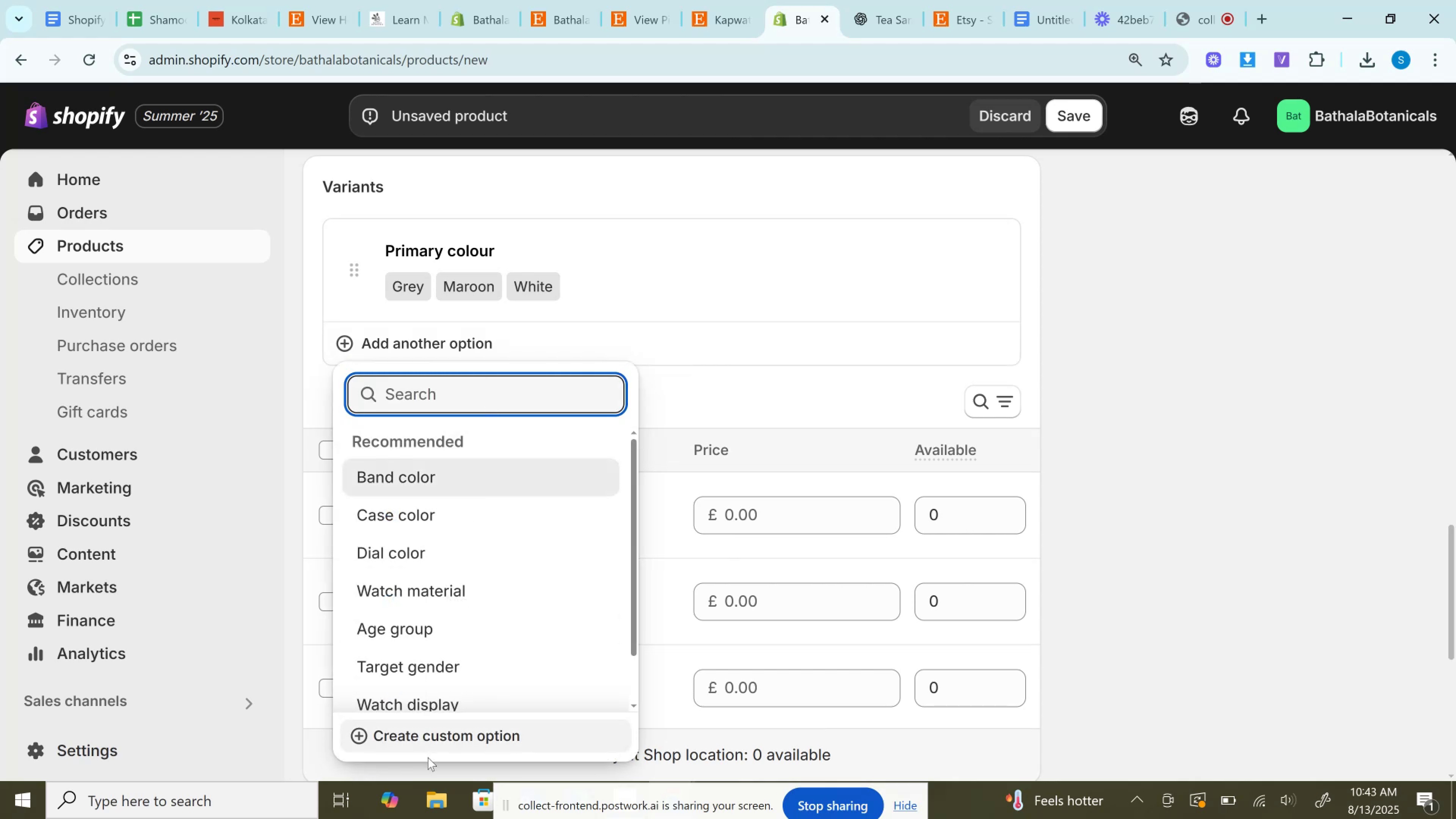 
left_click([436, 733])
 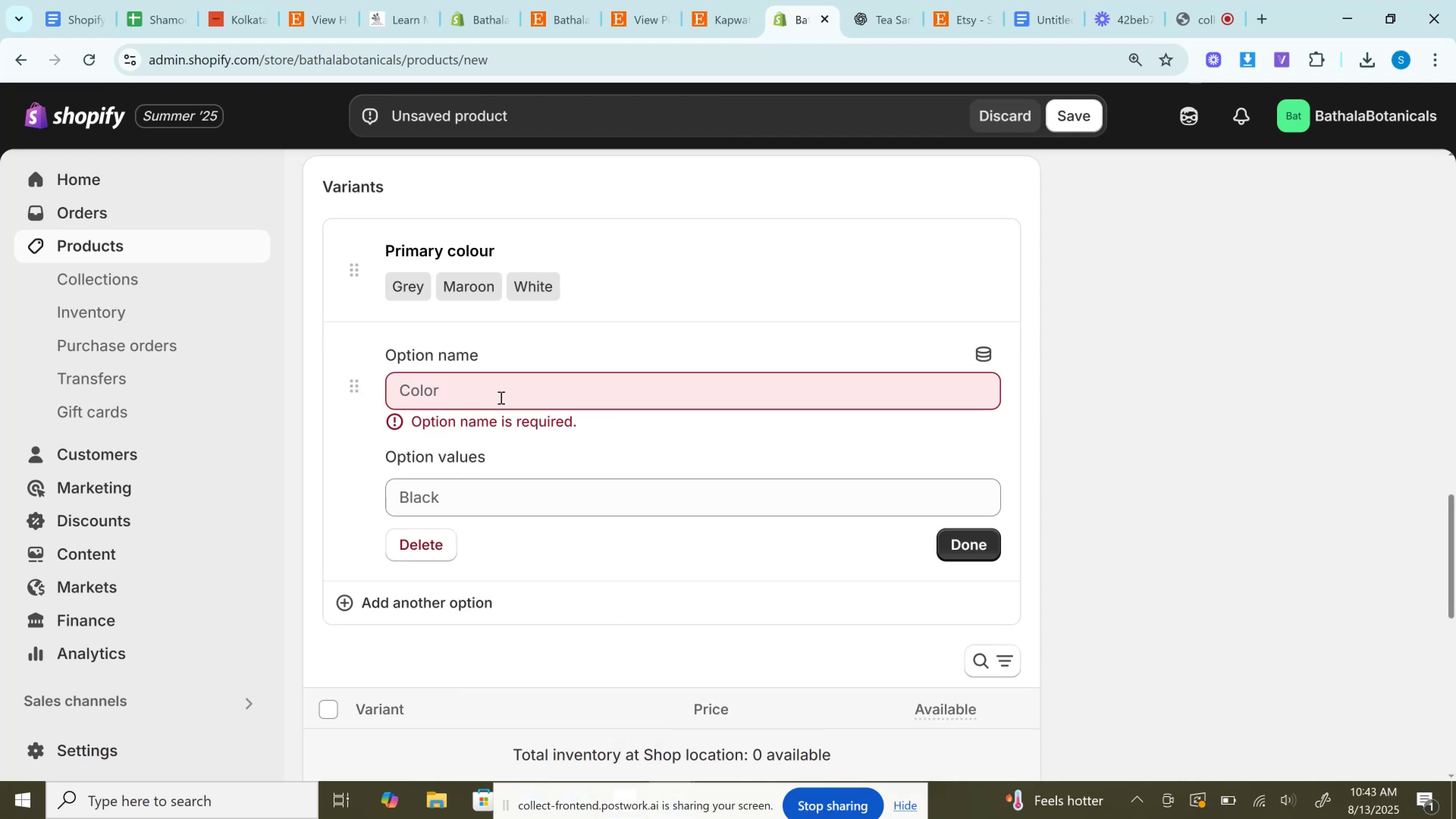 
key(Control+V)
 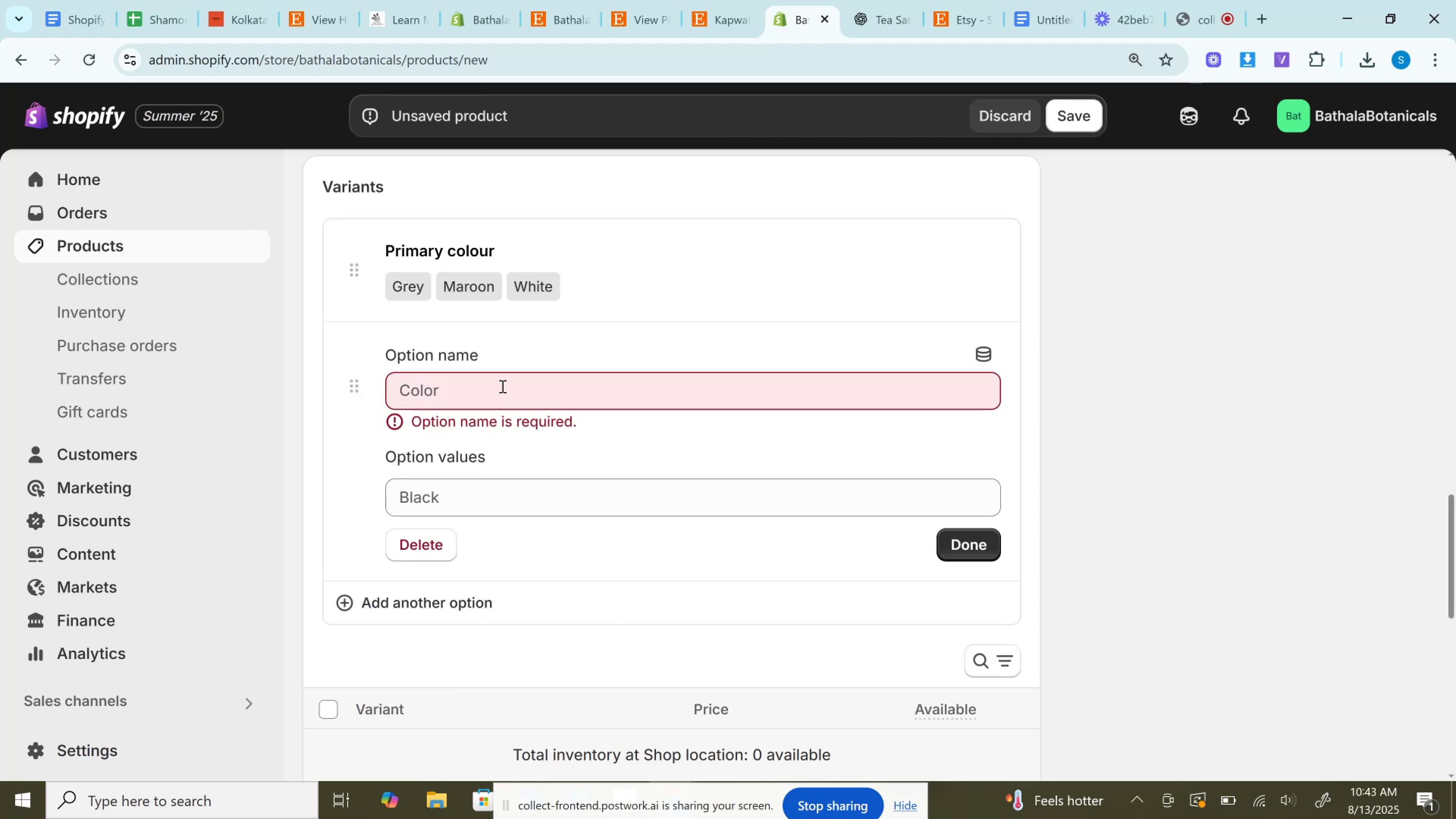 
left_click([502, 386])
 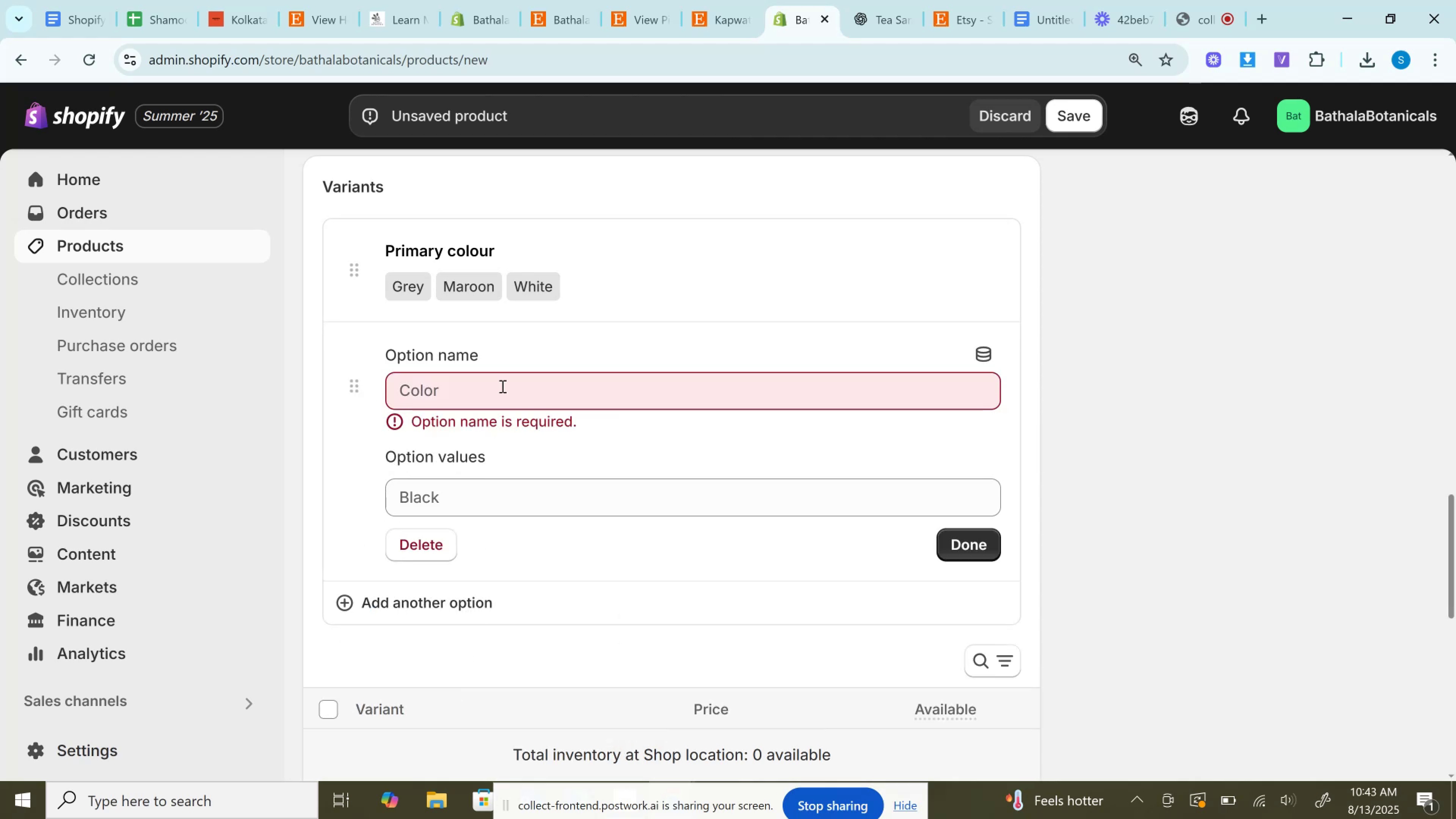 
key(Control+V)
 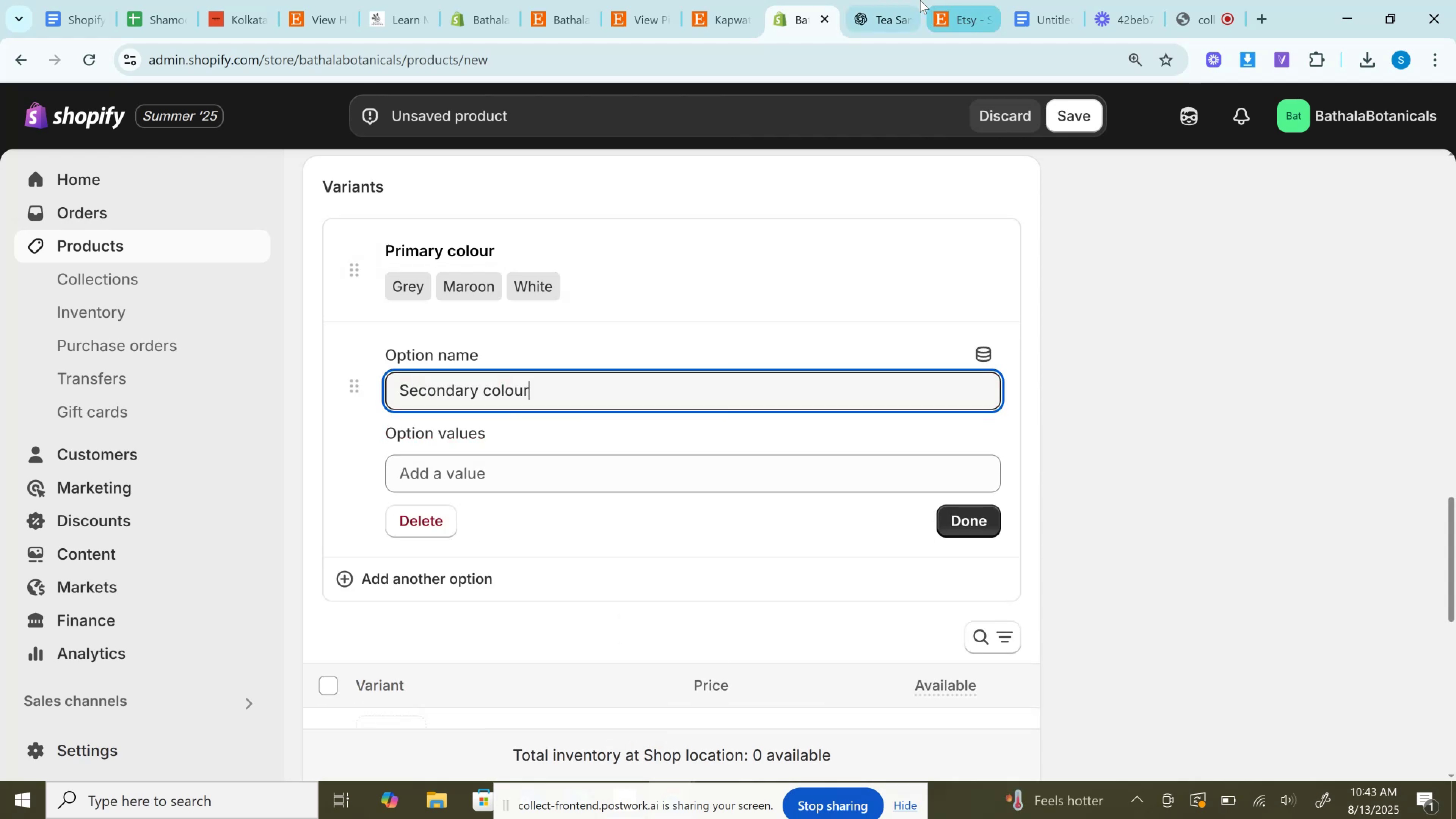 
left_click([890, 0])
 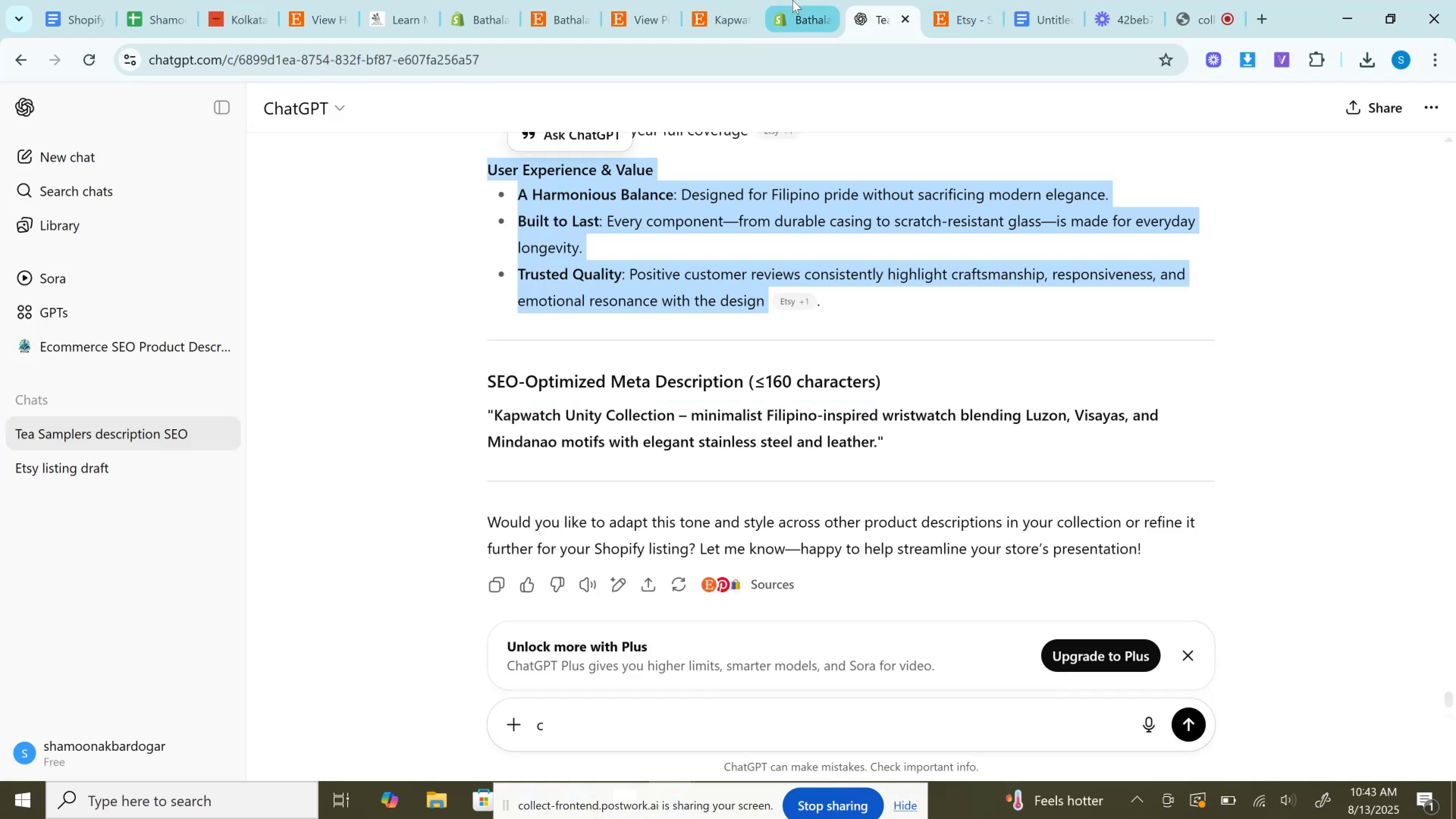 
double_click([705, 0])
 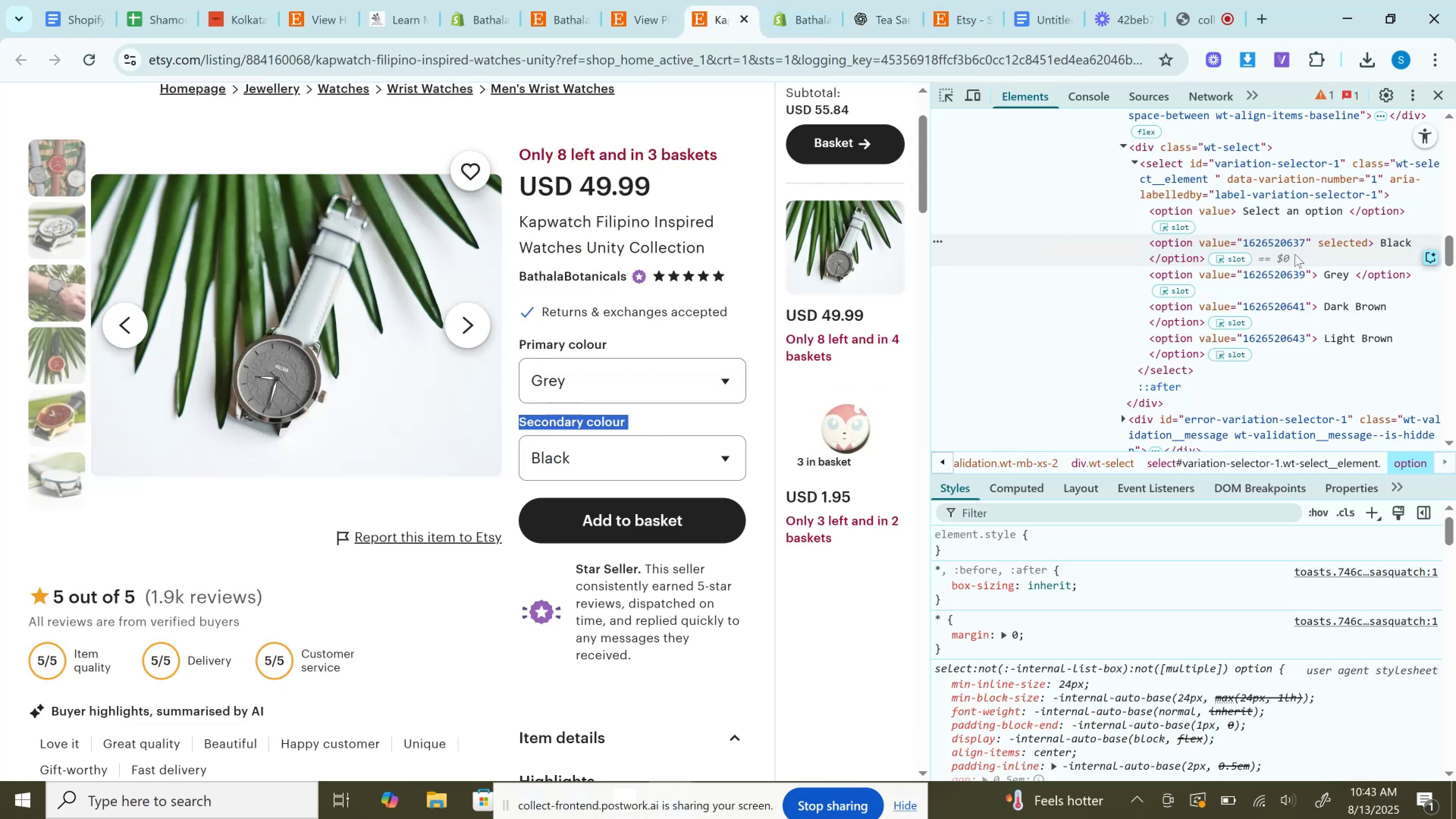 
double_click([1385, 238])
 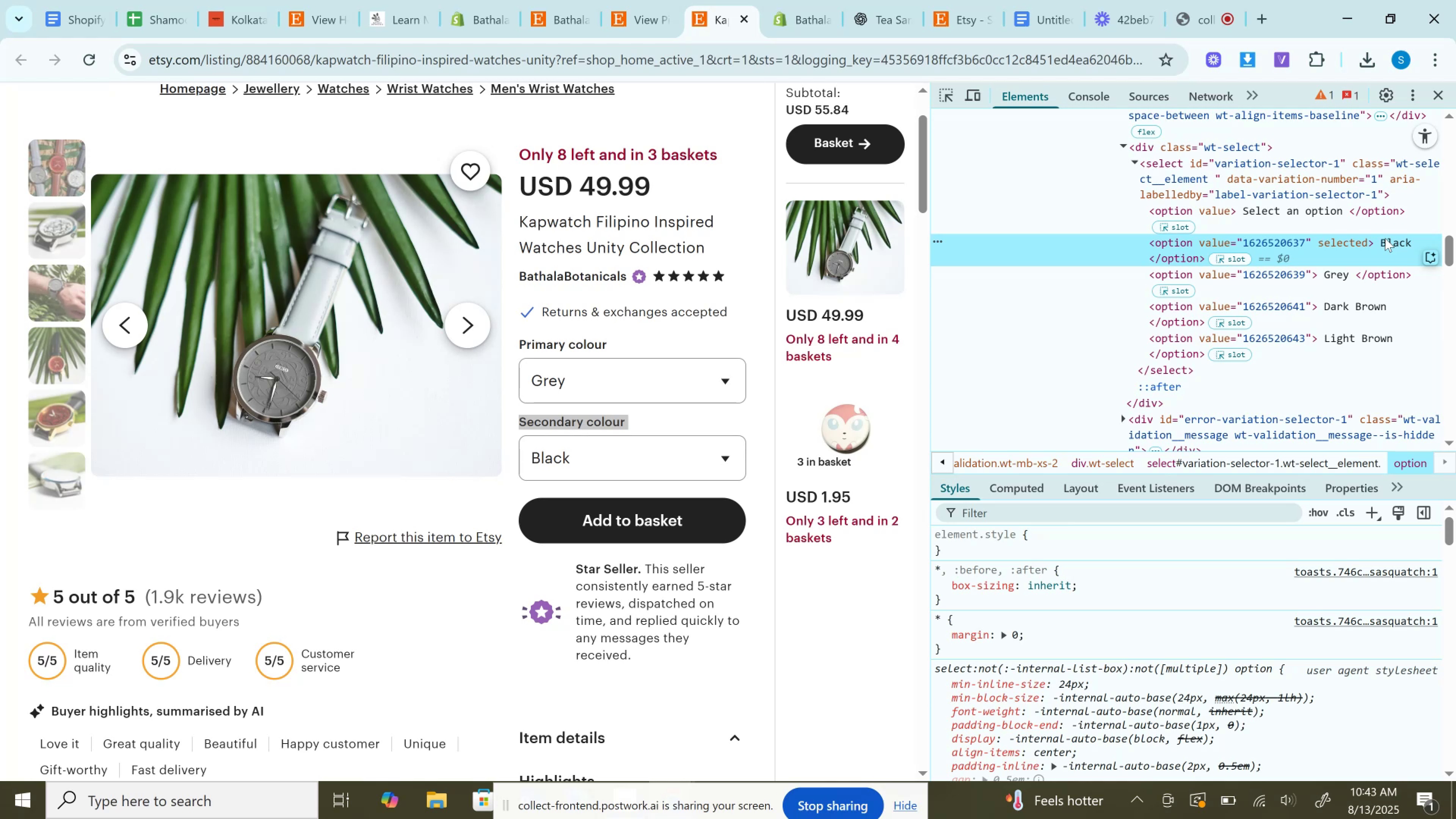 
key(Control+C)
 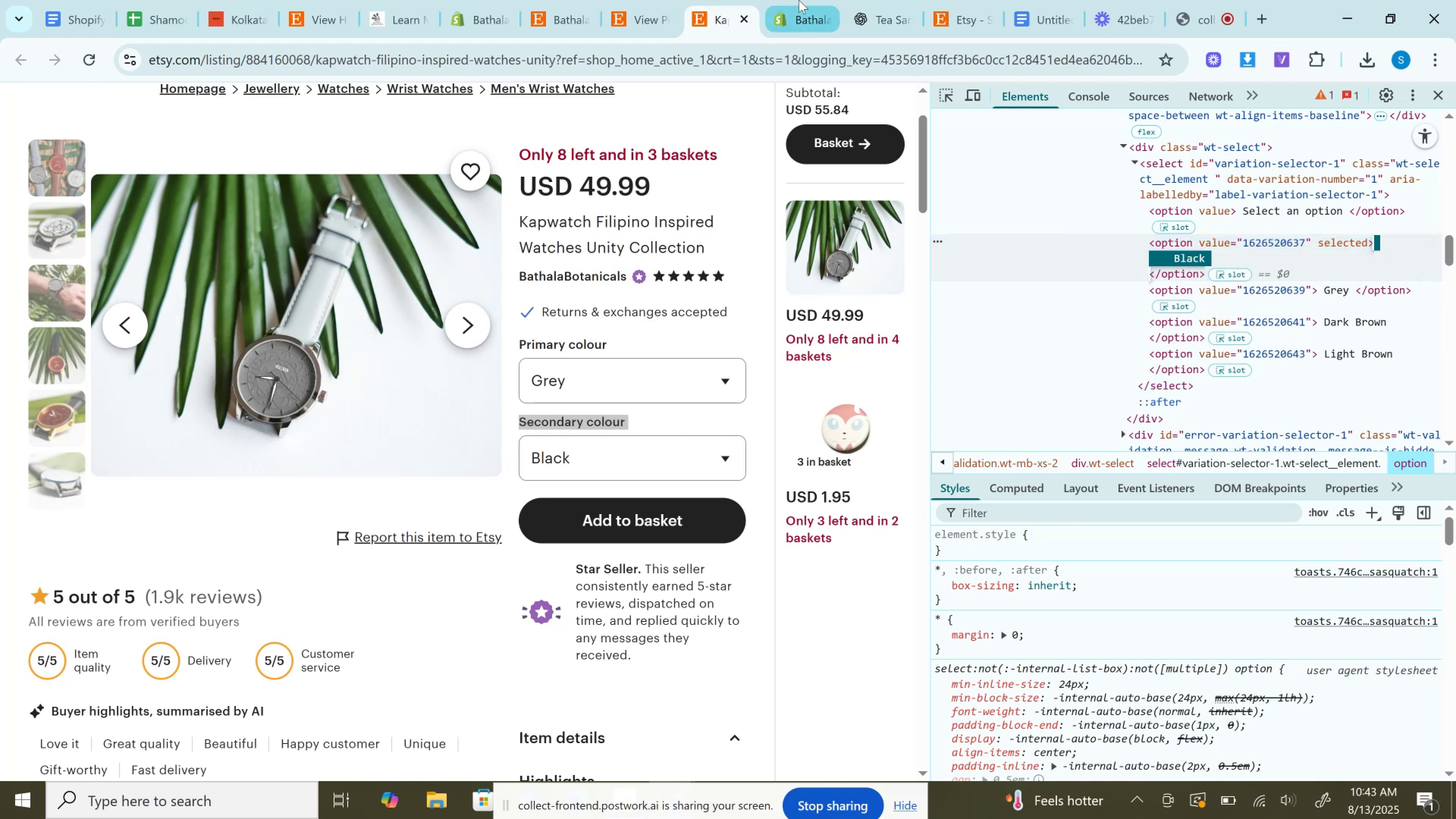 
left_click([799, 0])
 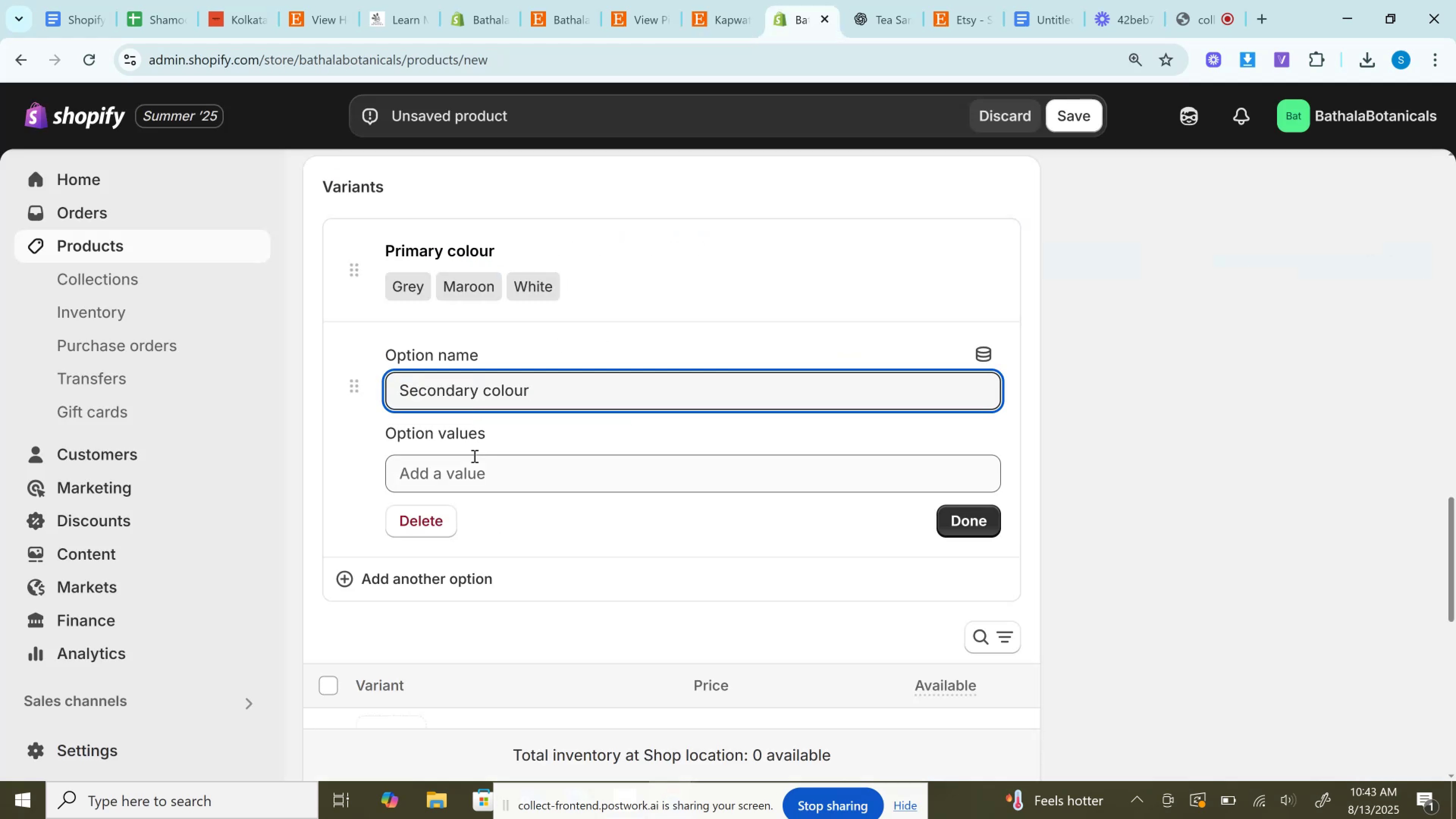 
left_click([475, 471])
 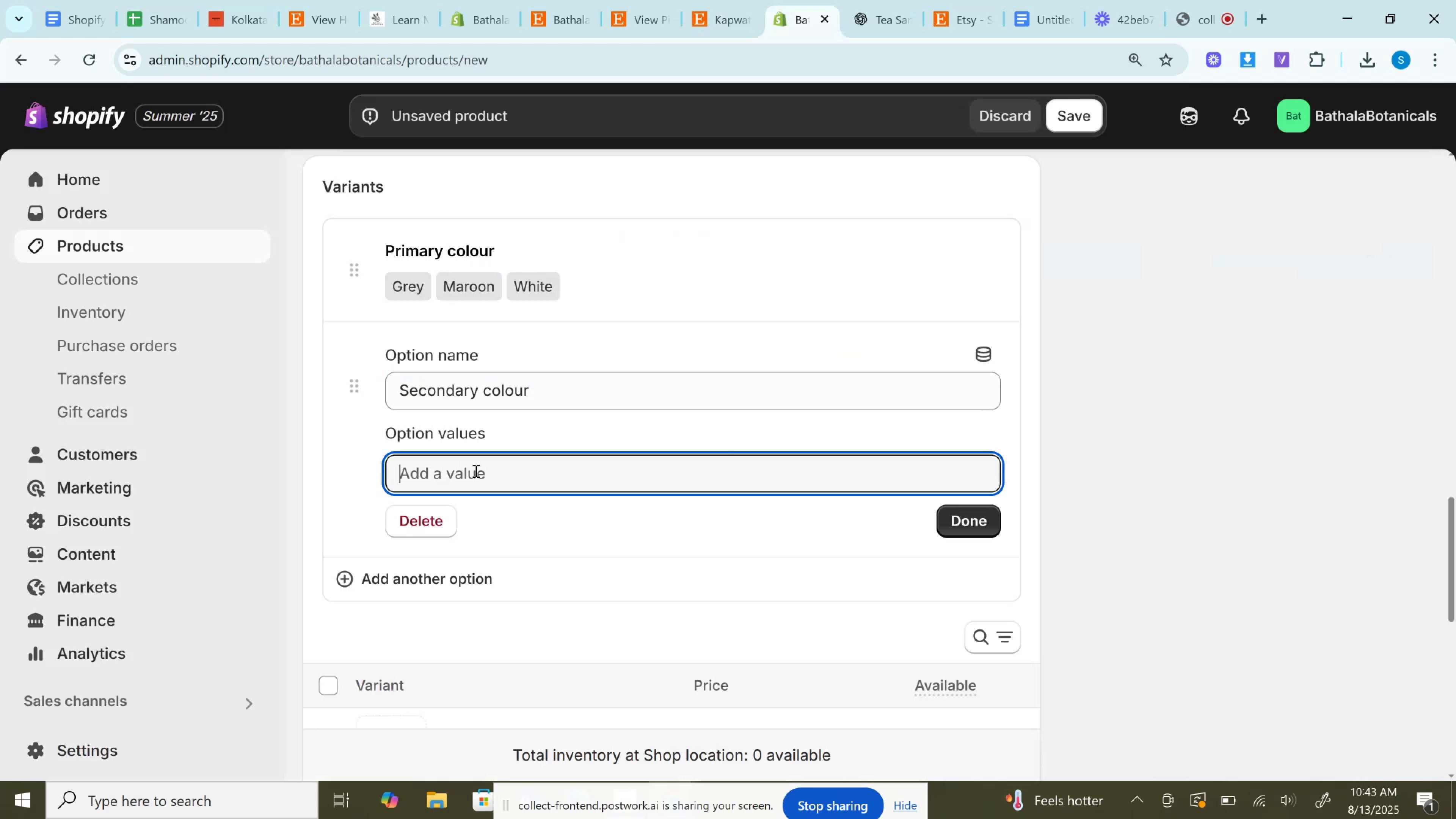 
key(Control+V)
 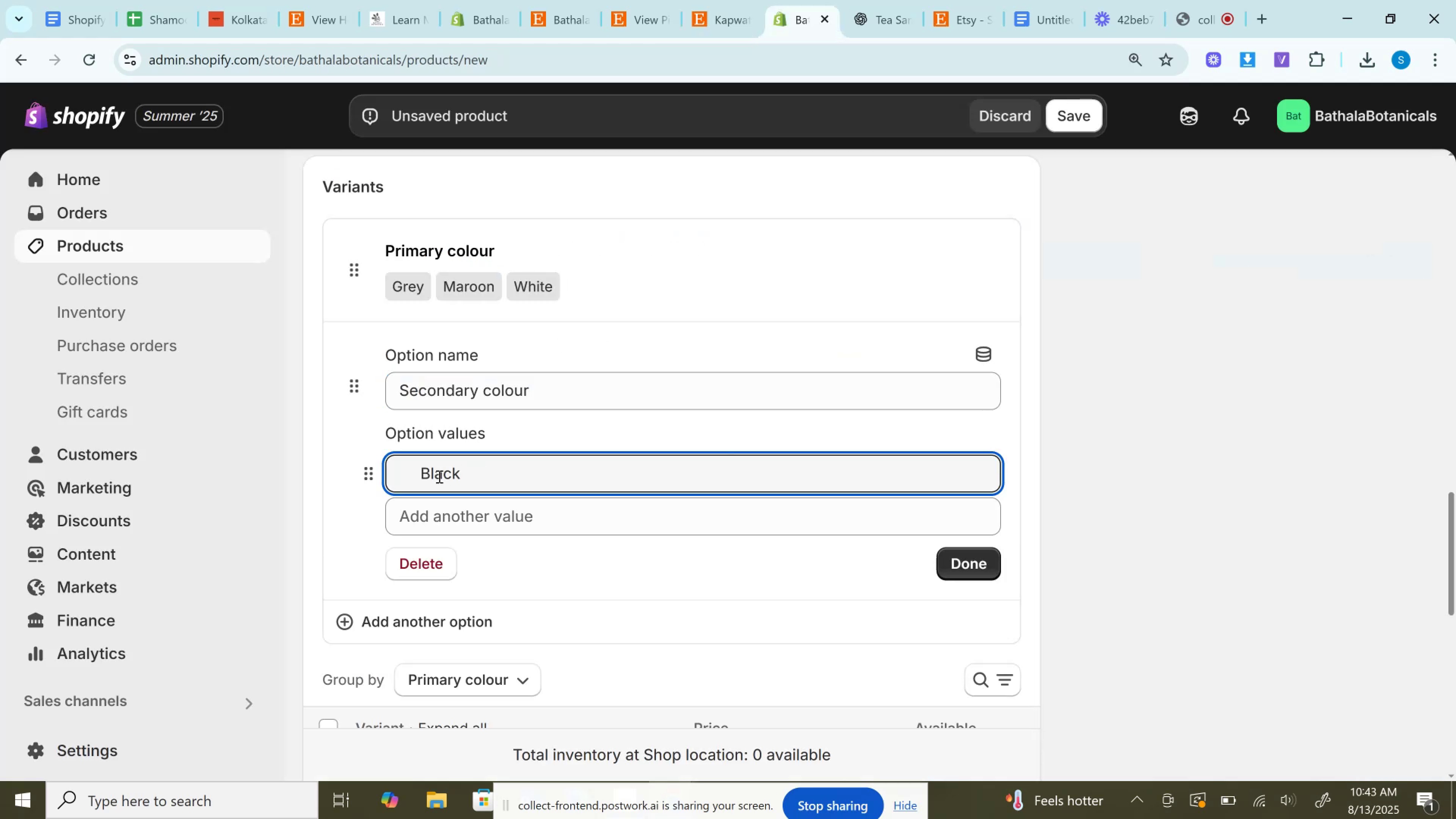 
left_click_drag(start_coordinate=[422, 476], to_coordinate=[304, 479])
 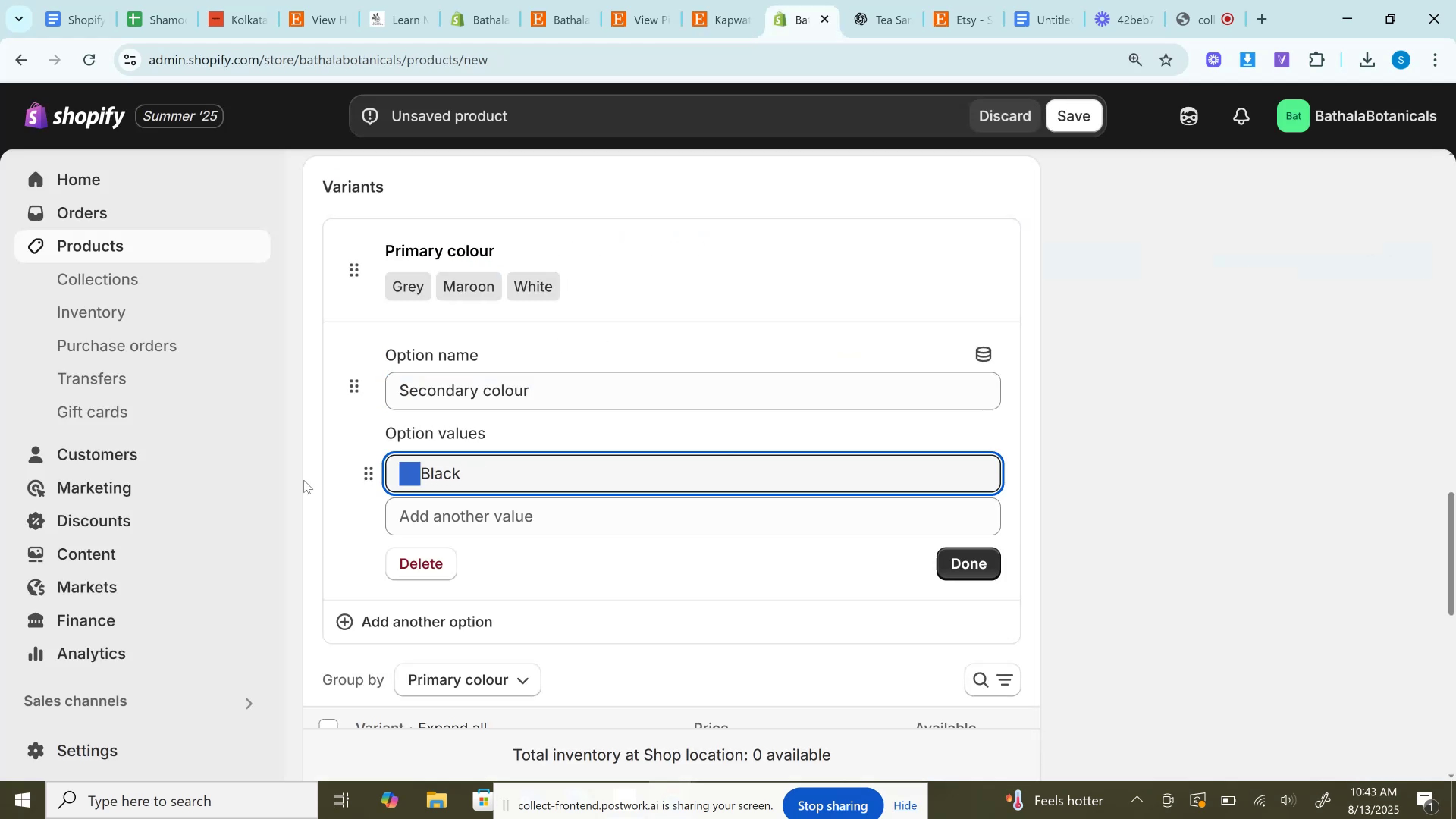 
key(Backspace)
 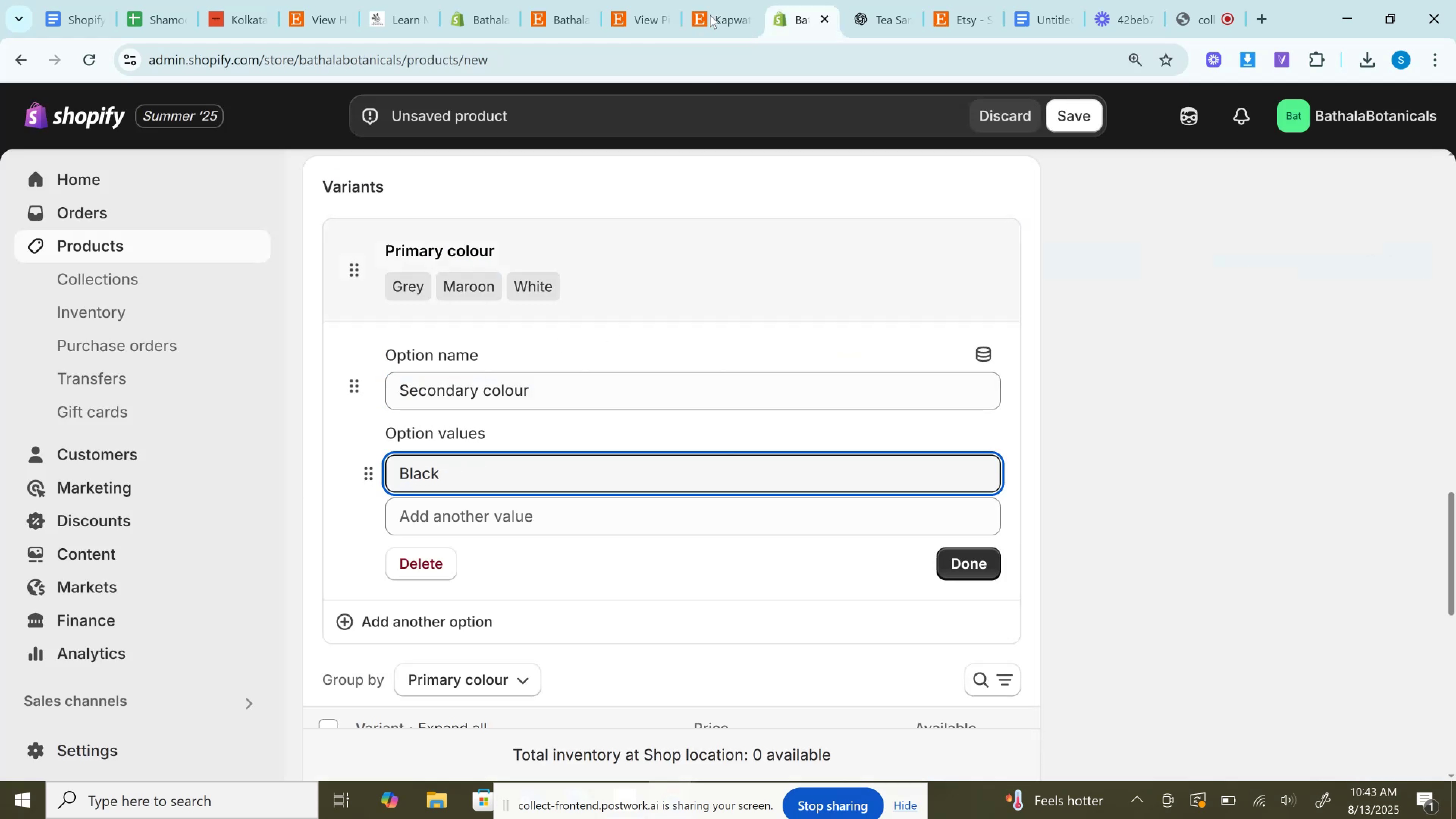 
left_click([745, 0])
 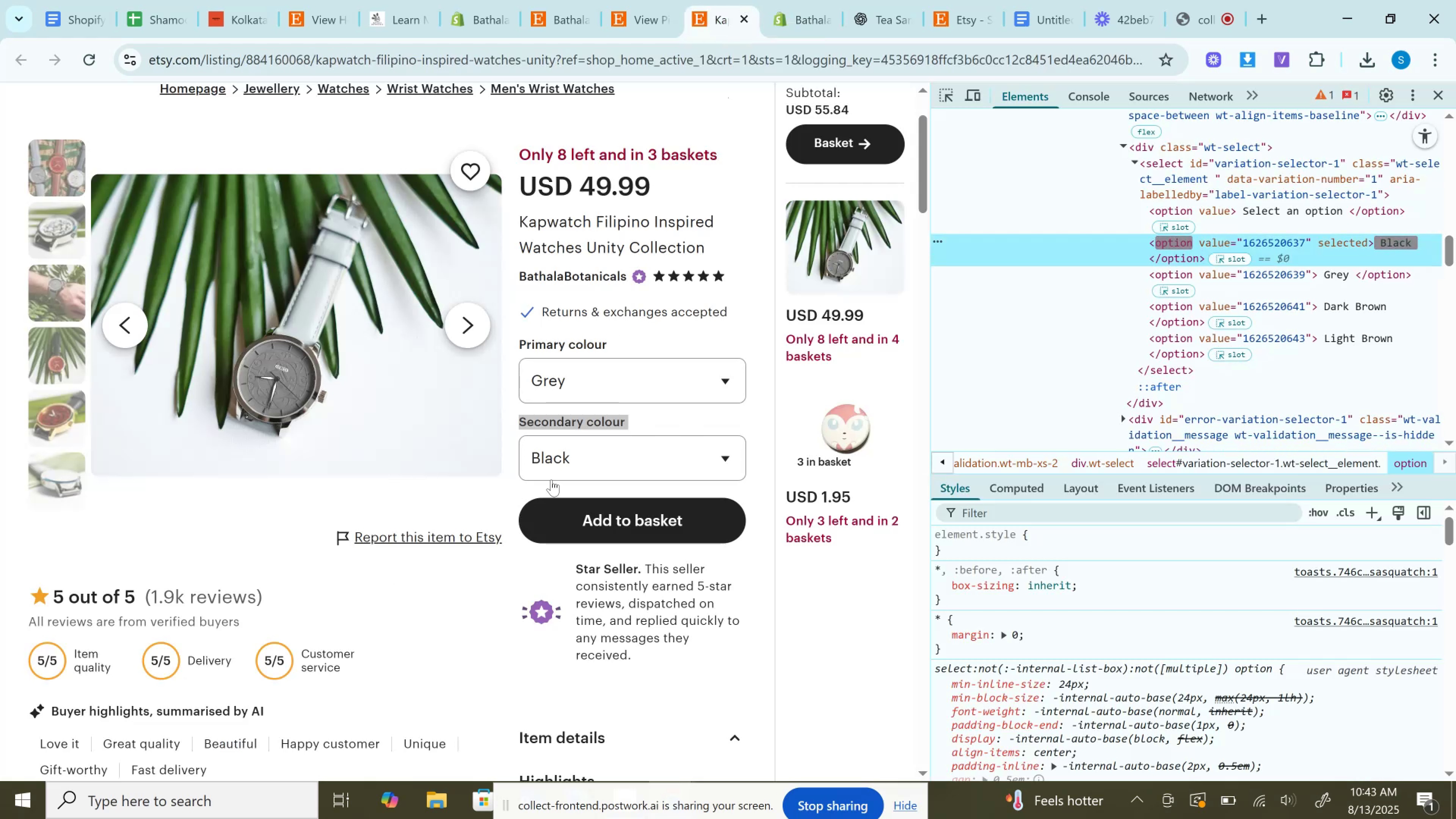 
left_click([571, 458])
 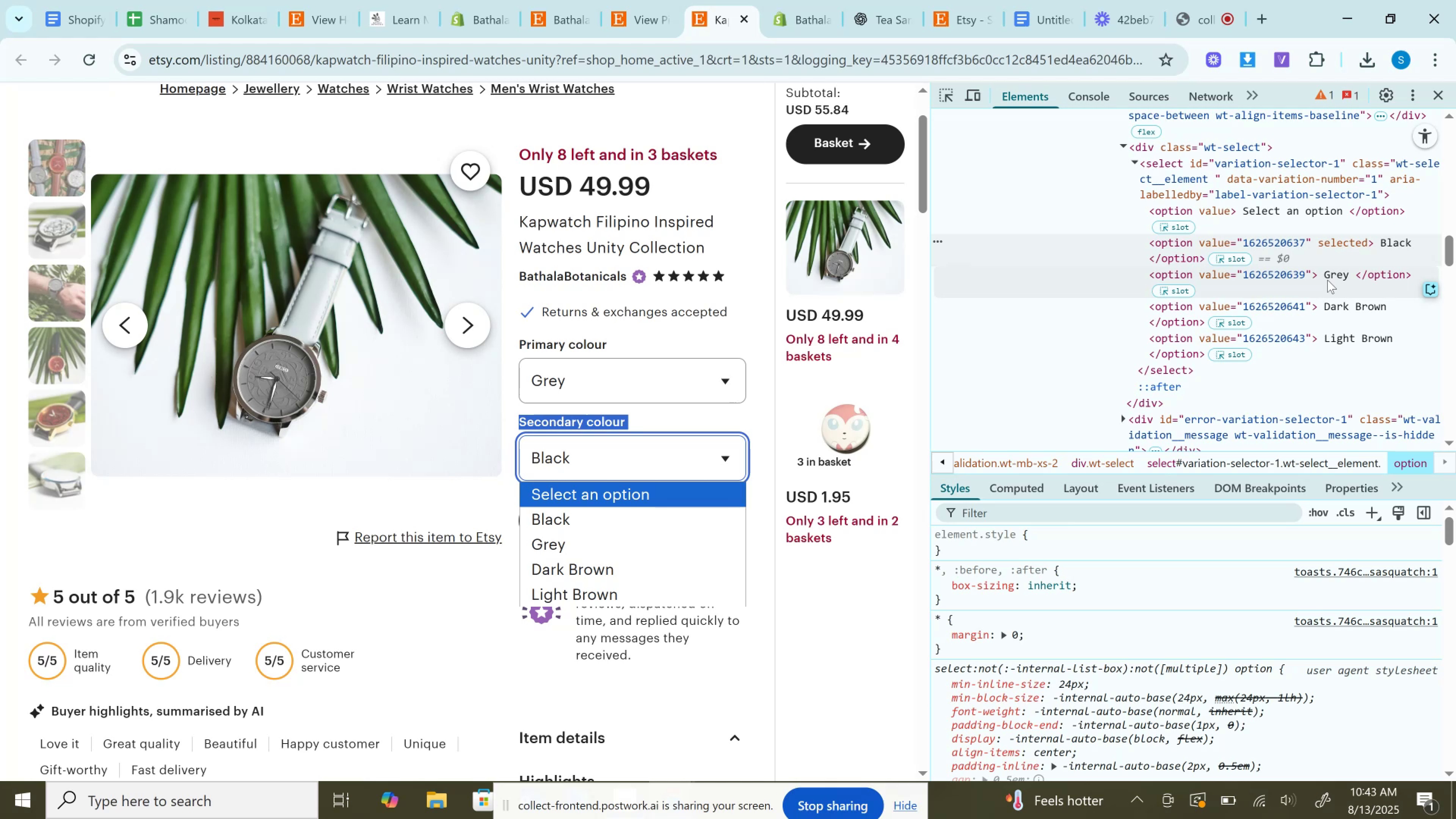 
double_click([1331, 277])
 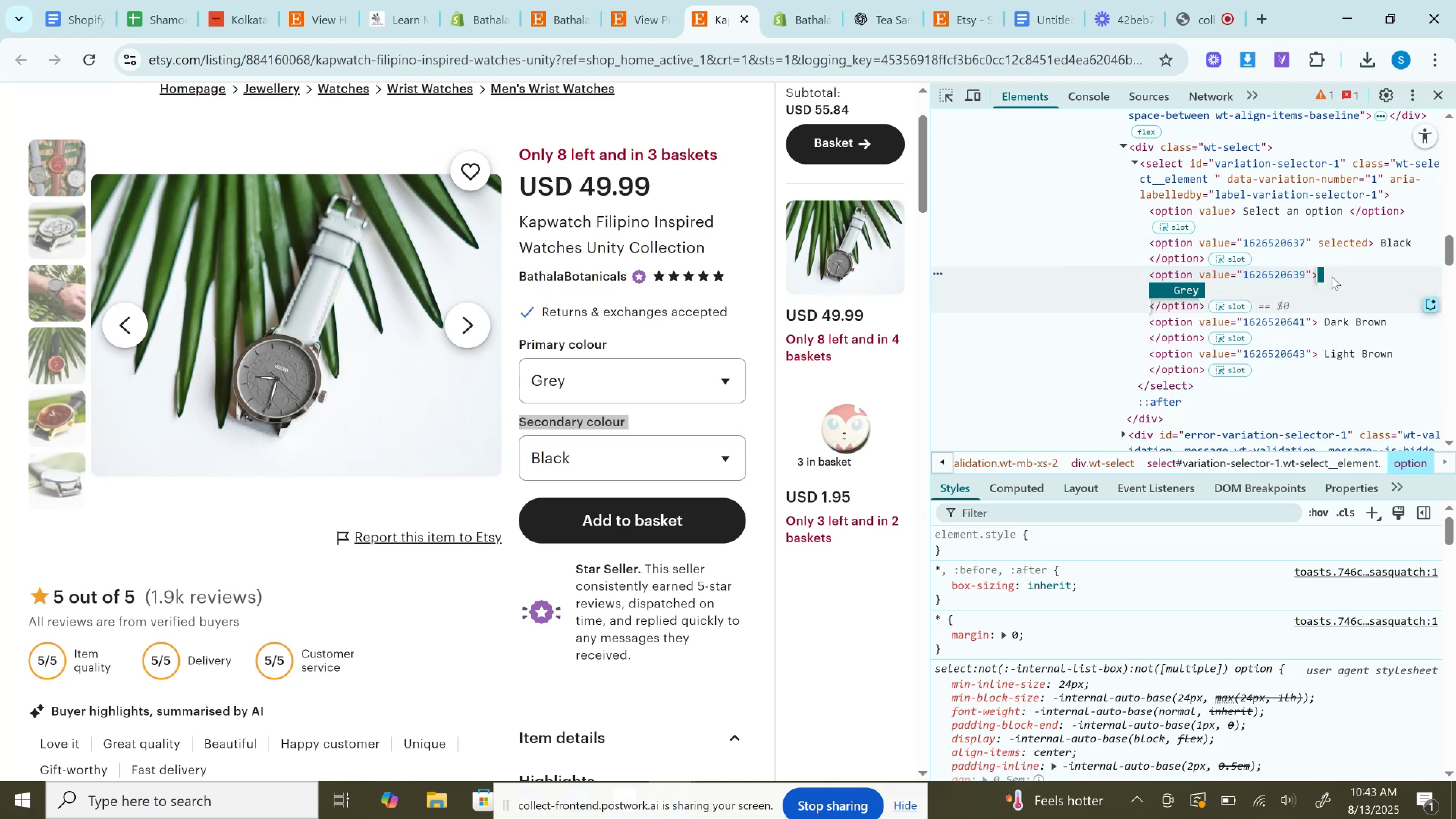 
key(Control+C)
 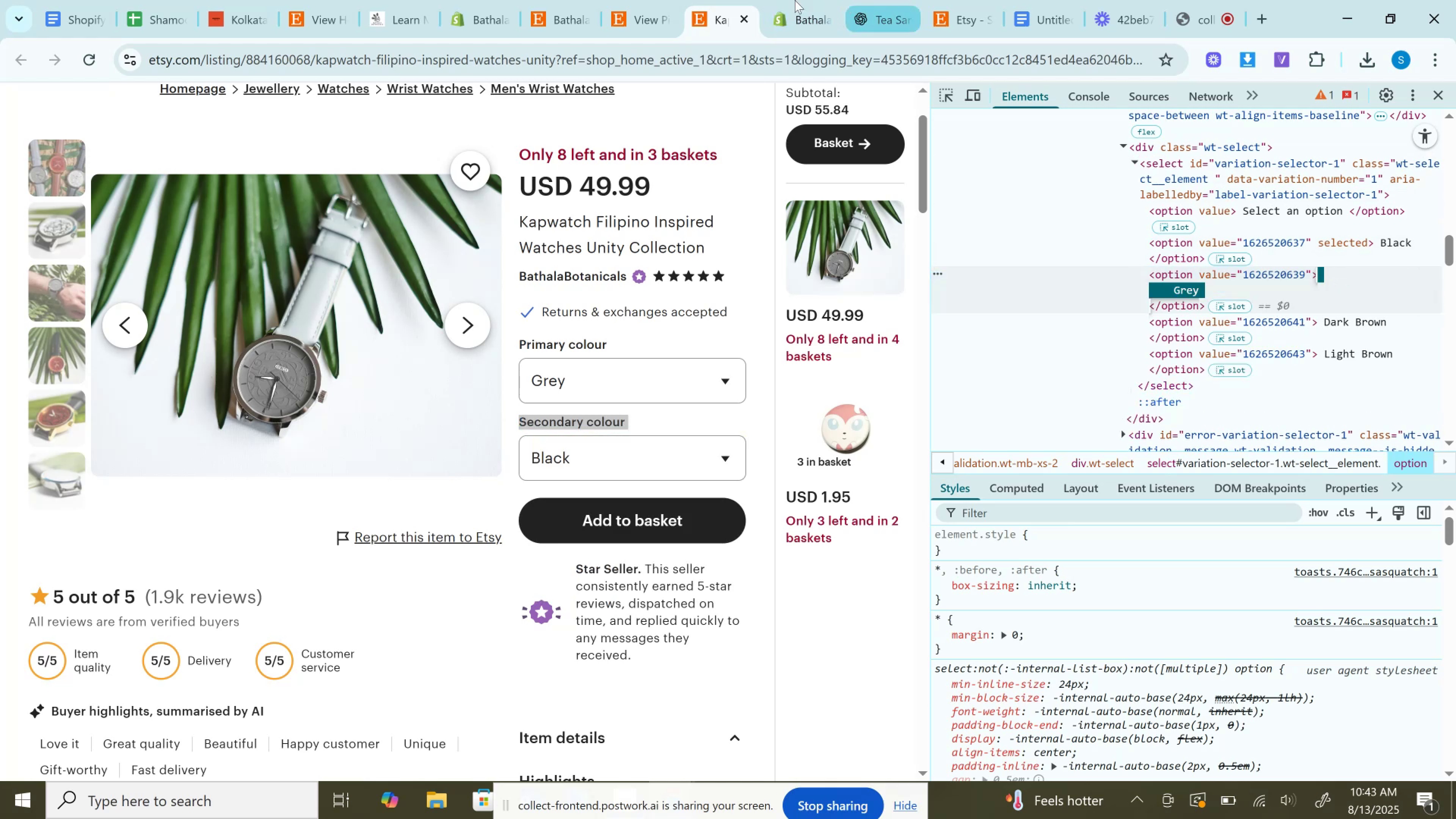 
left_click([791, 0])
 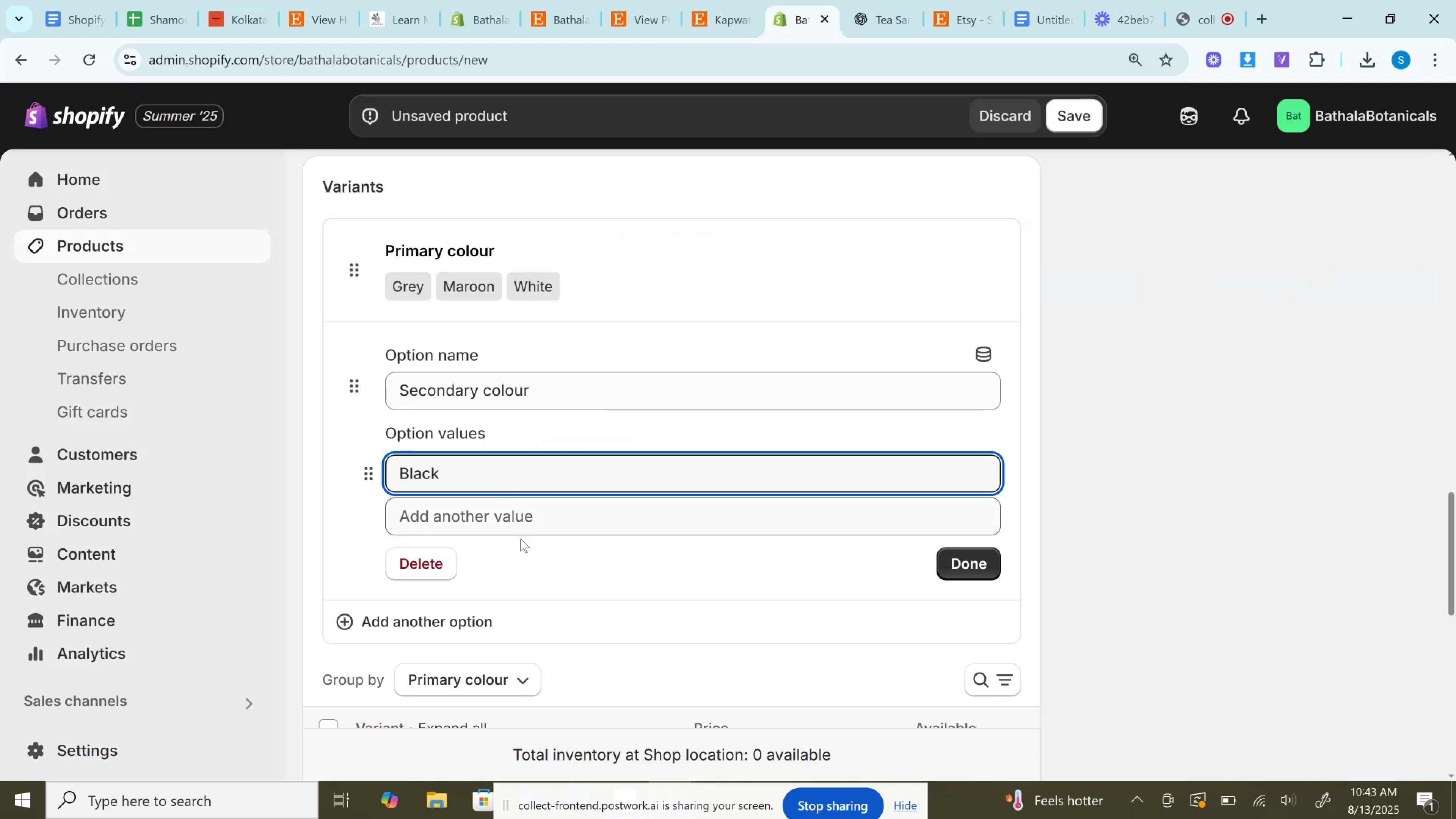 
left_click([518, 519])
 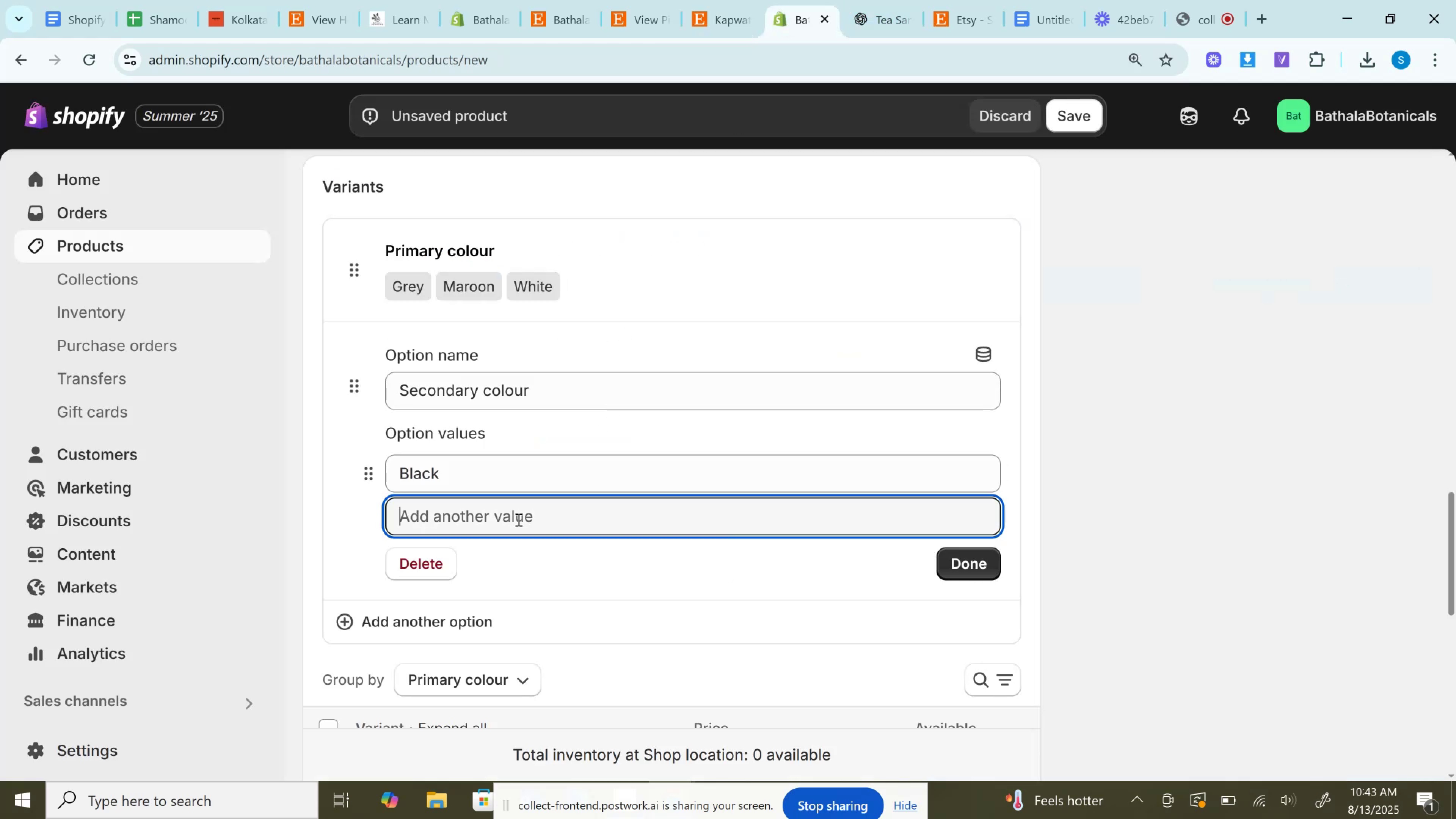 
key(Control+V)
 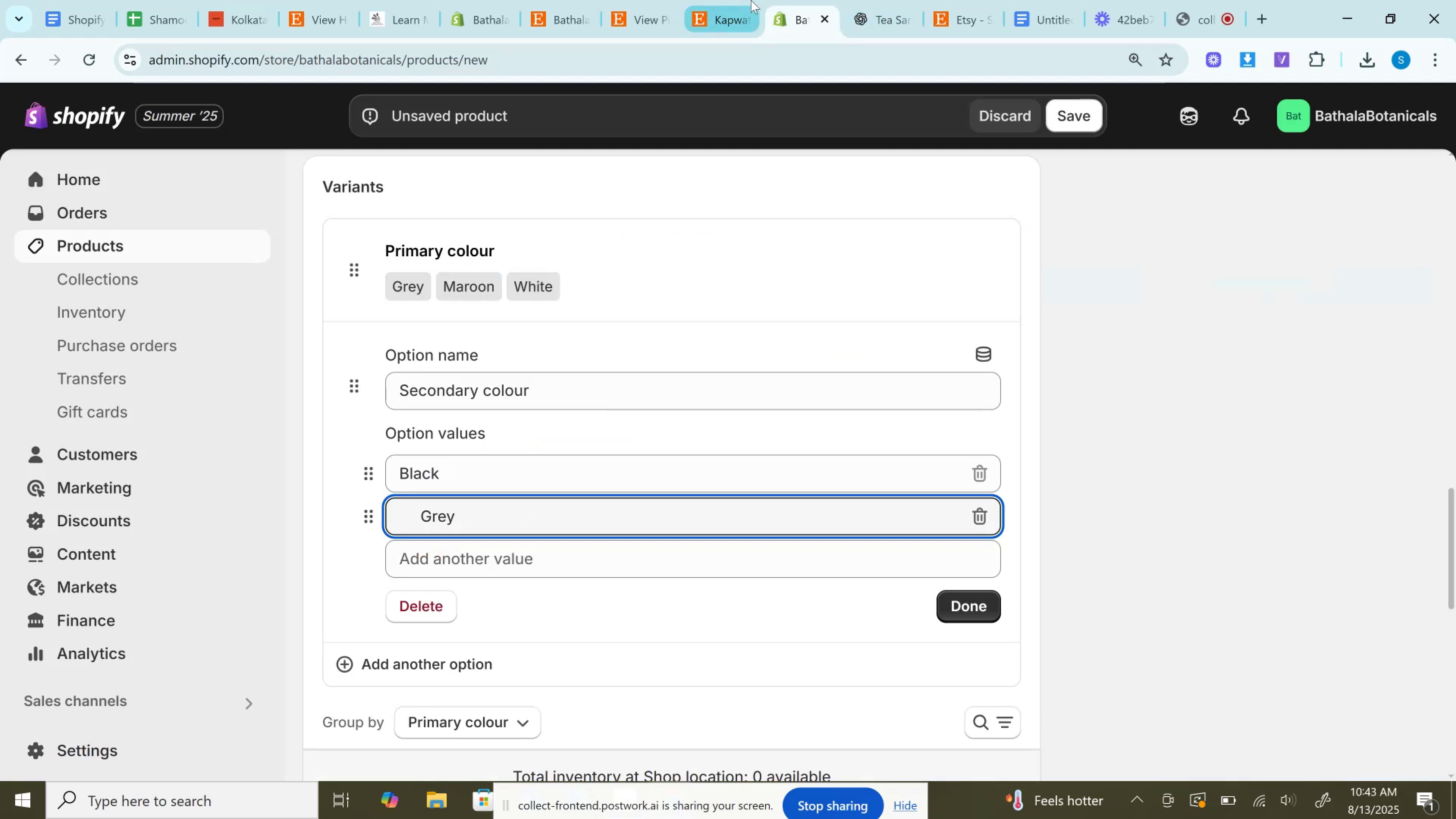 
left_click([740, 0])
 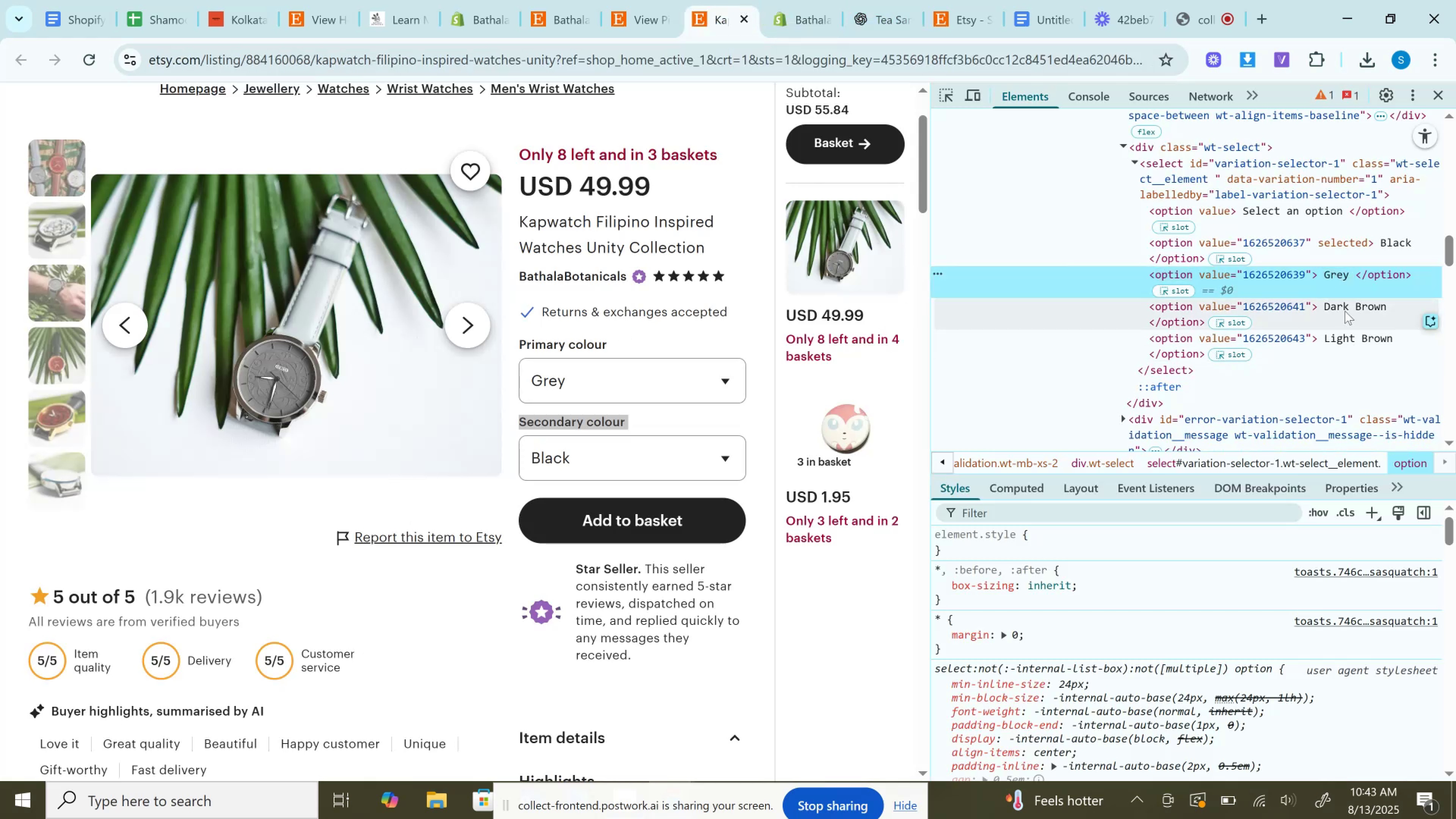 
double_click([1345, 306])
 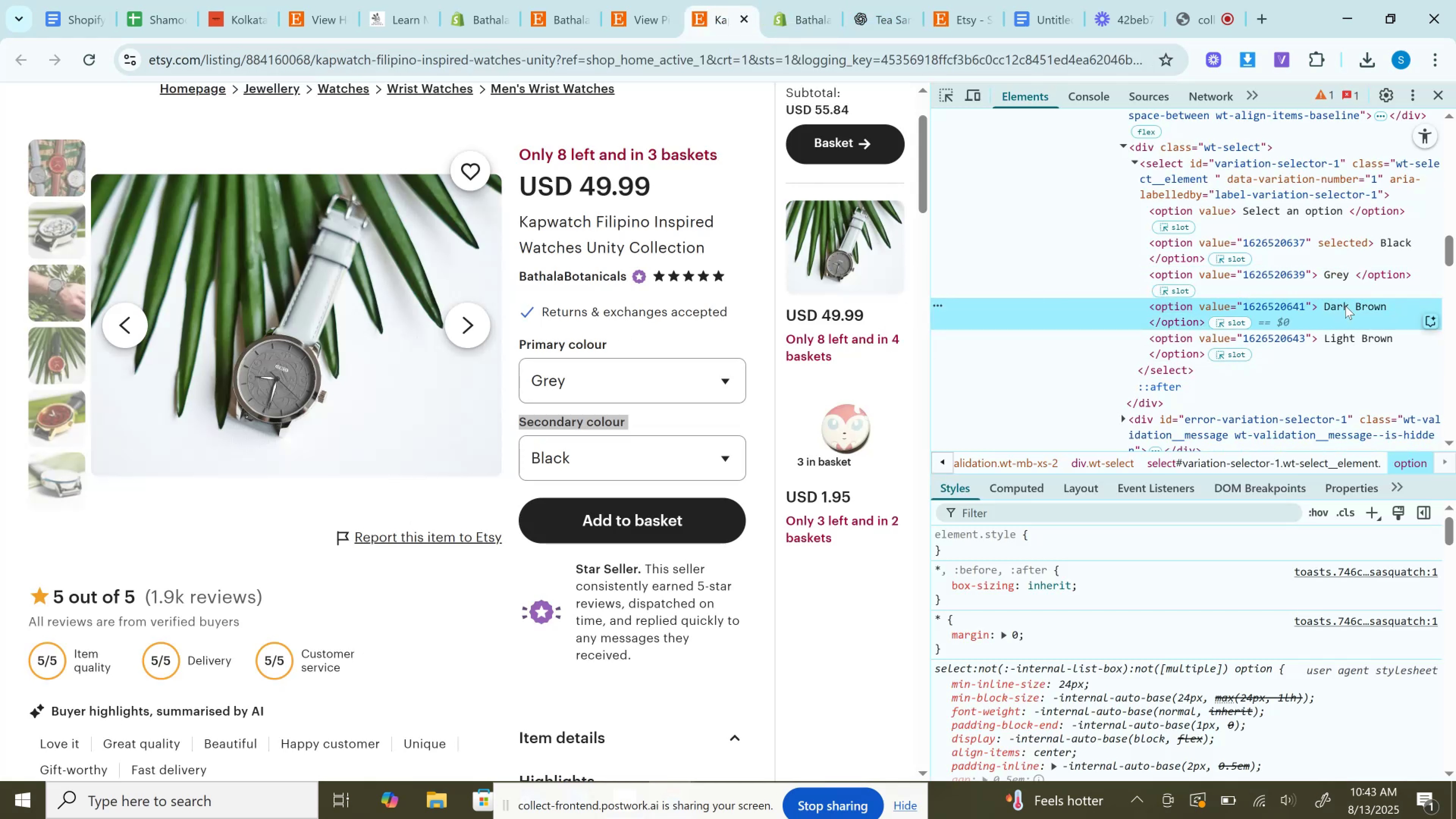 
key(Control+C)
 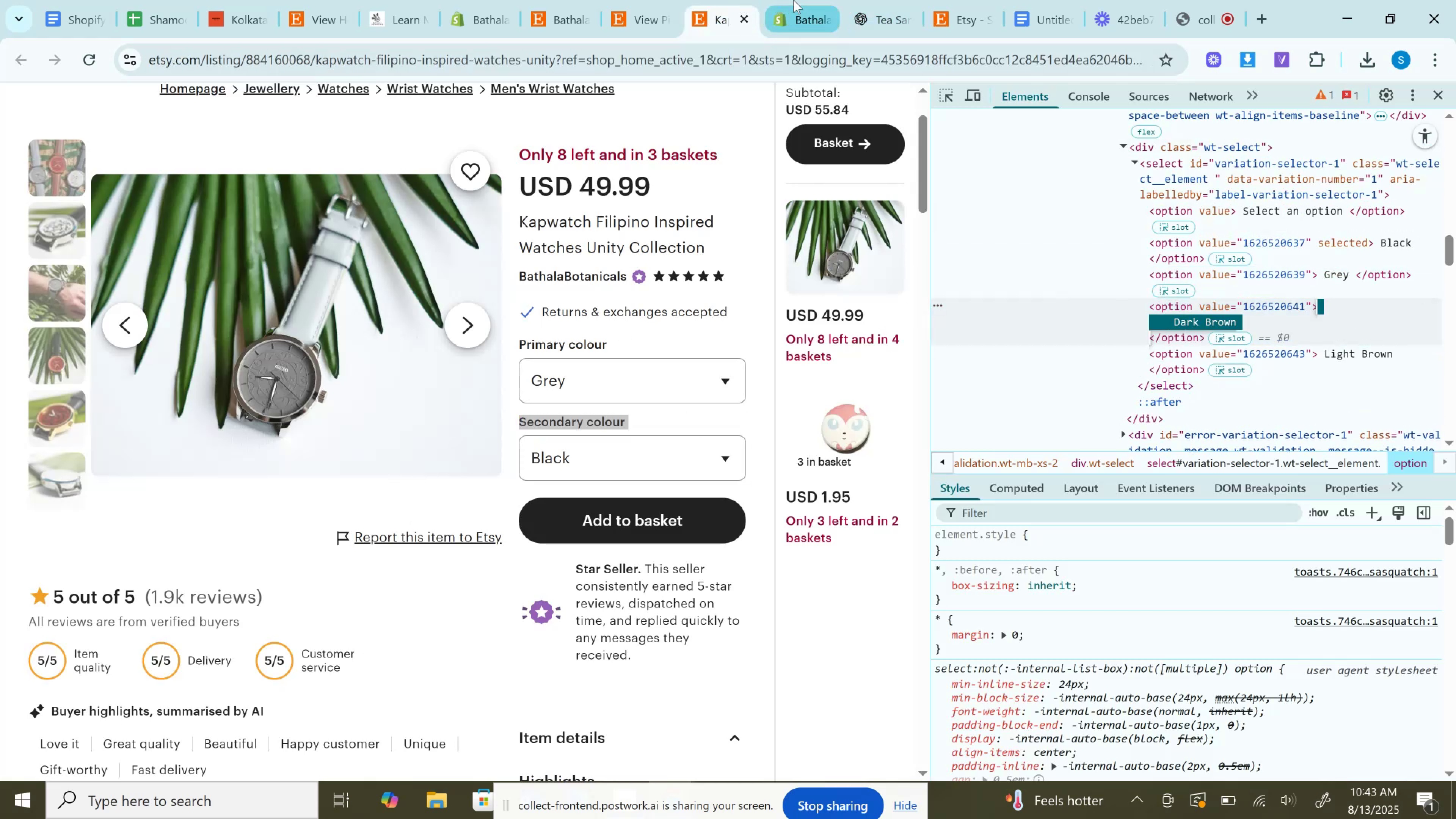 
left_click([810, 0])
 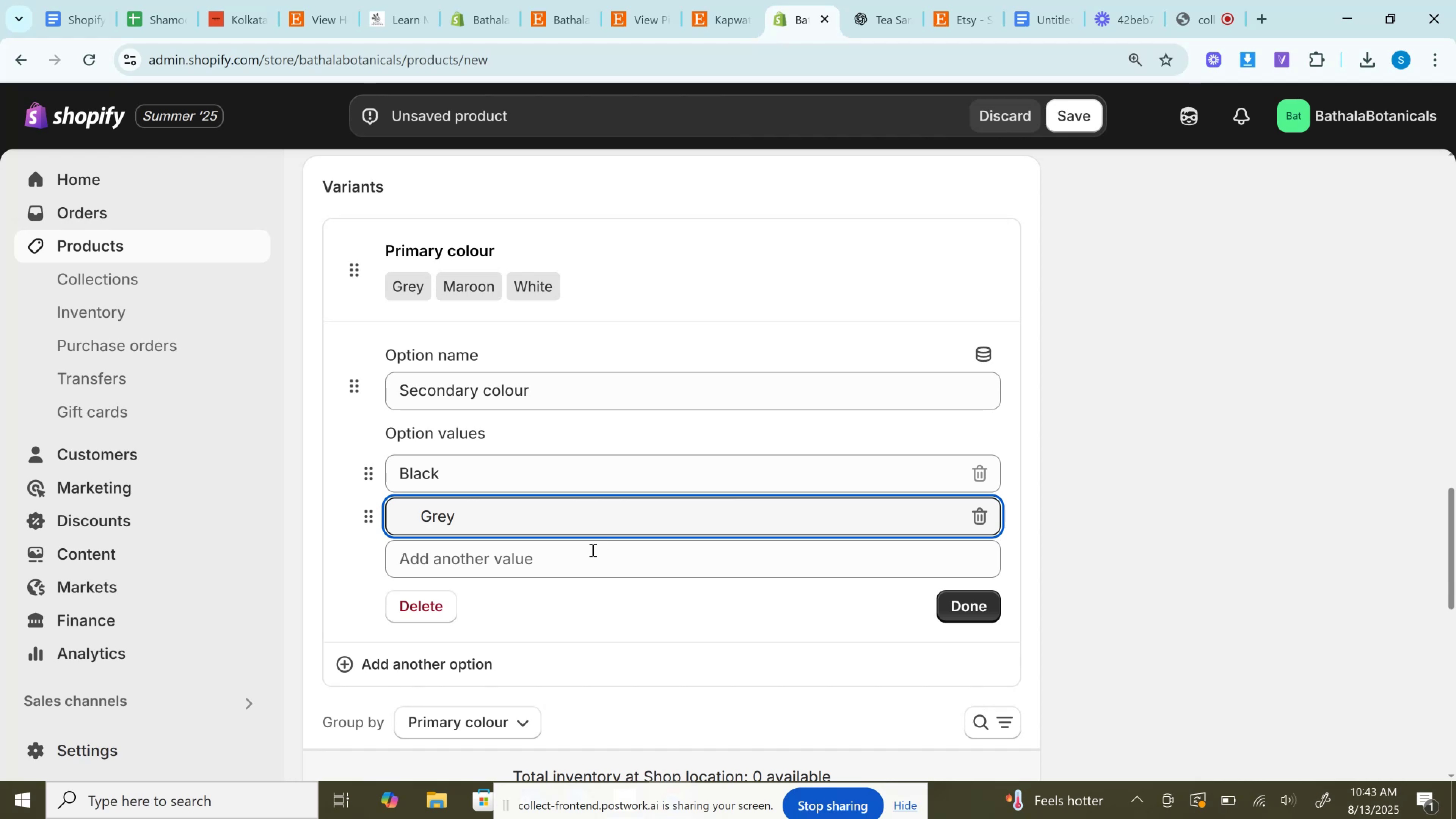 
left_click([580, 566])
 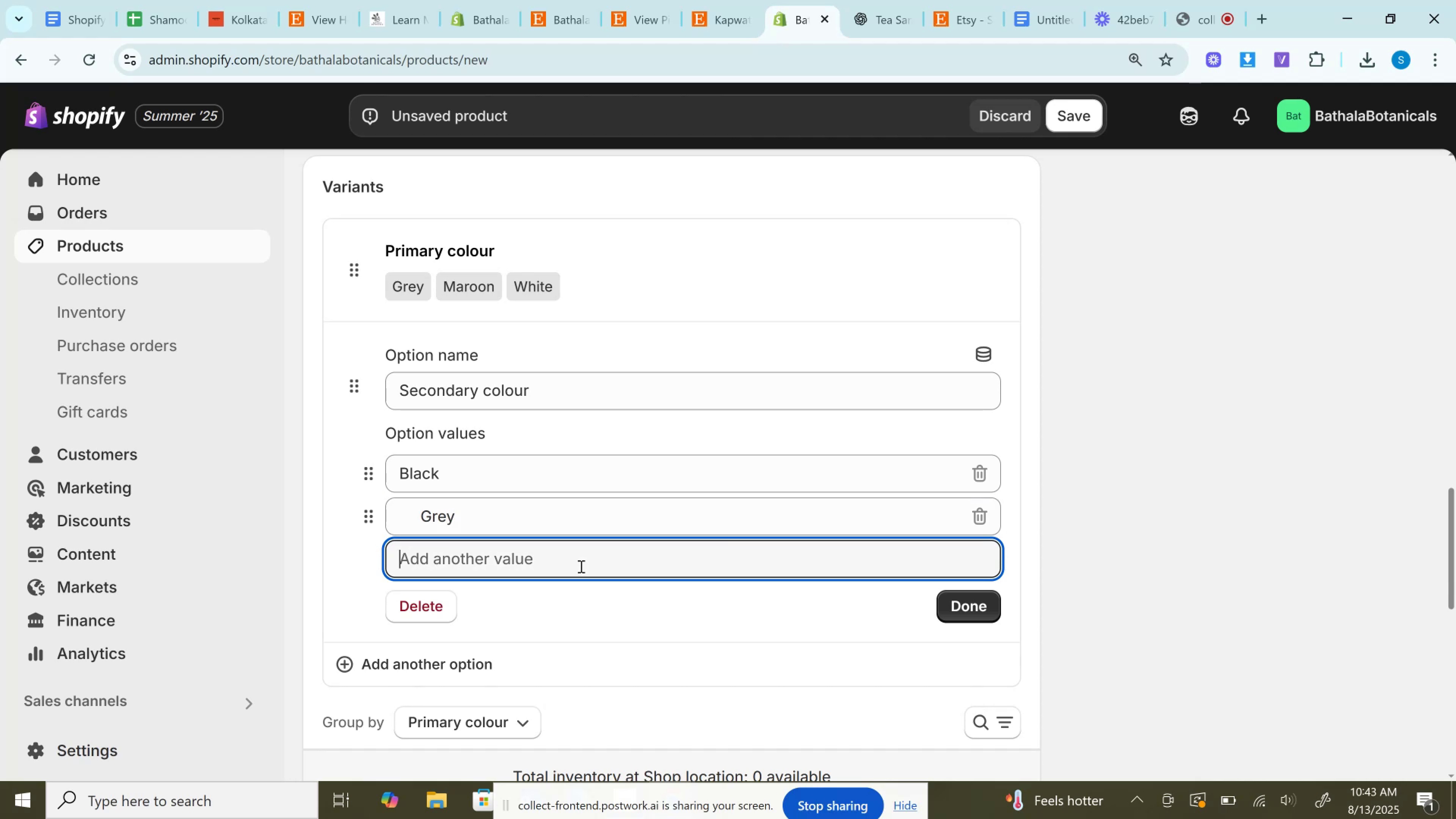 
key(Control+V)
 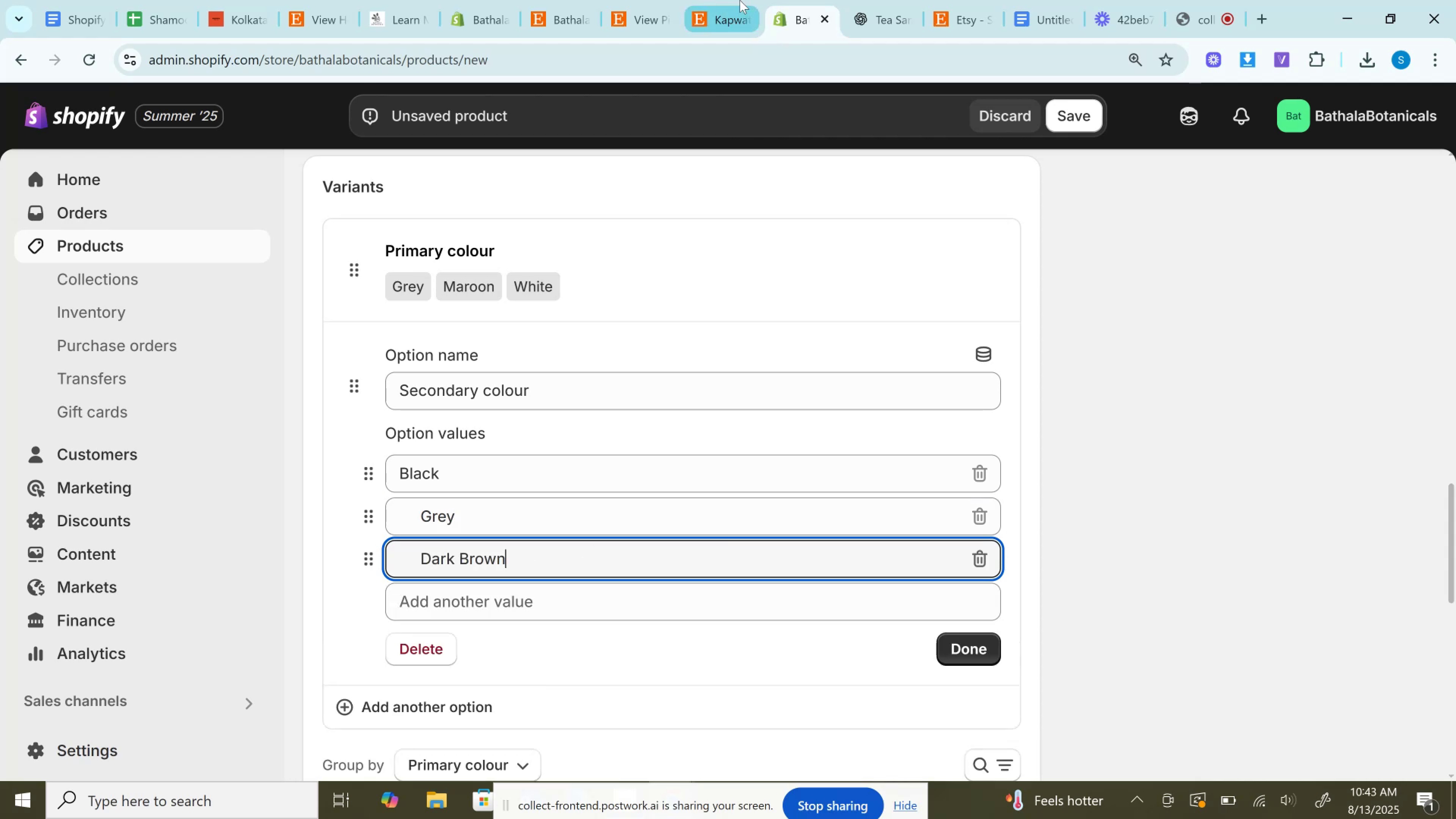 
left_click([736, 0])
 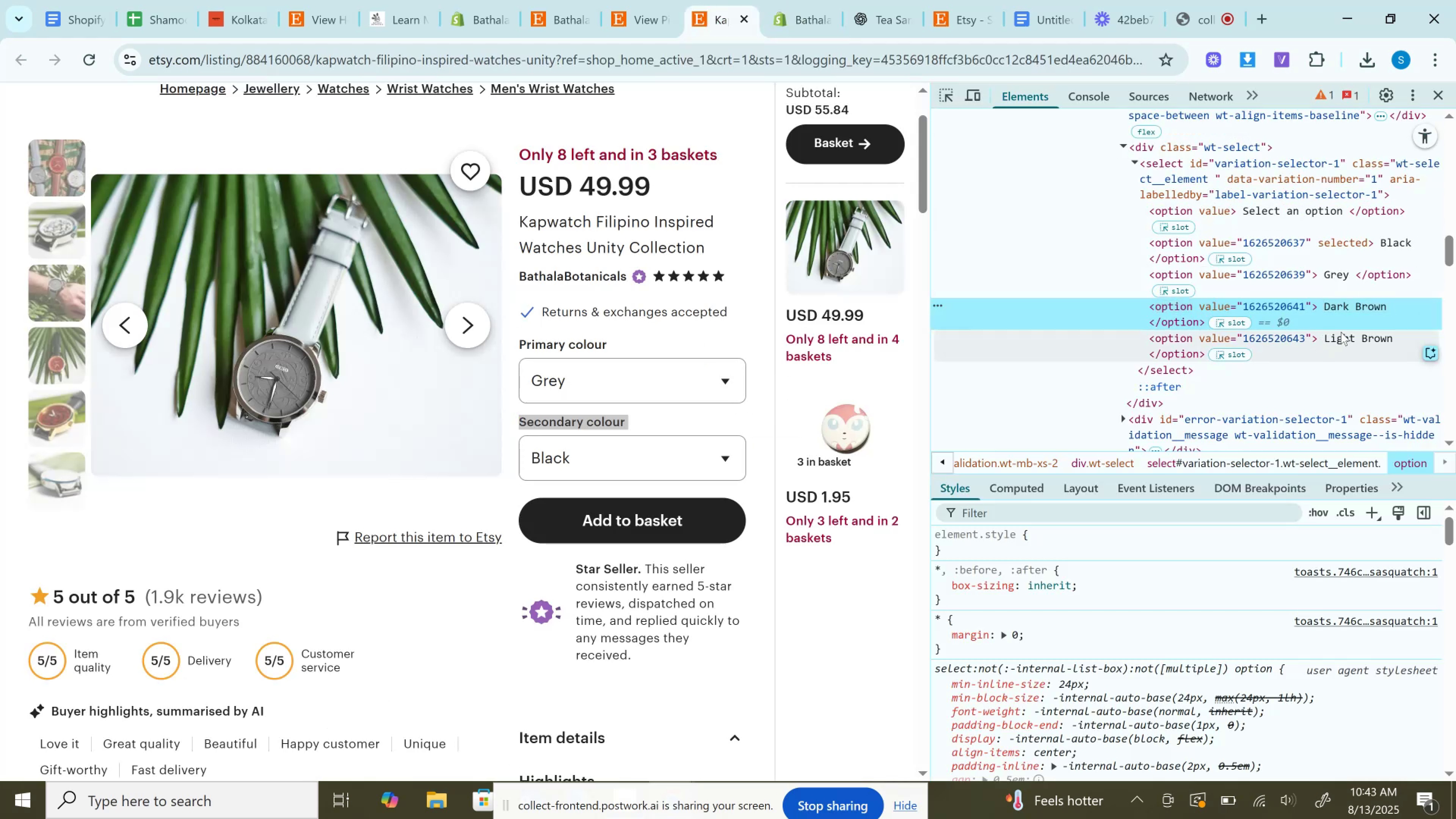 
double_click([1341, 332])
 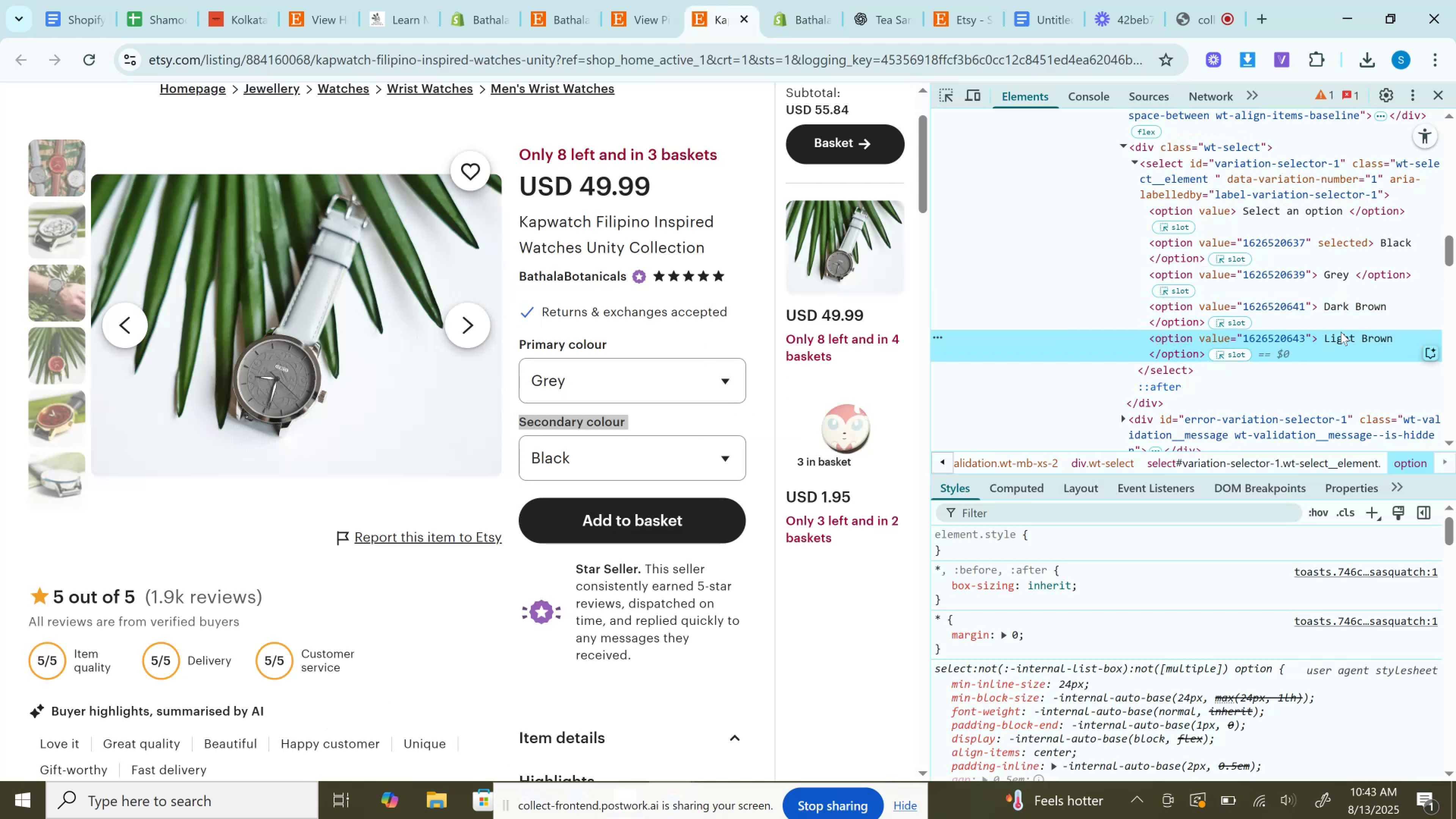 
key(Control+C)
 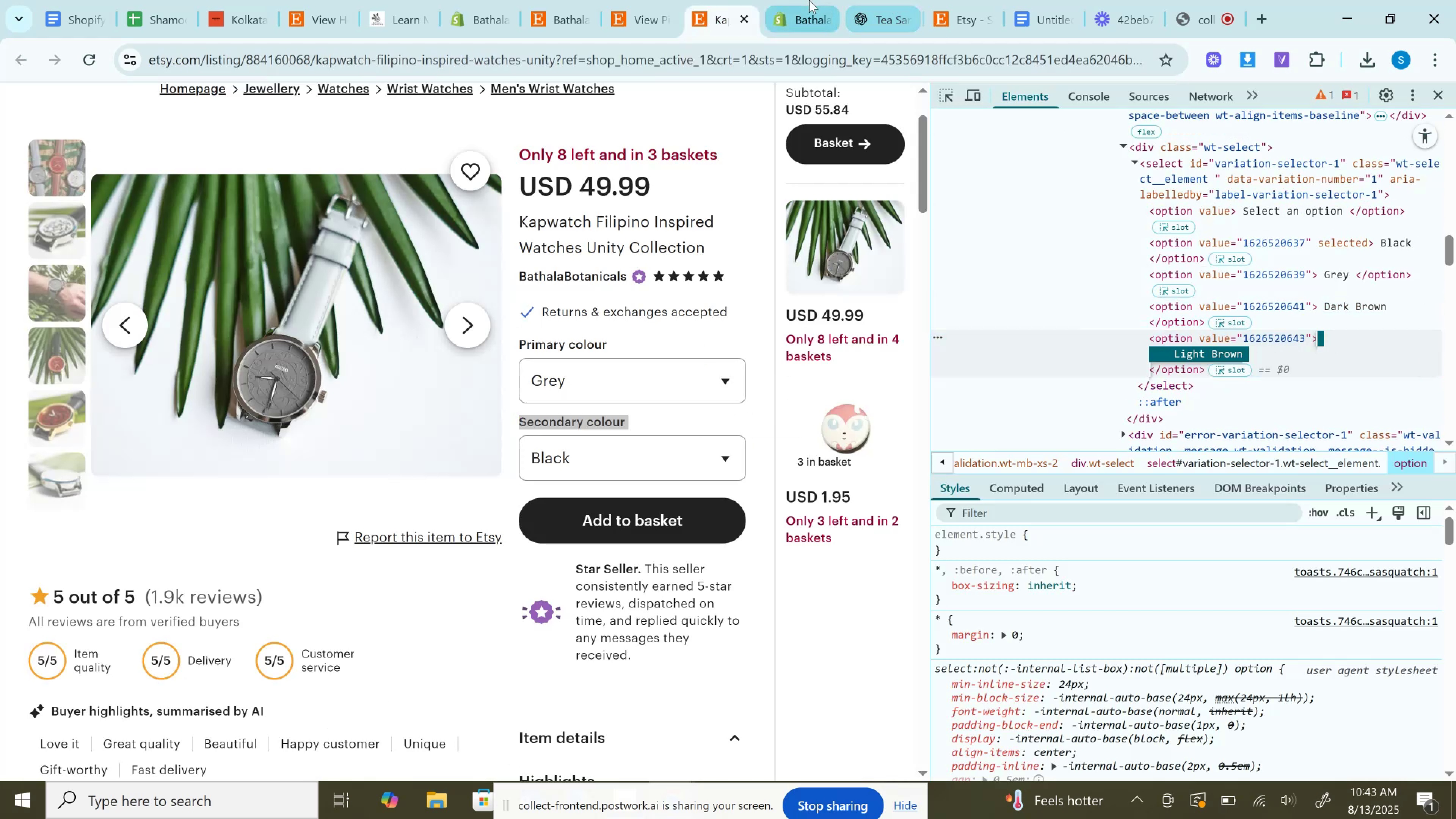 
left_click([809, 0])
 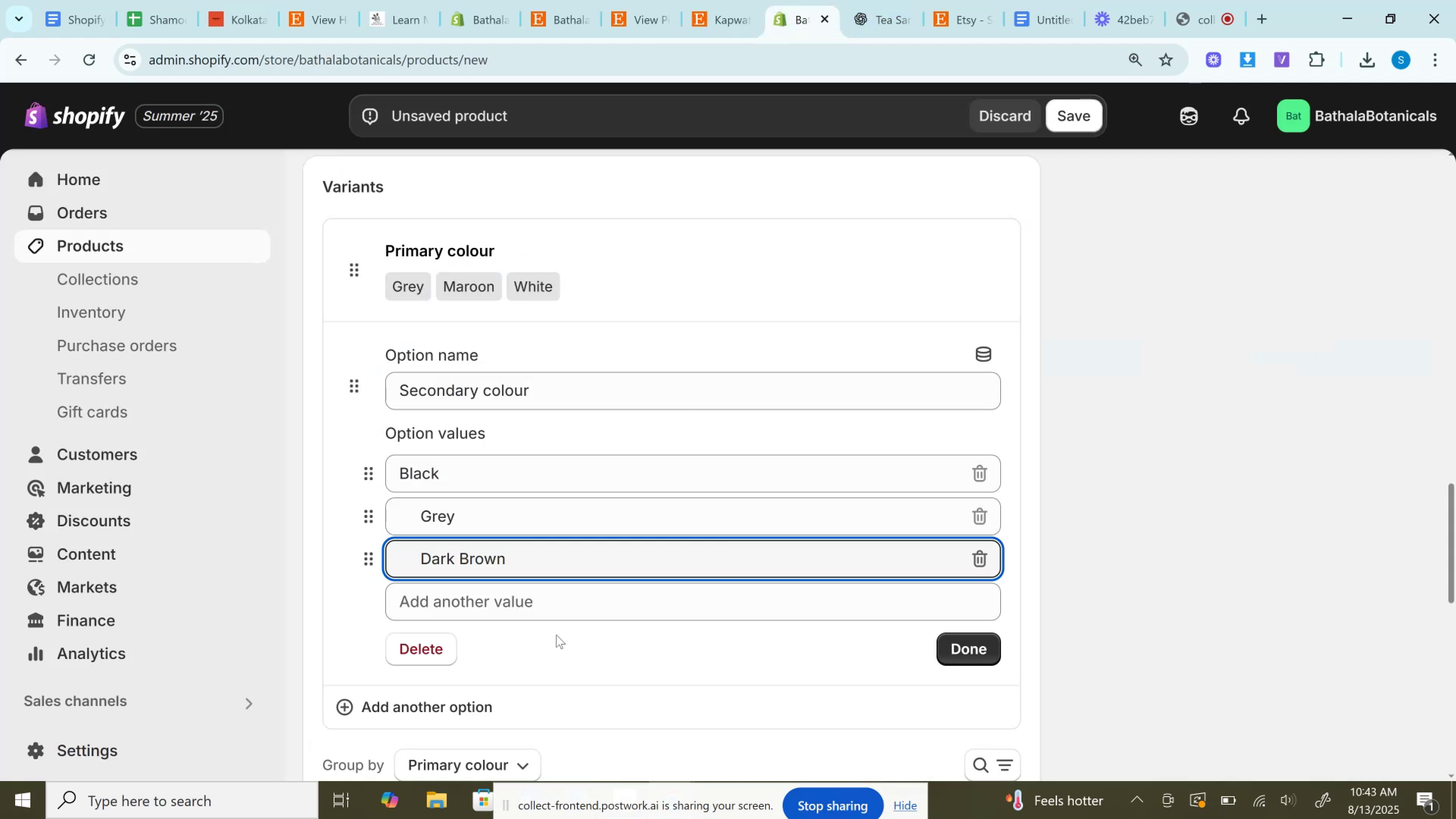 
left_click([548, 602])
 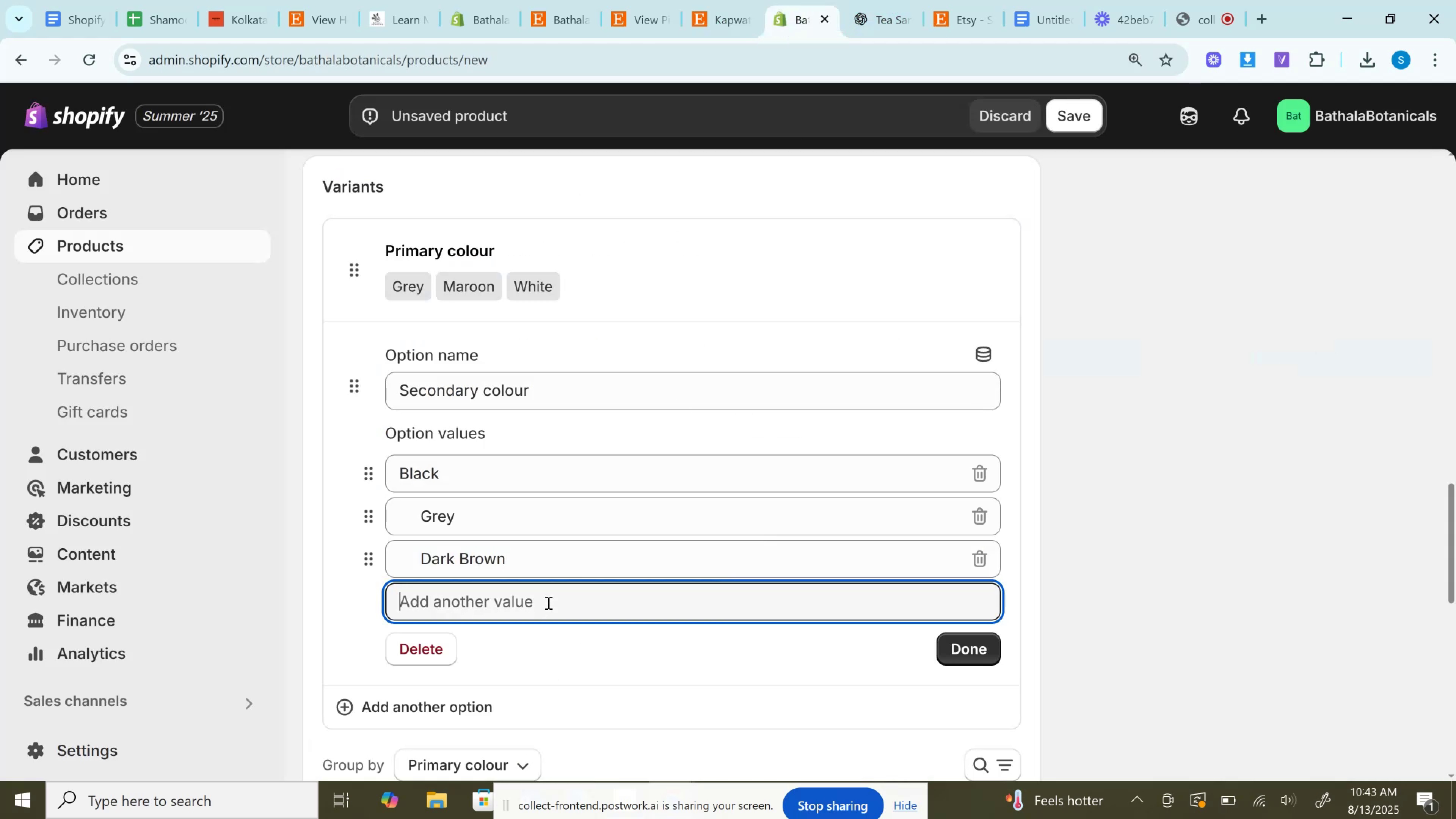 
key(Control+V)
 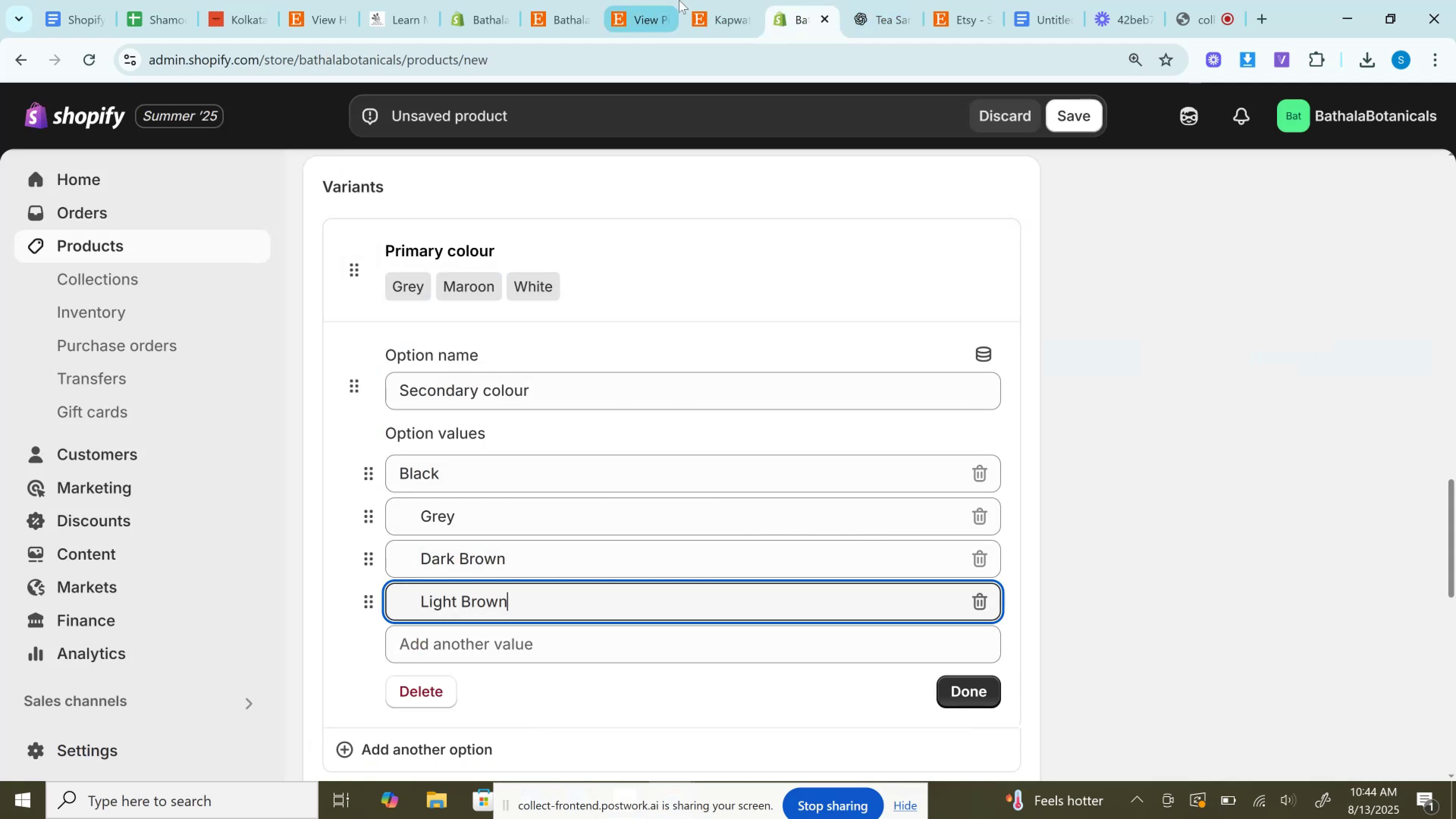 
left_click([724, 0])
 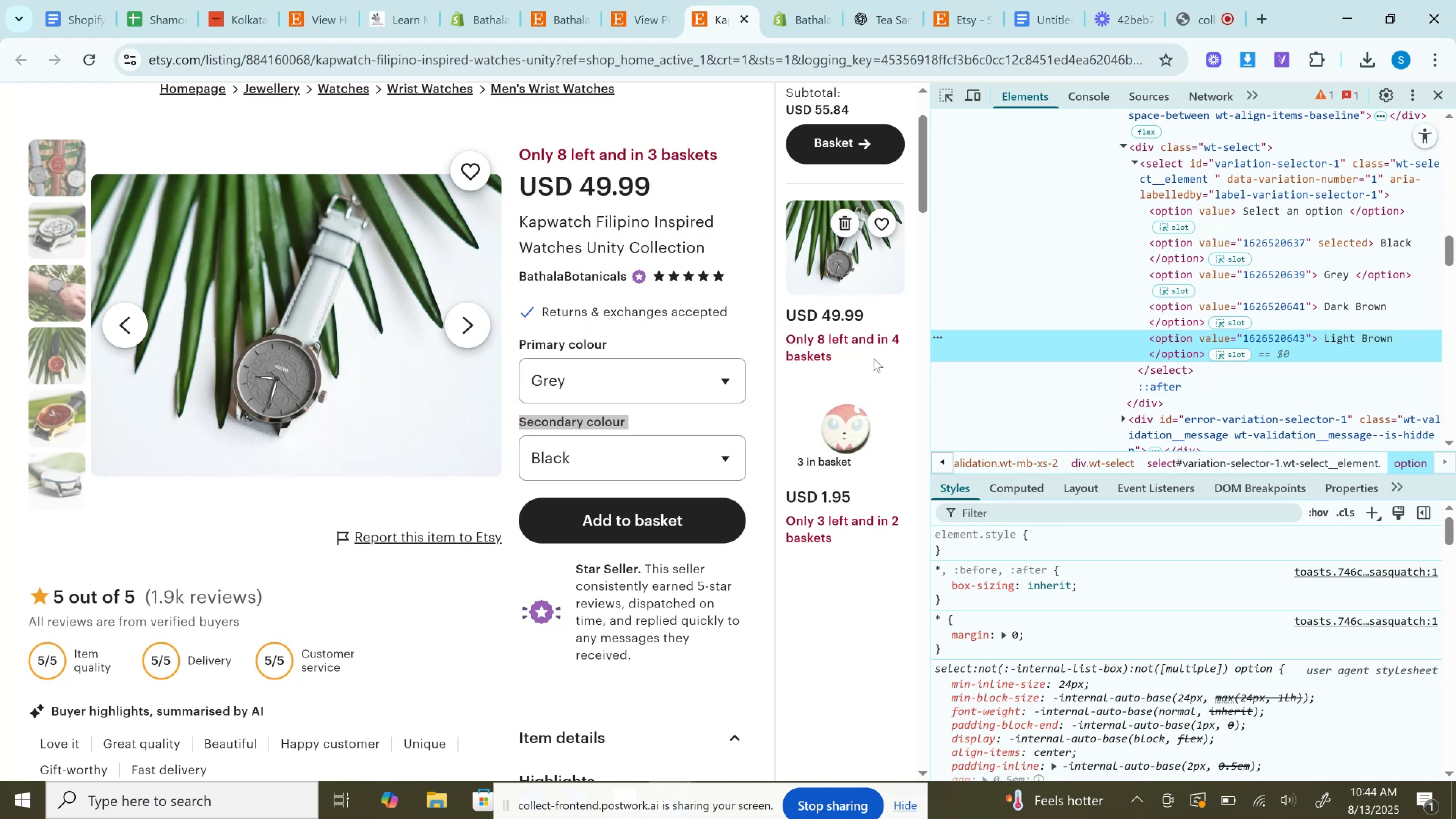 
left_click([625, 452])
 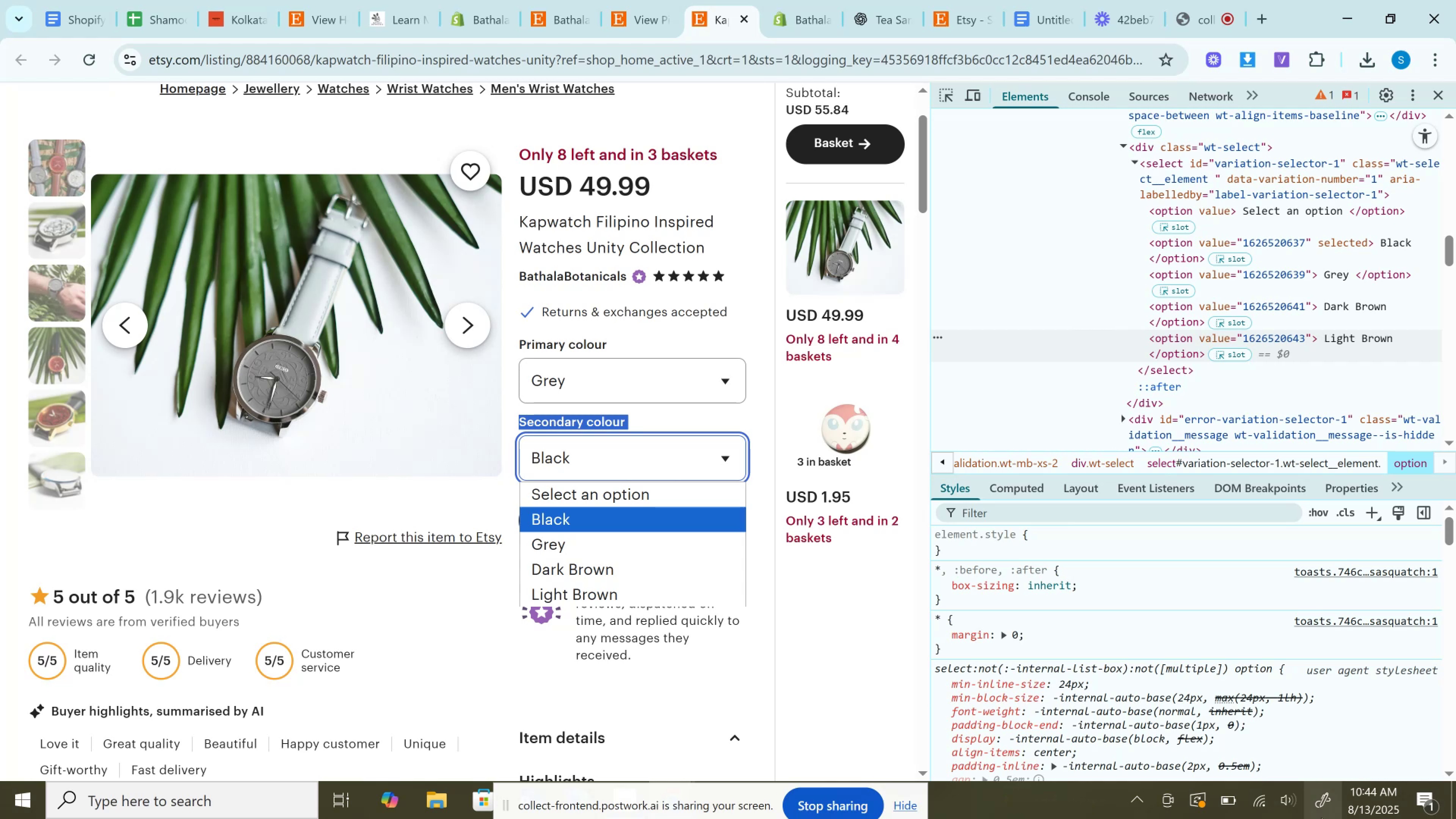 
wait(24.42)
 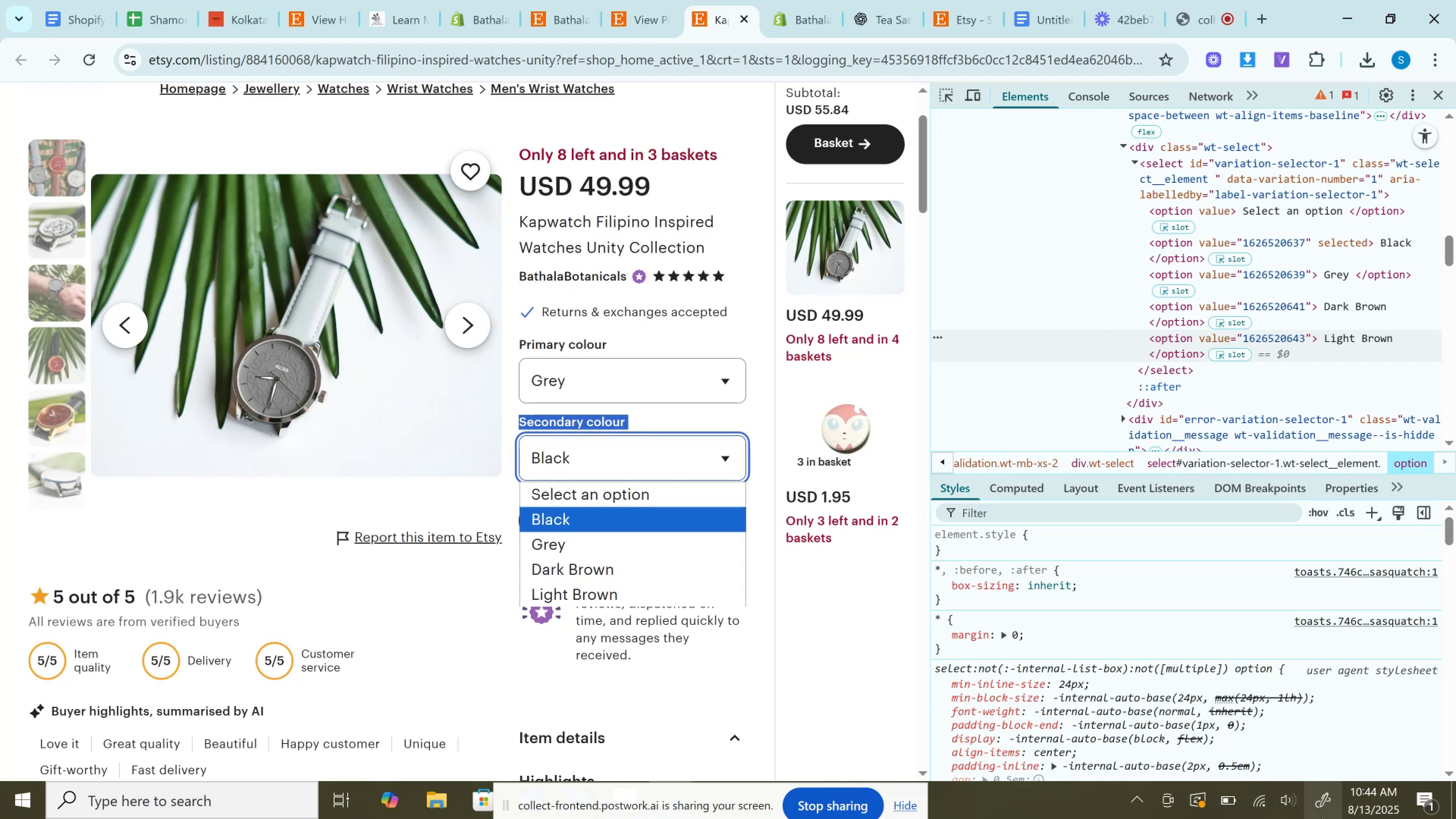 
left_click([789, 0])
 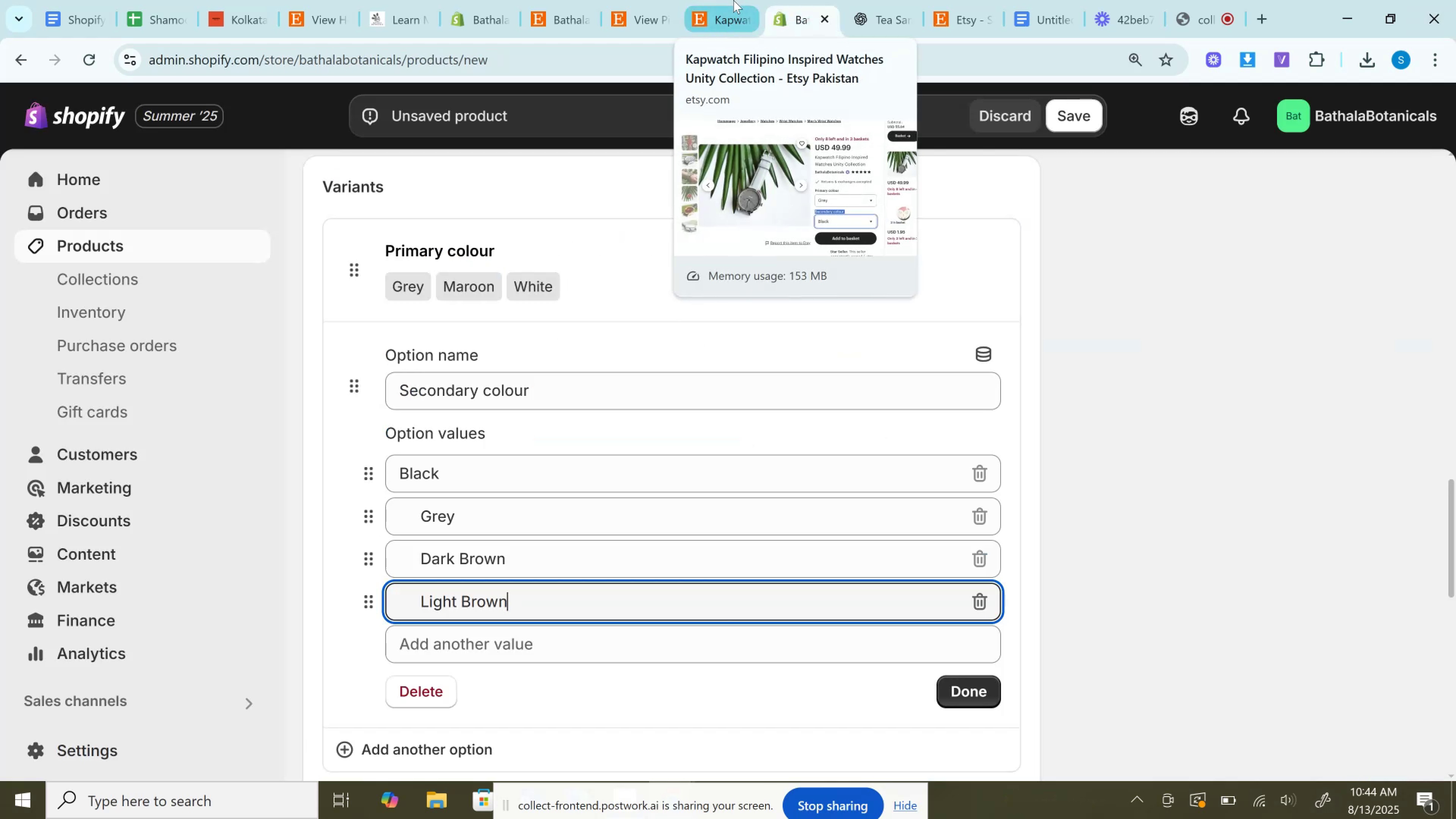 
left_click([733, 0])
 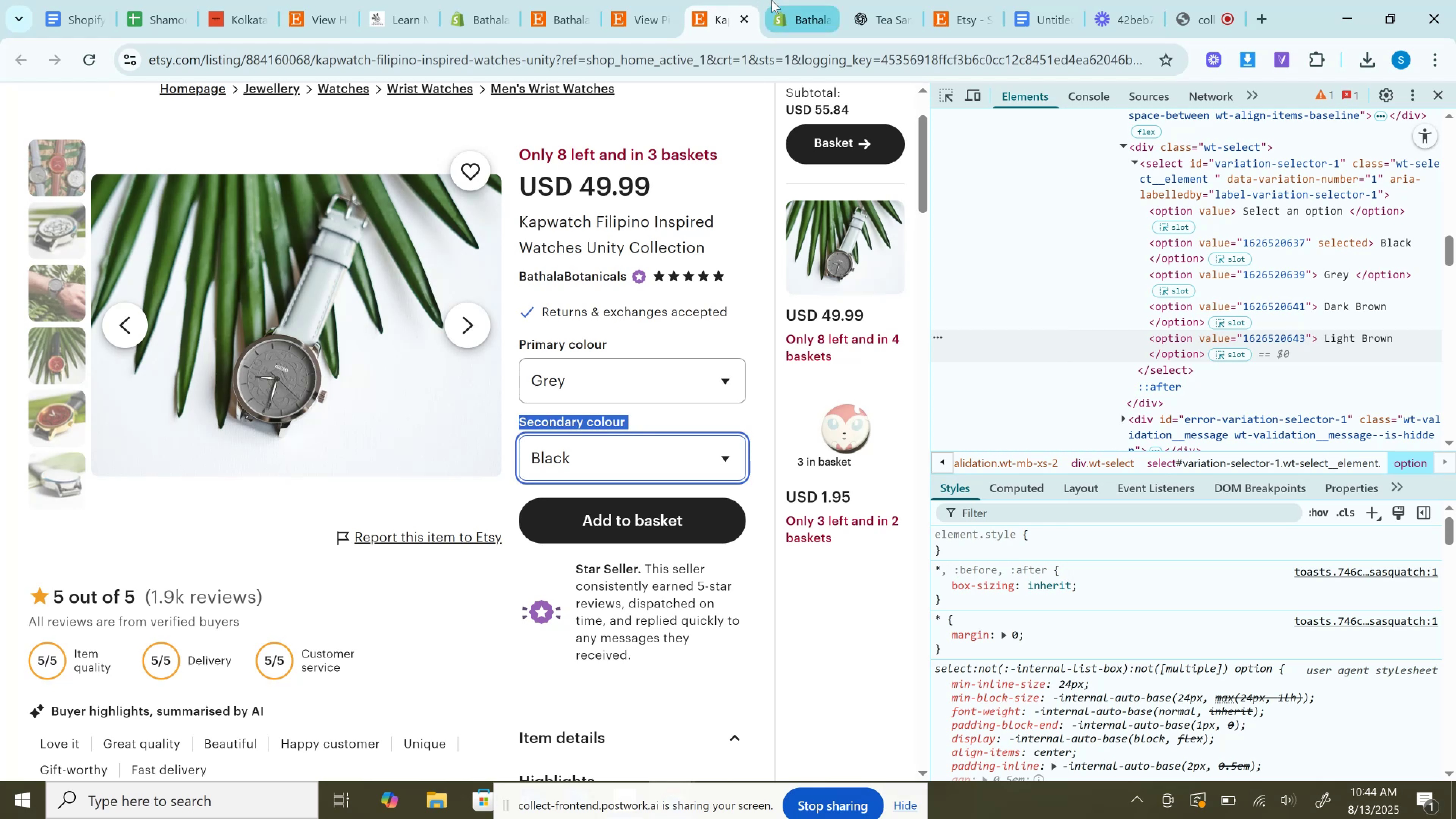 
left_click([772, 0])
 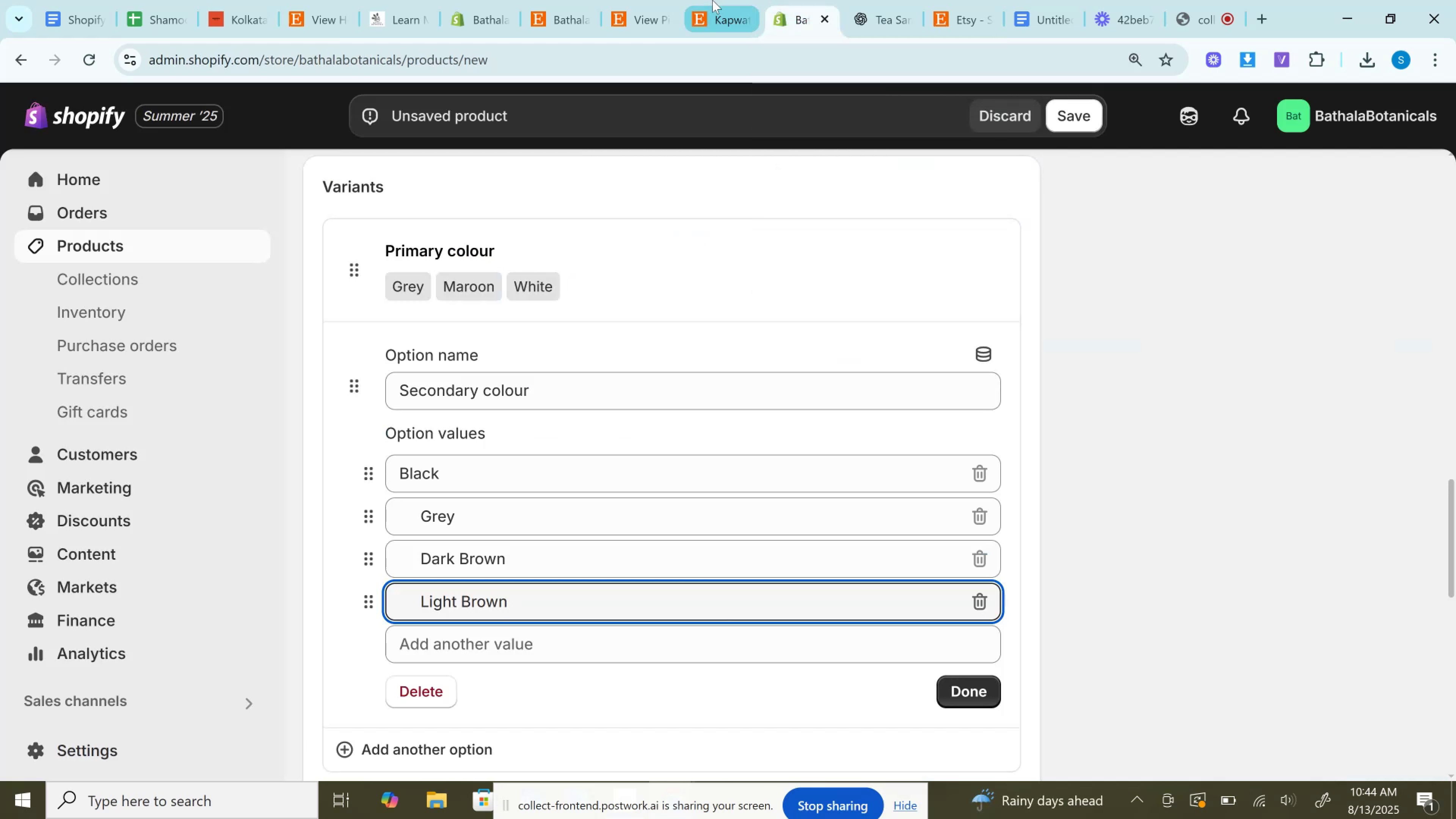 
left_click([712, 0])
 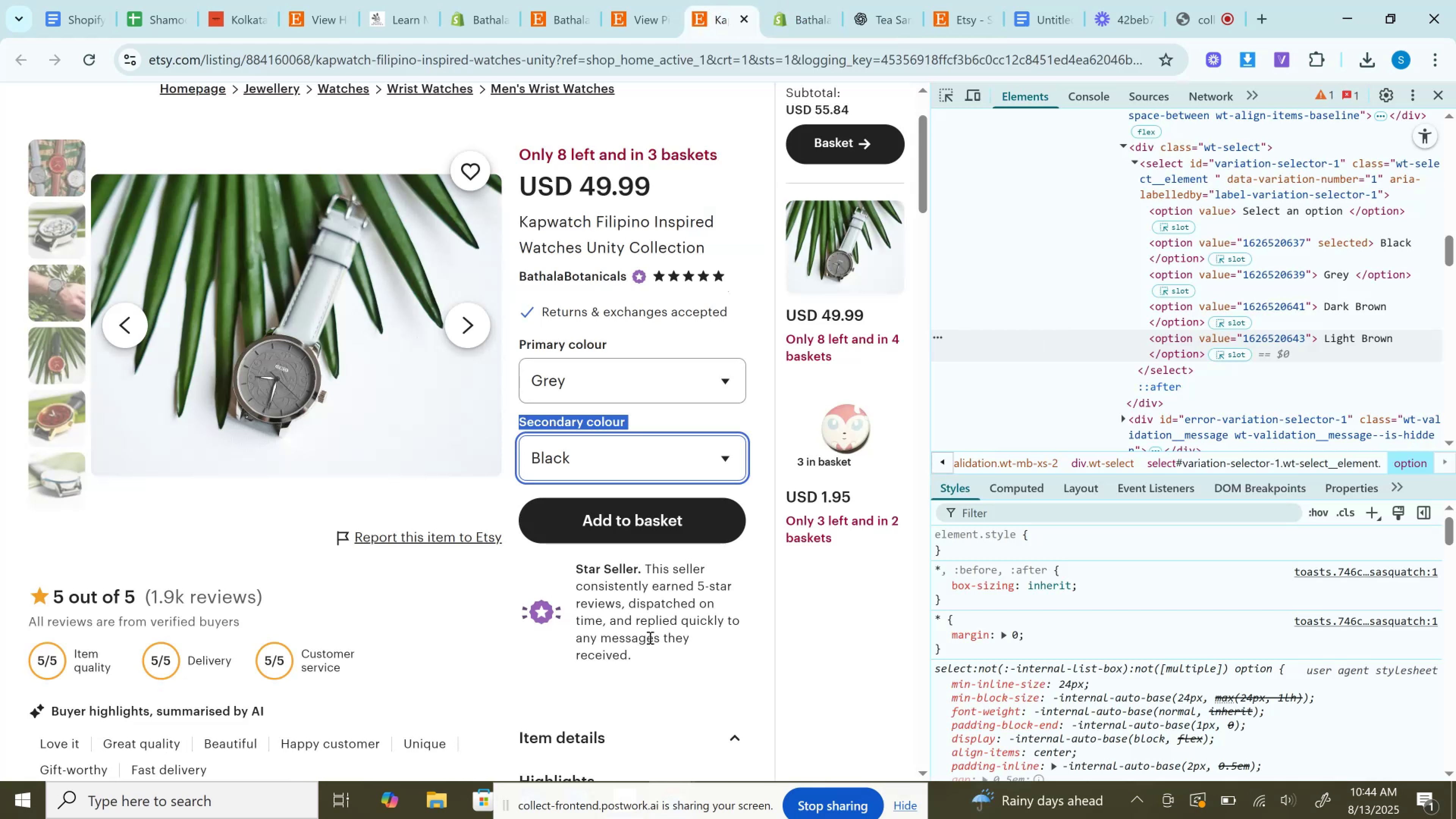 
left_click([574, 452])
 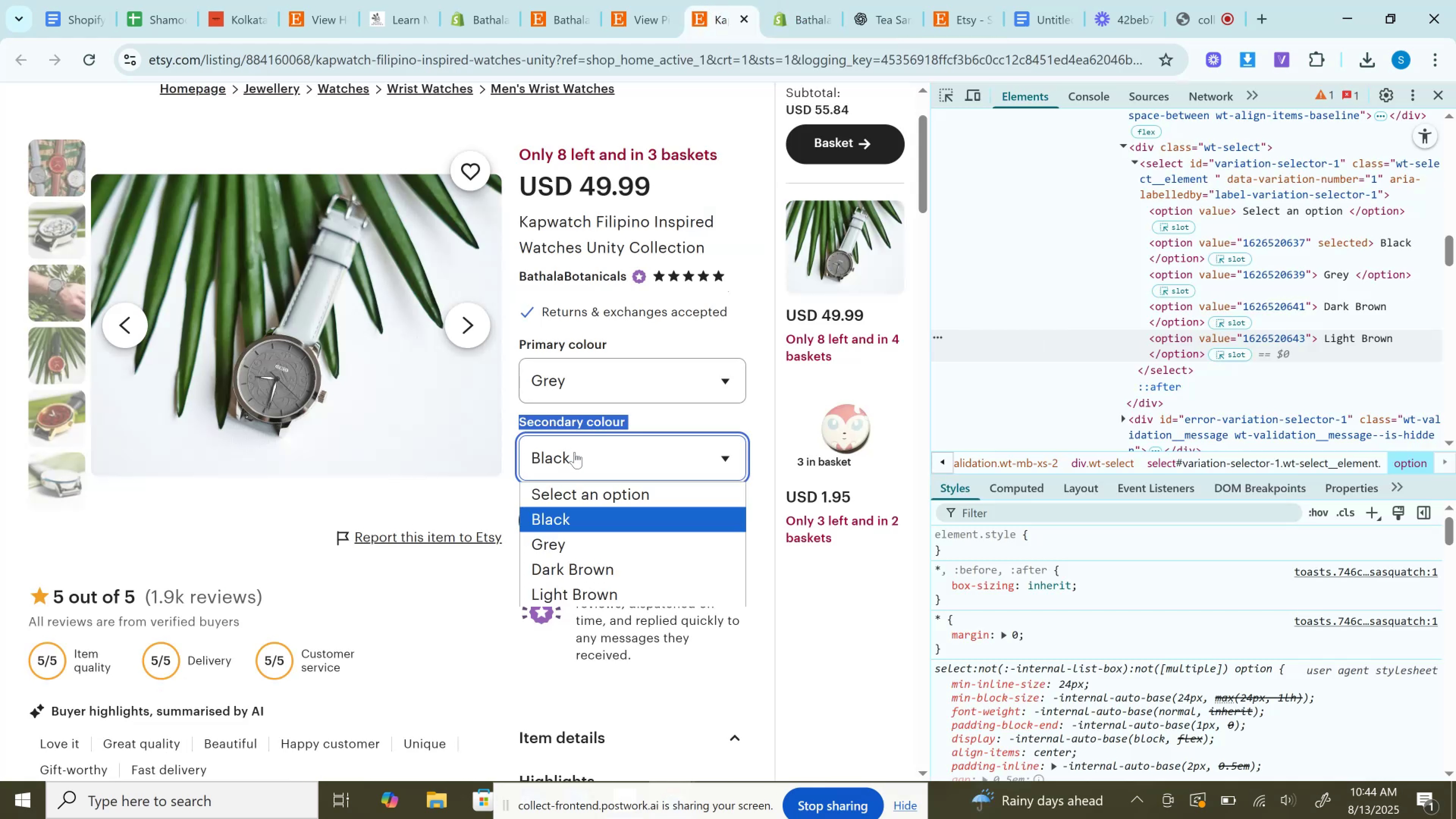 
left_click([775, 0])
 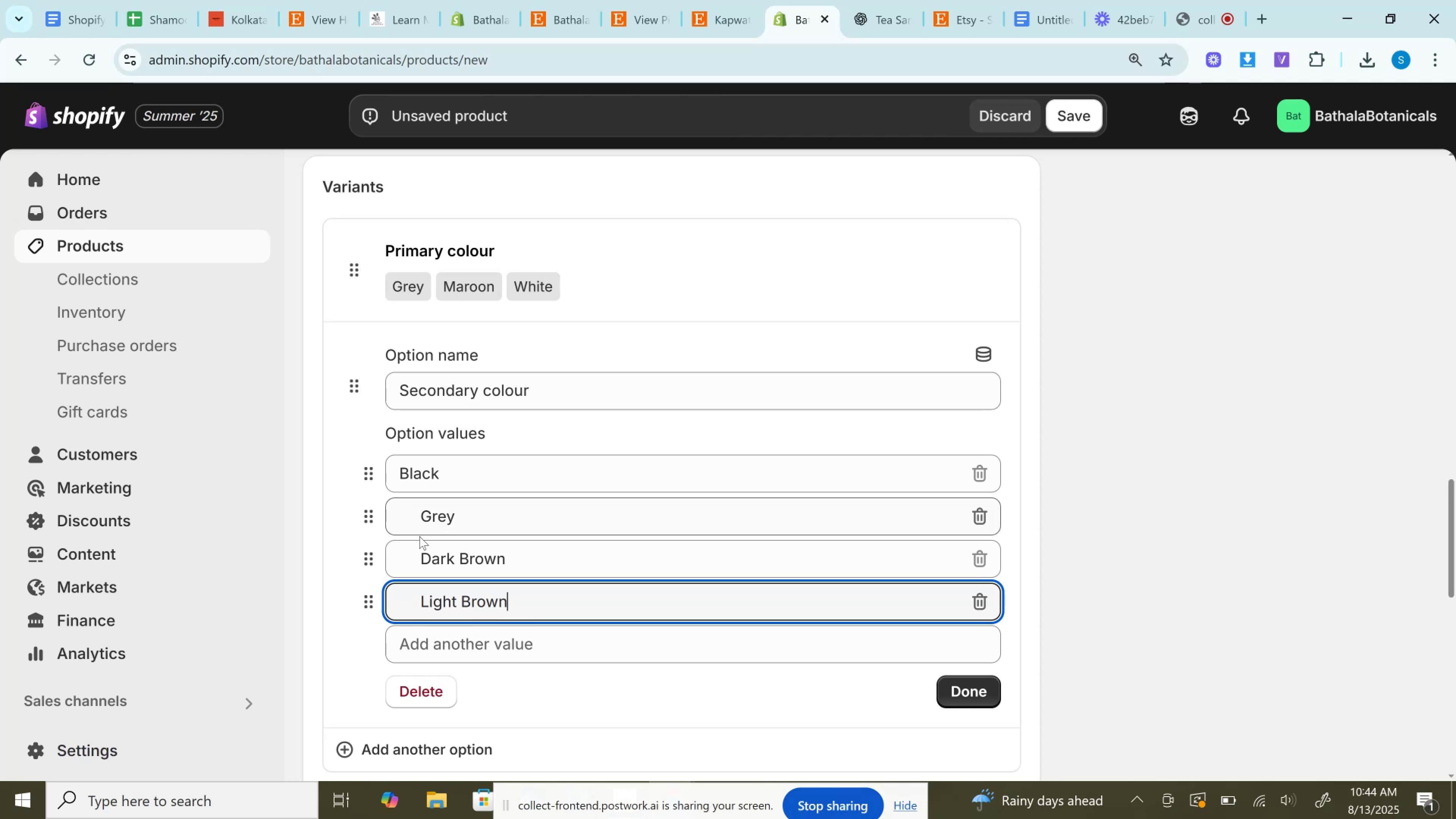 
left_click([419, 514])
 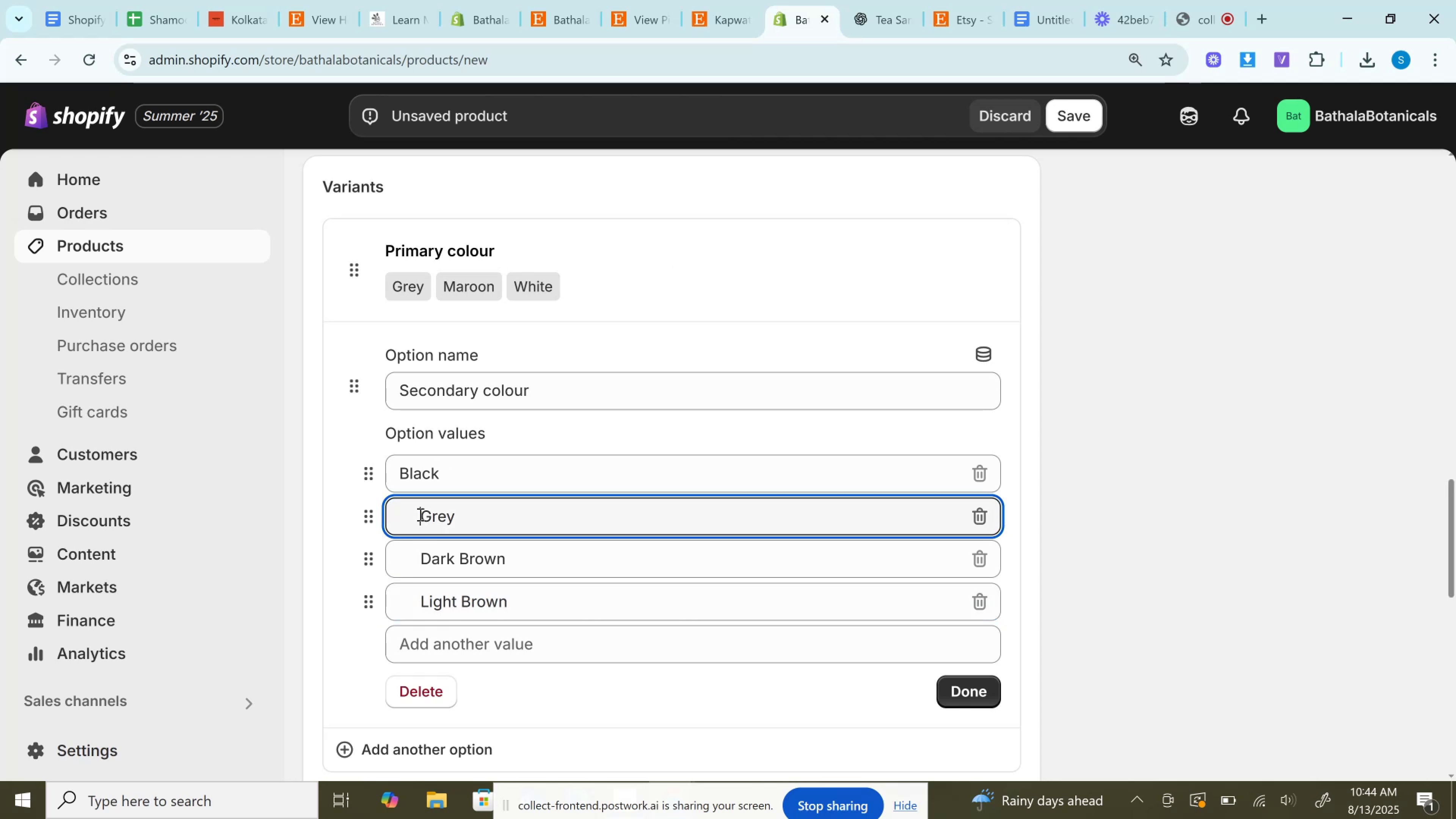 
left_click([419, 507])
 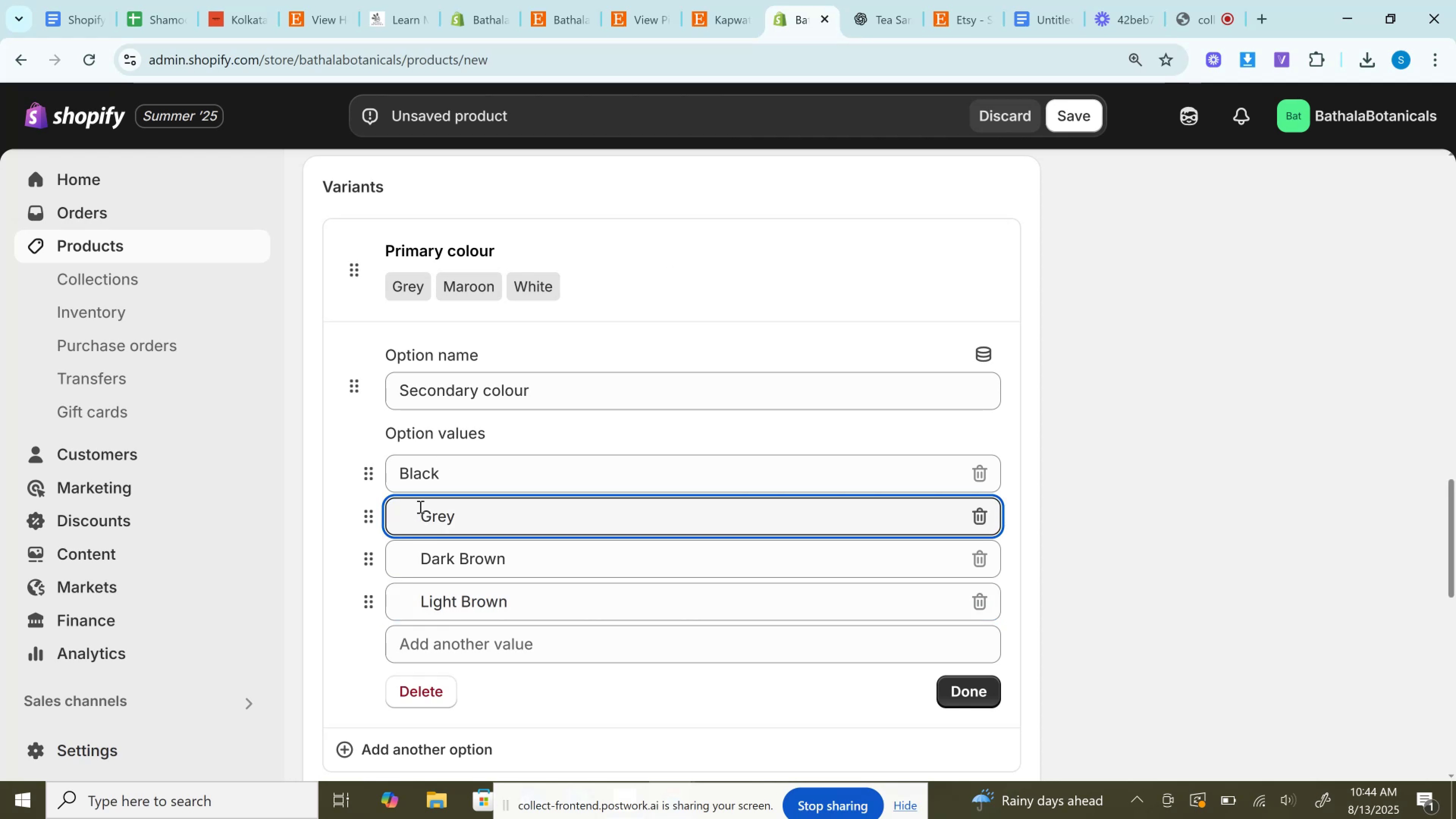 
key(Backspace)
 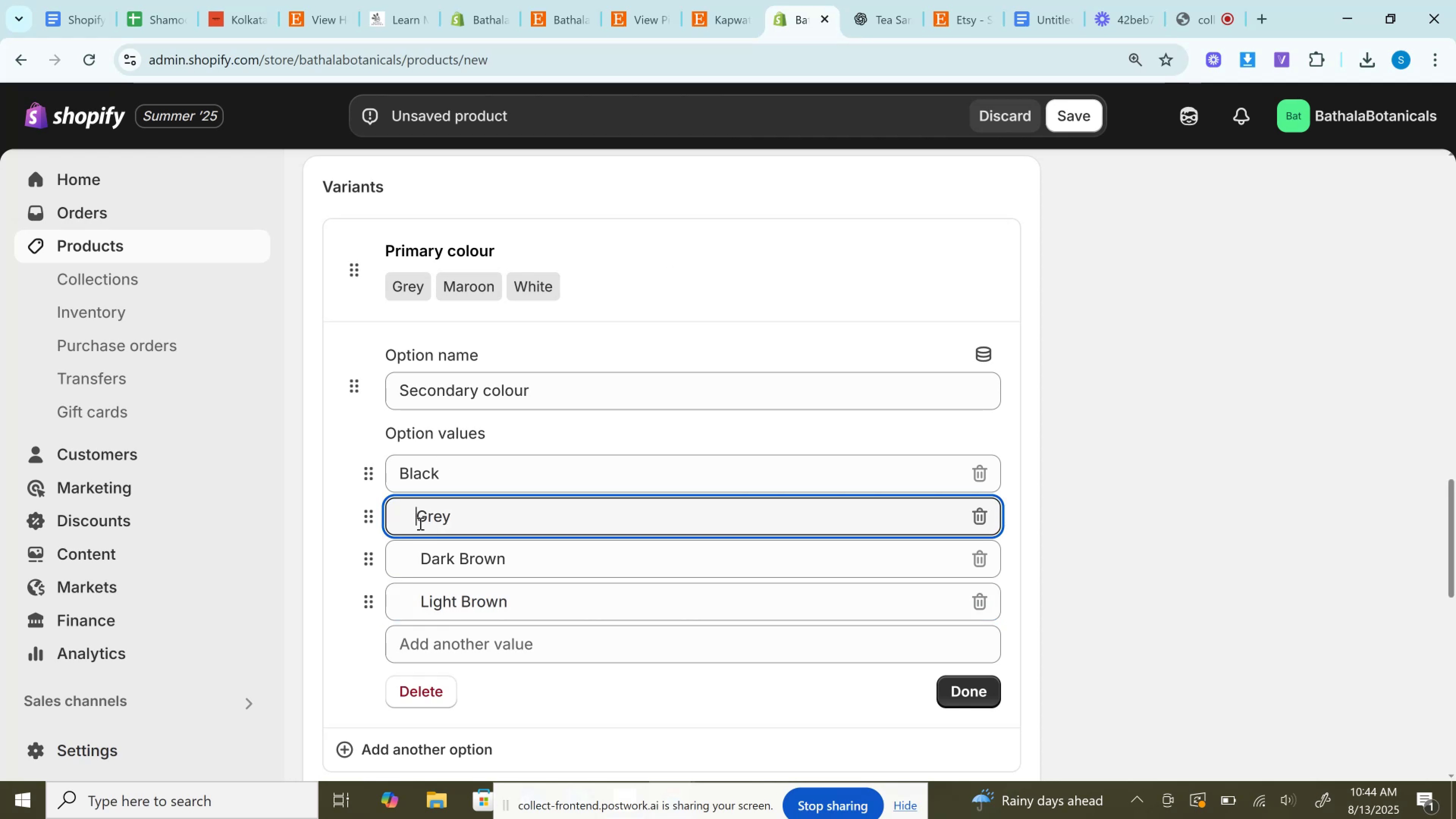 
hold_key(key=Backspace, duration=1.11)
 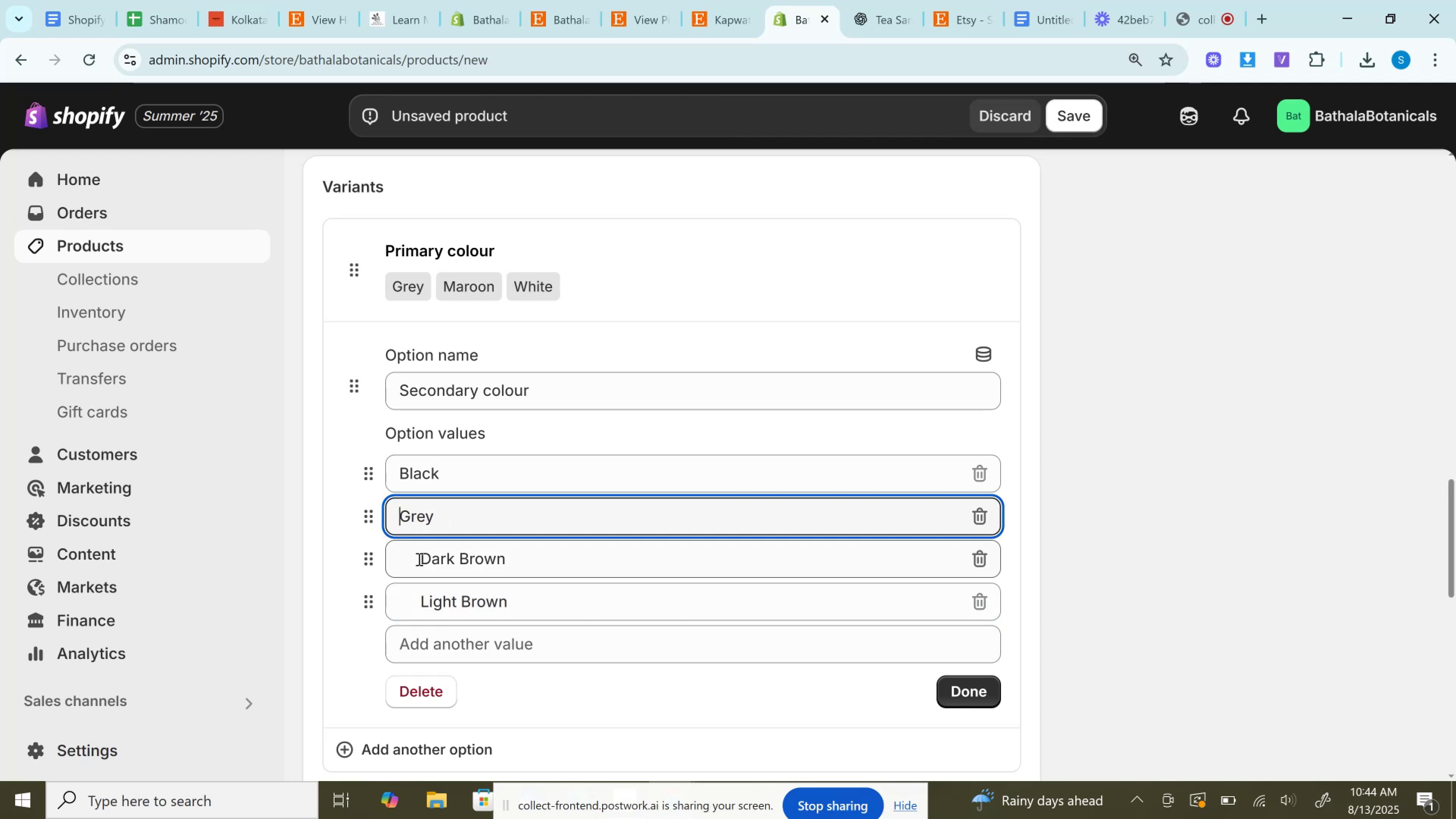 
left_click([418, 559])
 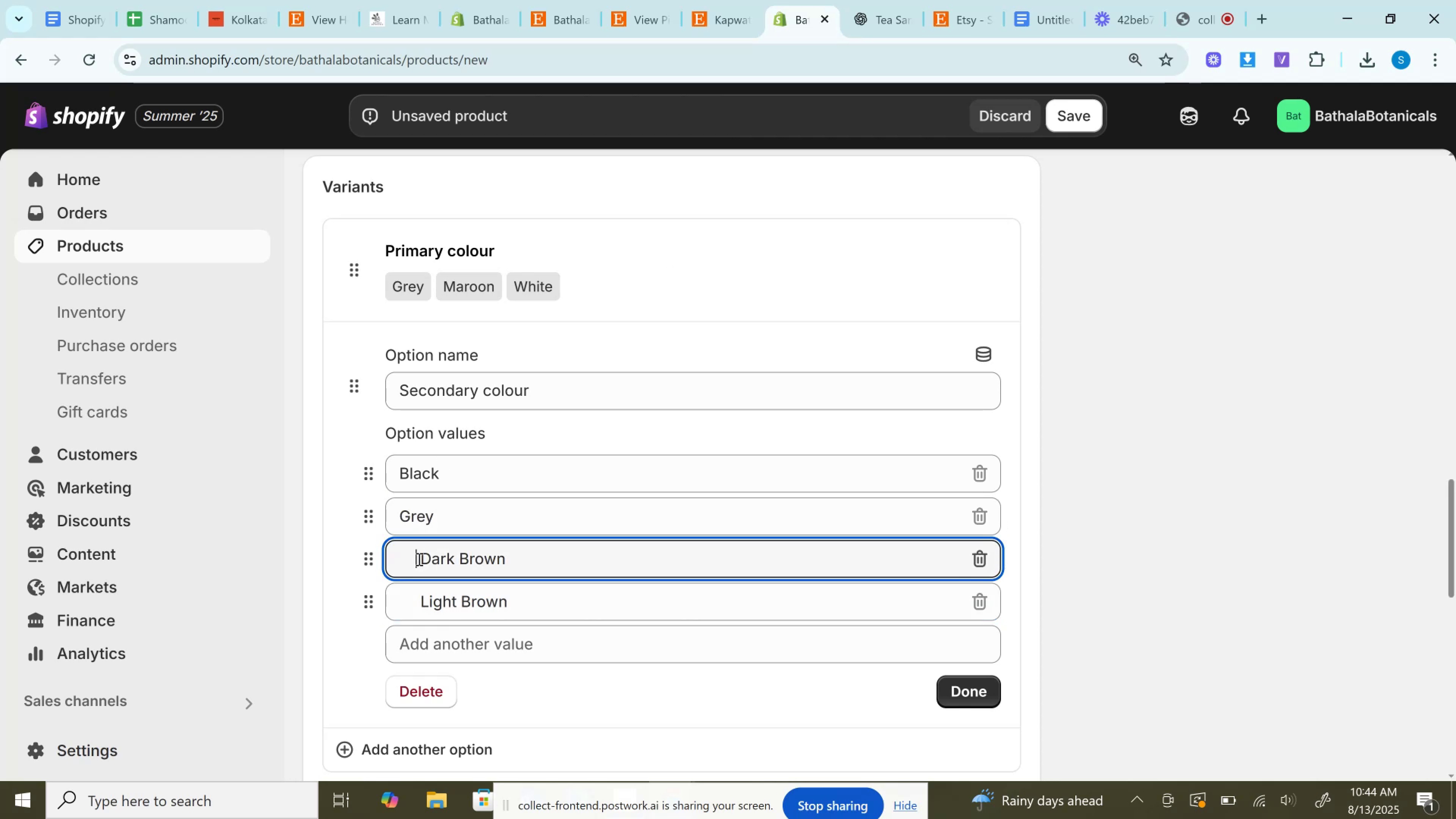 
hold_key(key=Backspace, duration=0.52)
 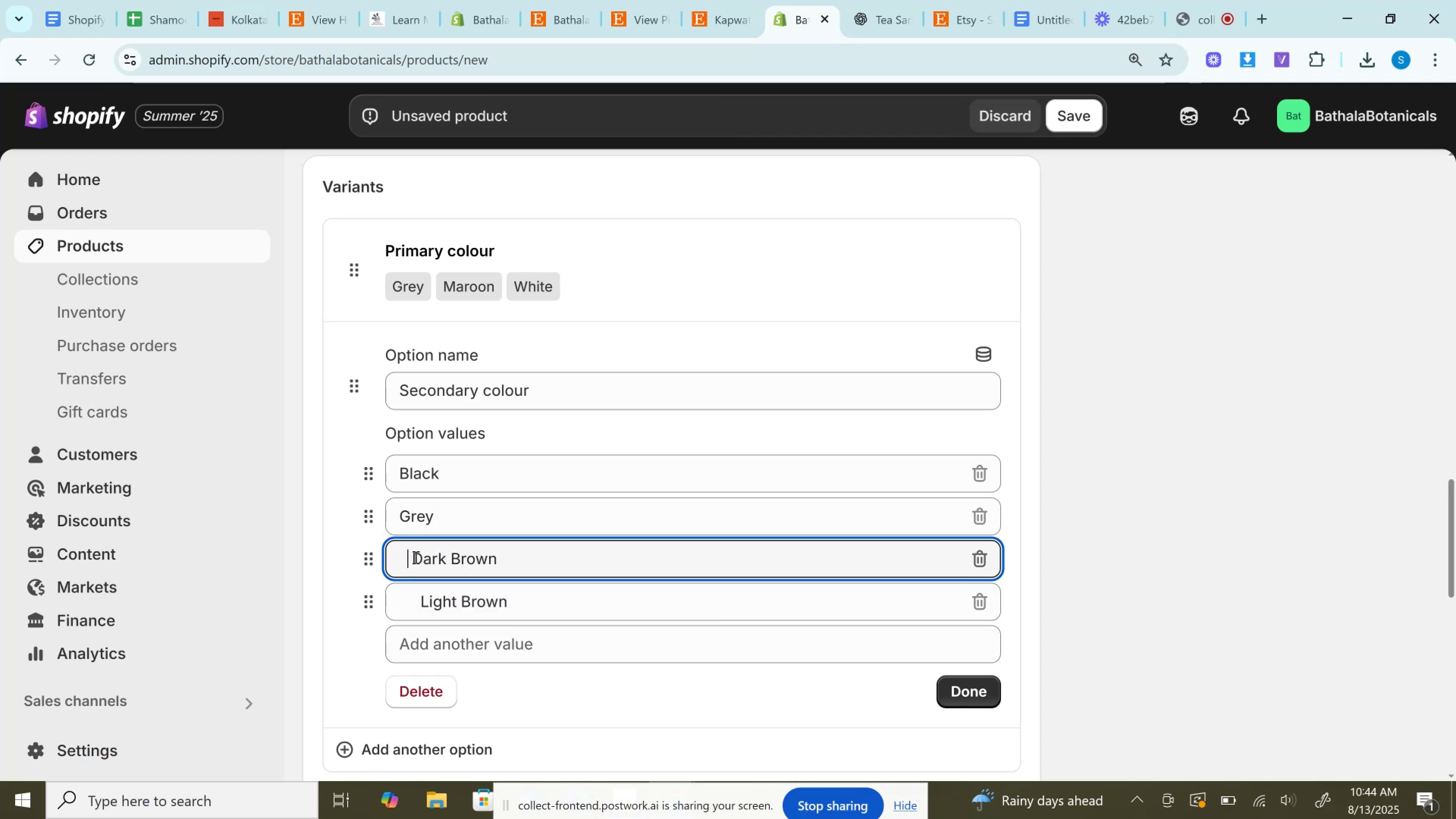 
left_click([415, 557])
 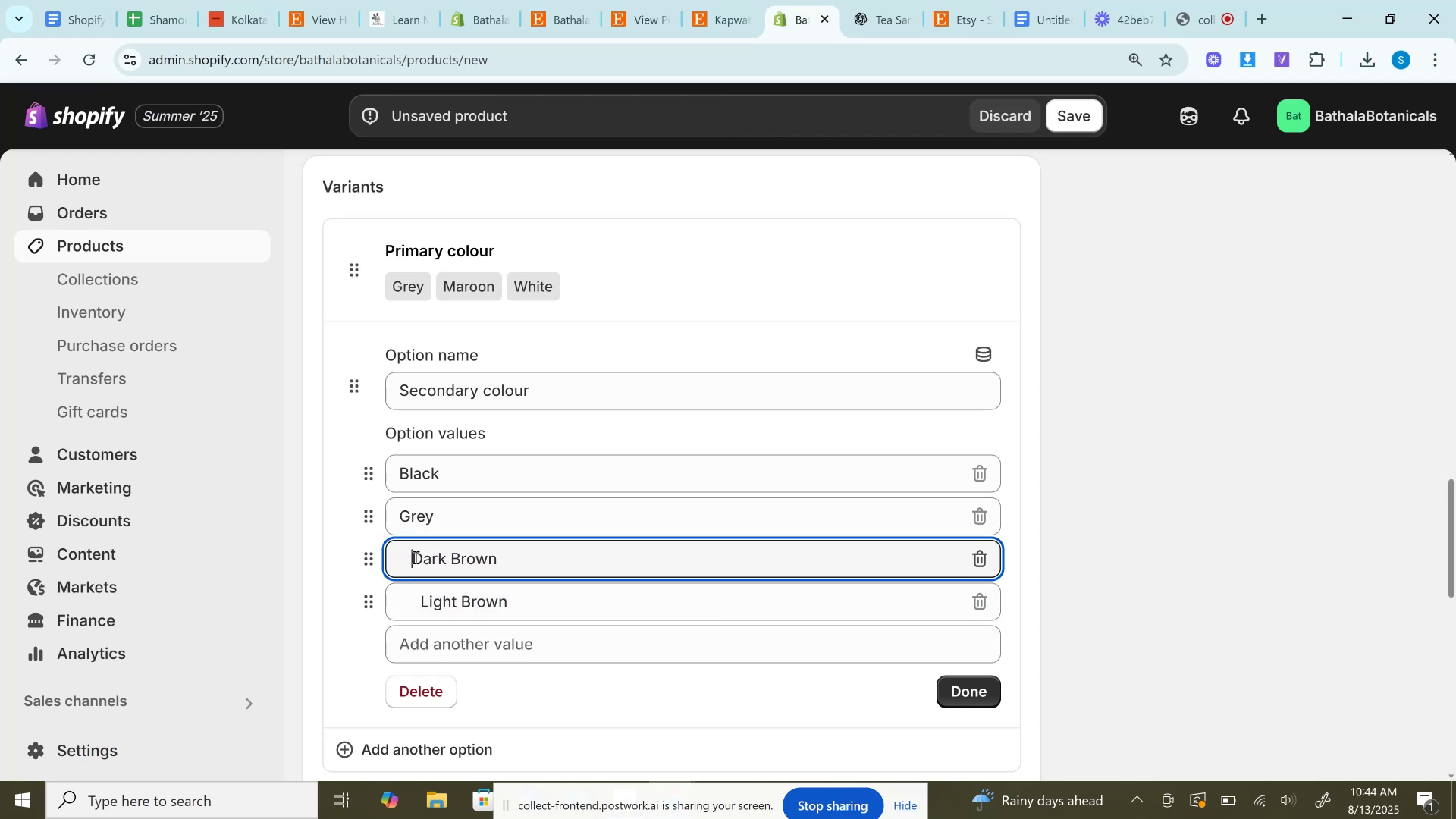 
hold_key(key=Backspace, duration=1.11)
 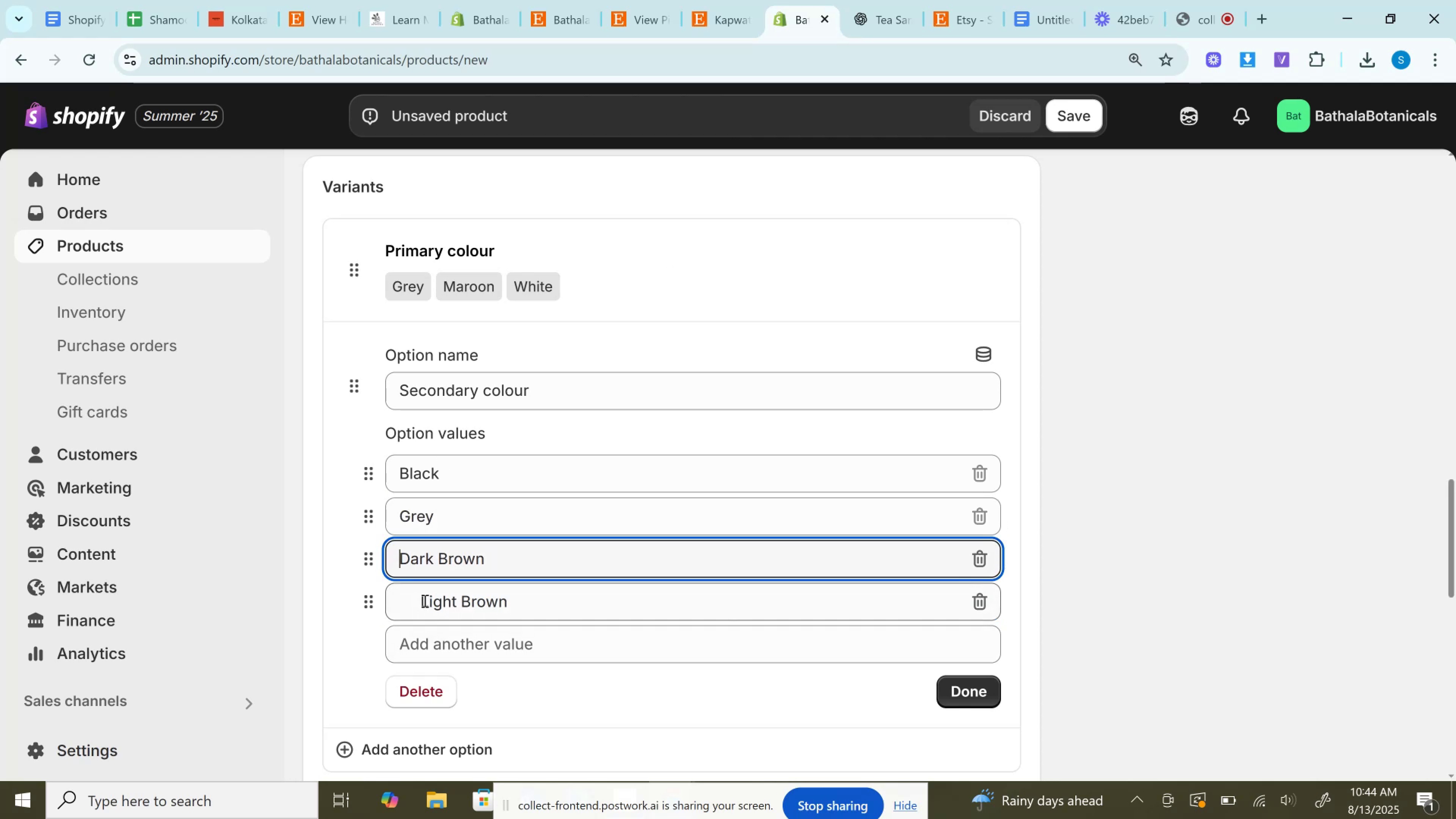 
left_click_drag(start_coordinate=[424, 601], to_coordinate=[433, 594])
 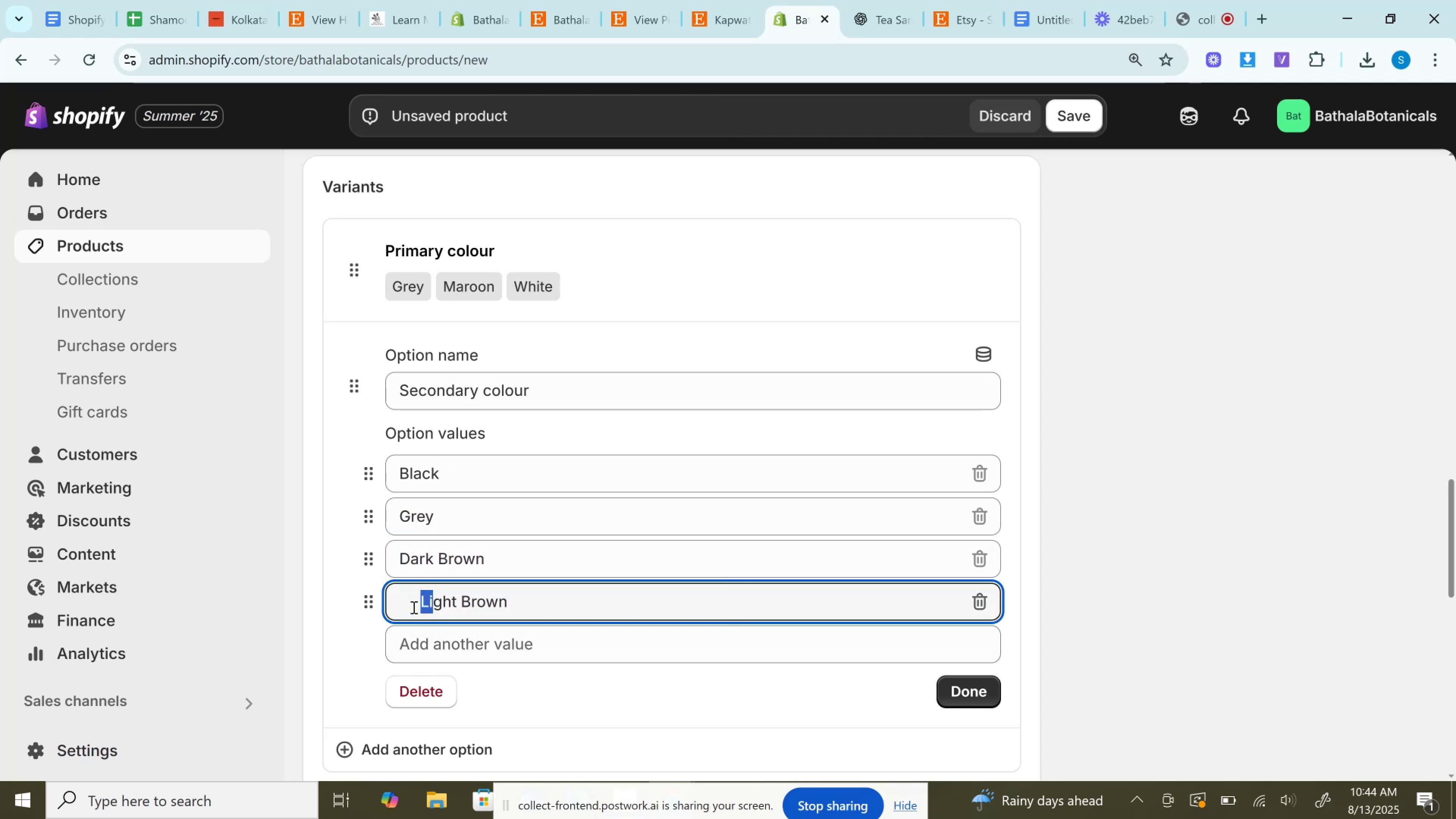 
left_click([411, 610])
 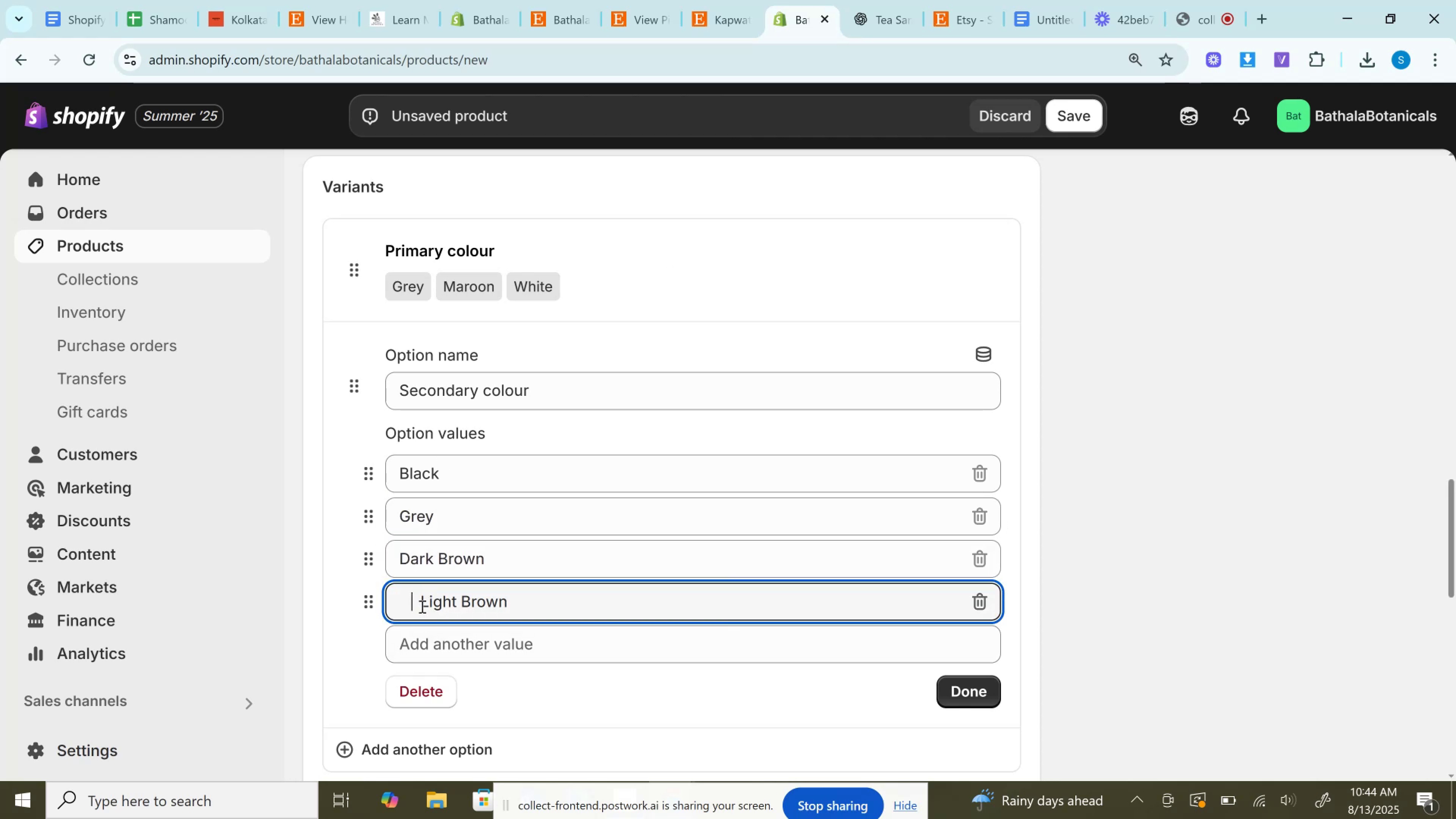 
left_click([421, 606])
 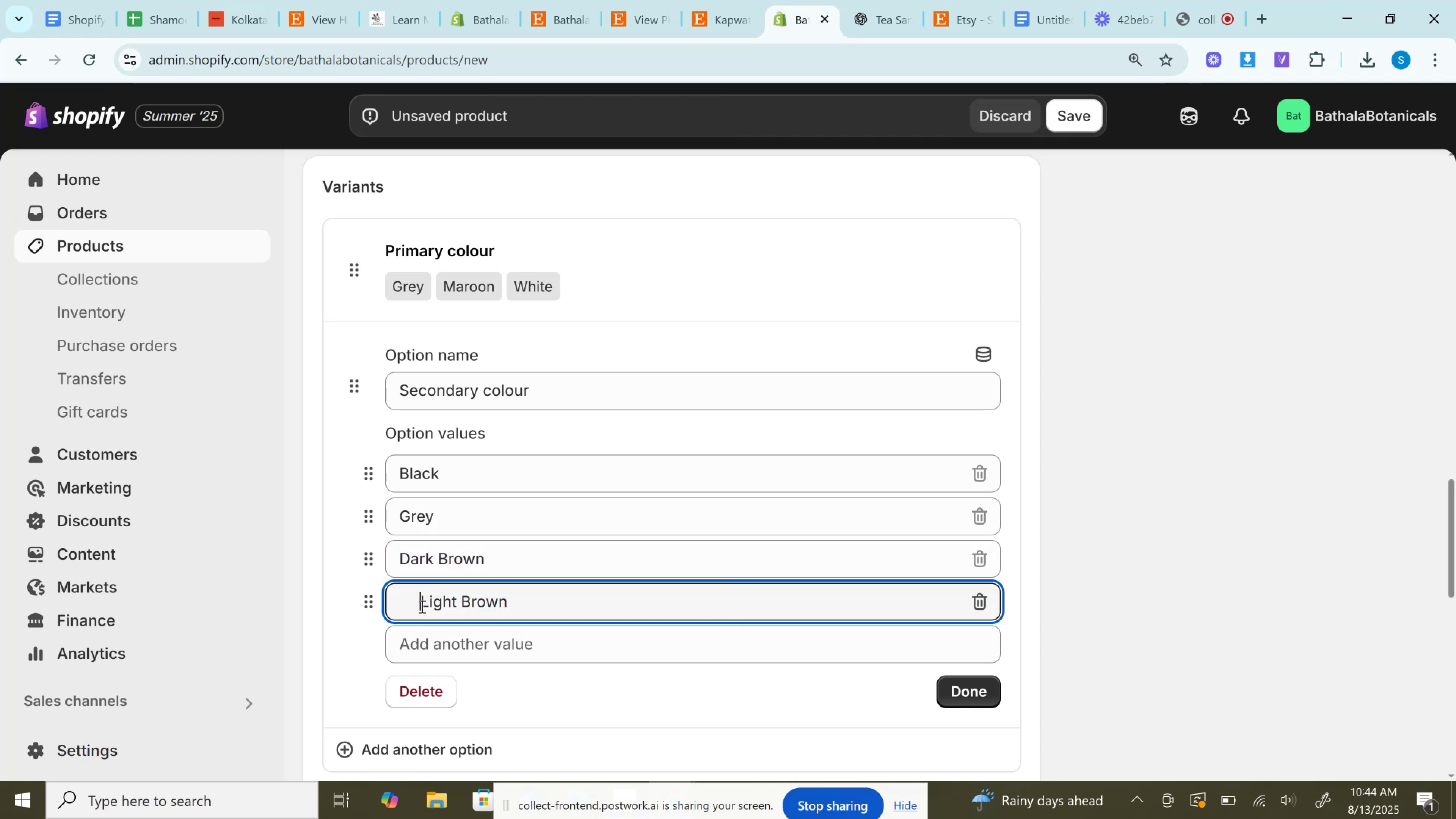 
hold_key(key=Backspace, duration=1.07)
 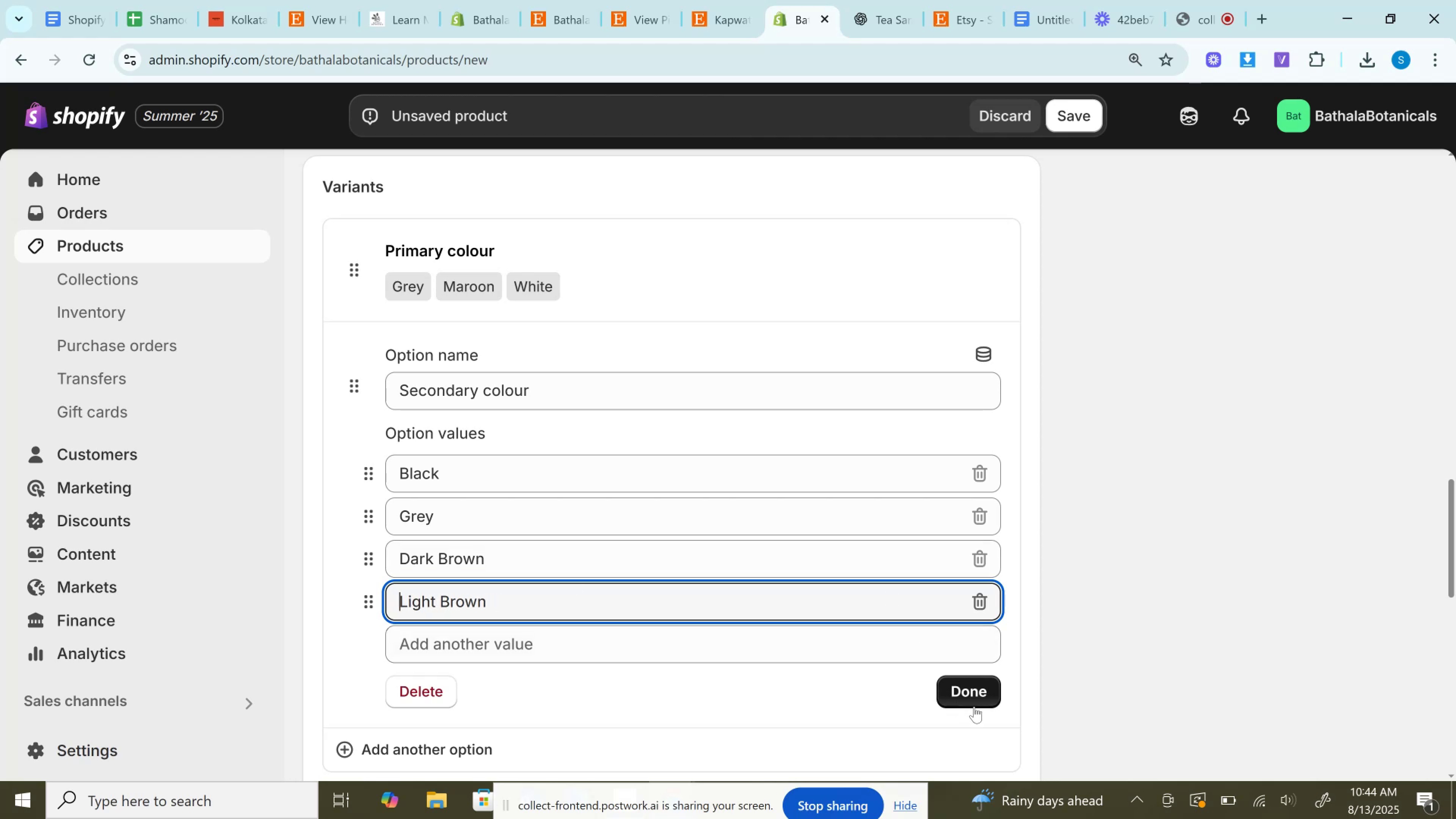 
left_click([986, 703])
 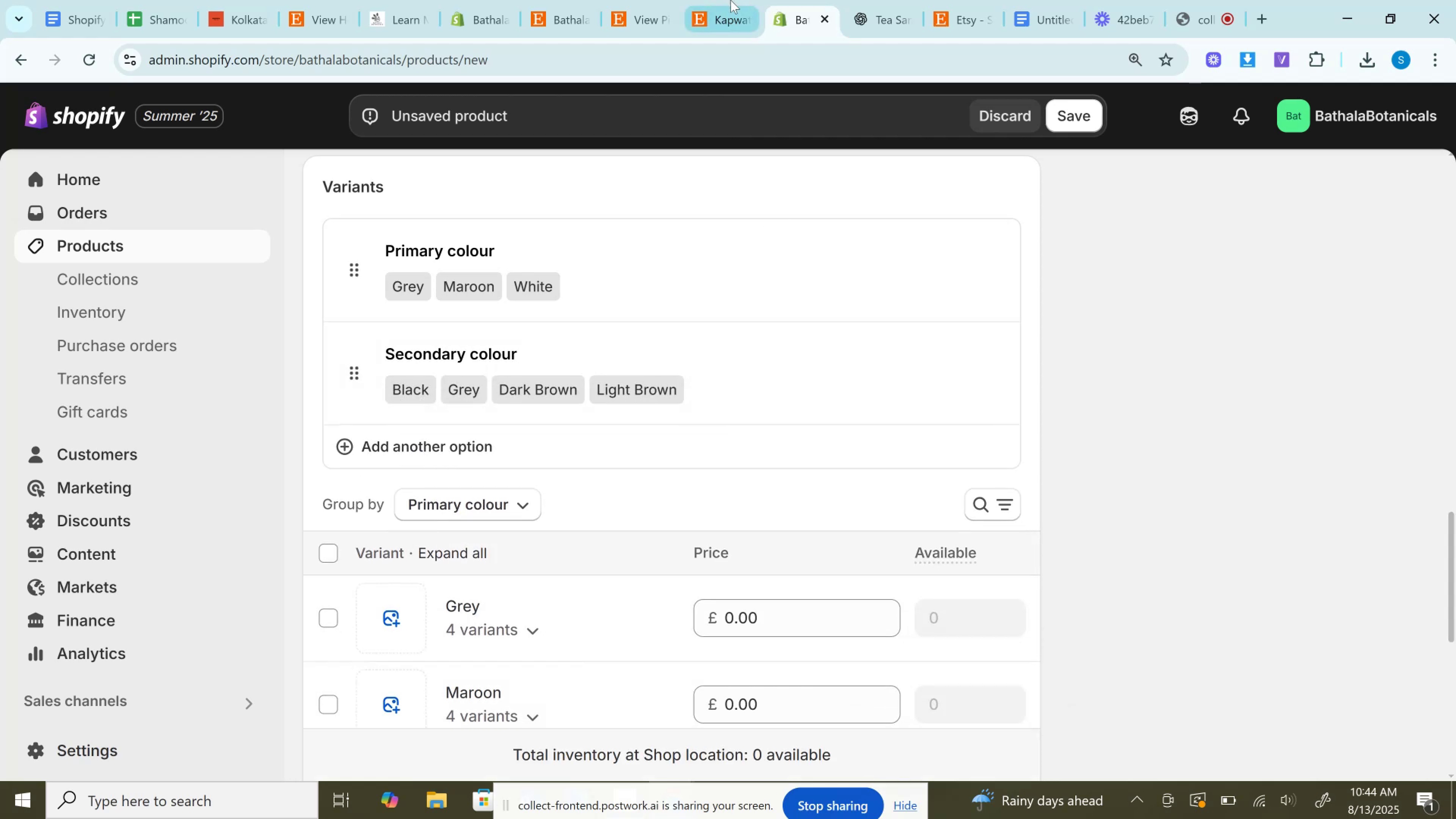 
left_click([731, 0])
 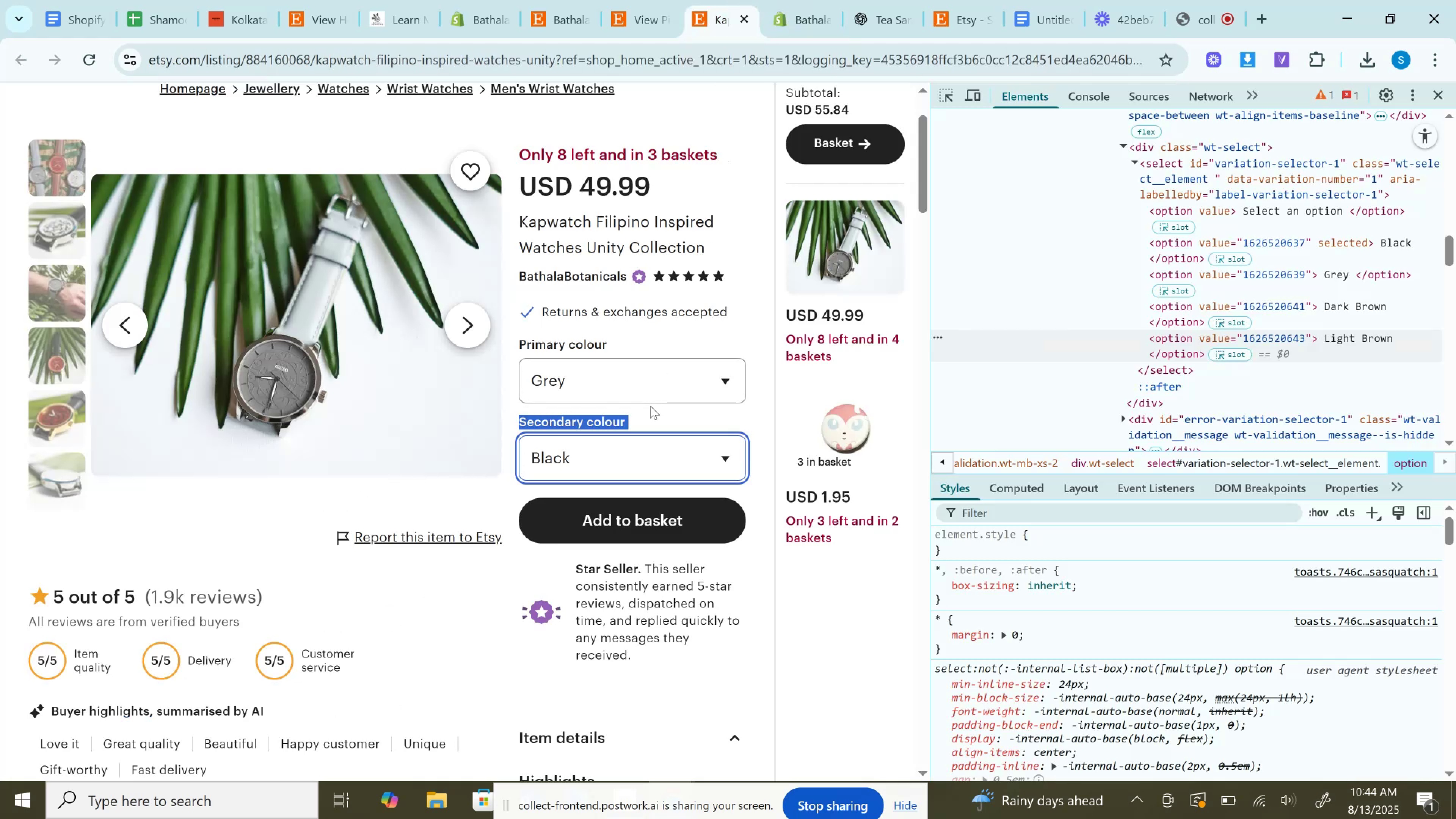 
left_click([633, 386])
 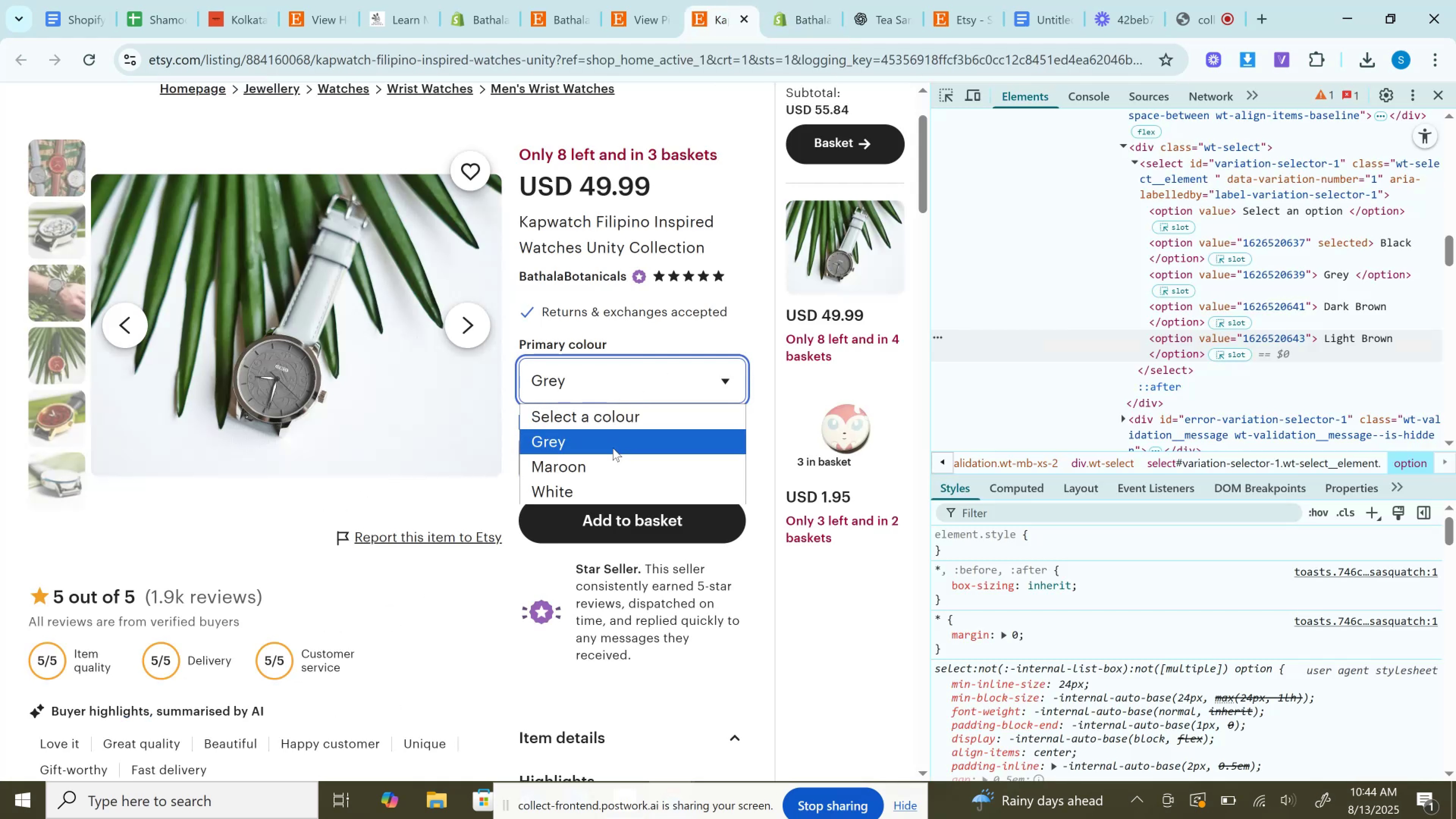 
left_click([613, 448])
 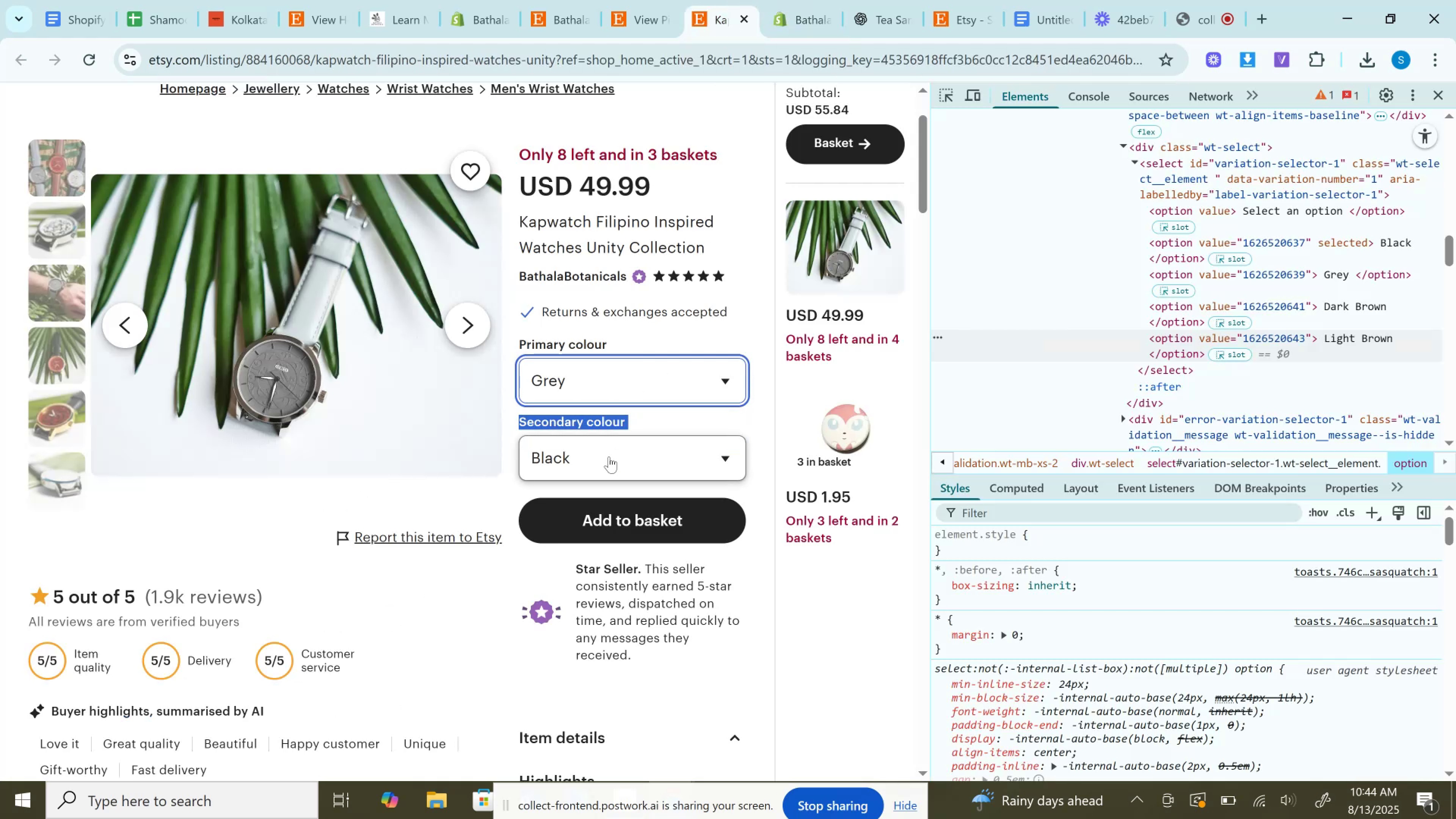 
double_click([607, 459])
 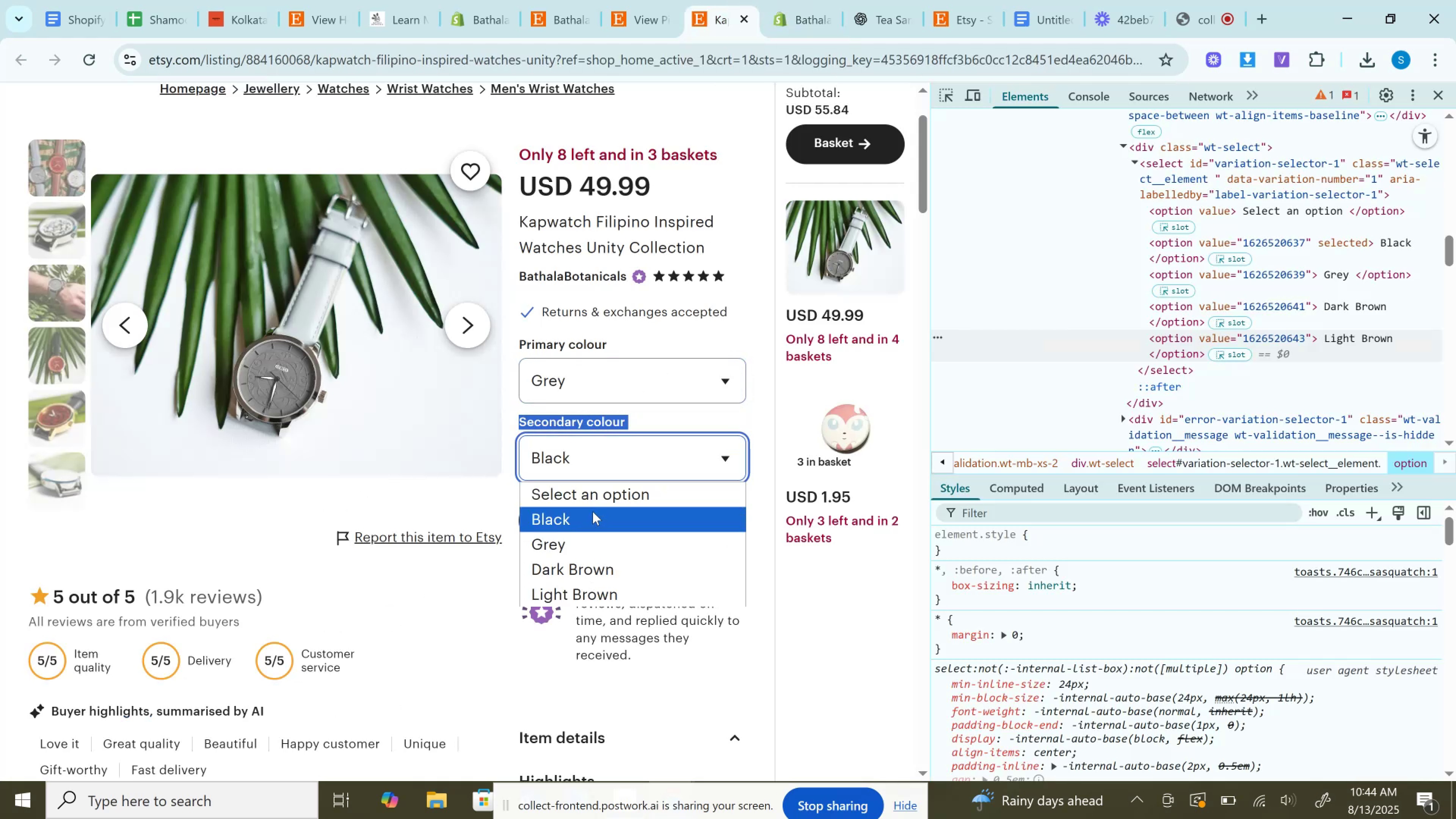 
left_click([593, 511])
 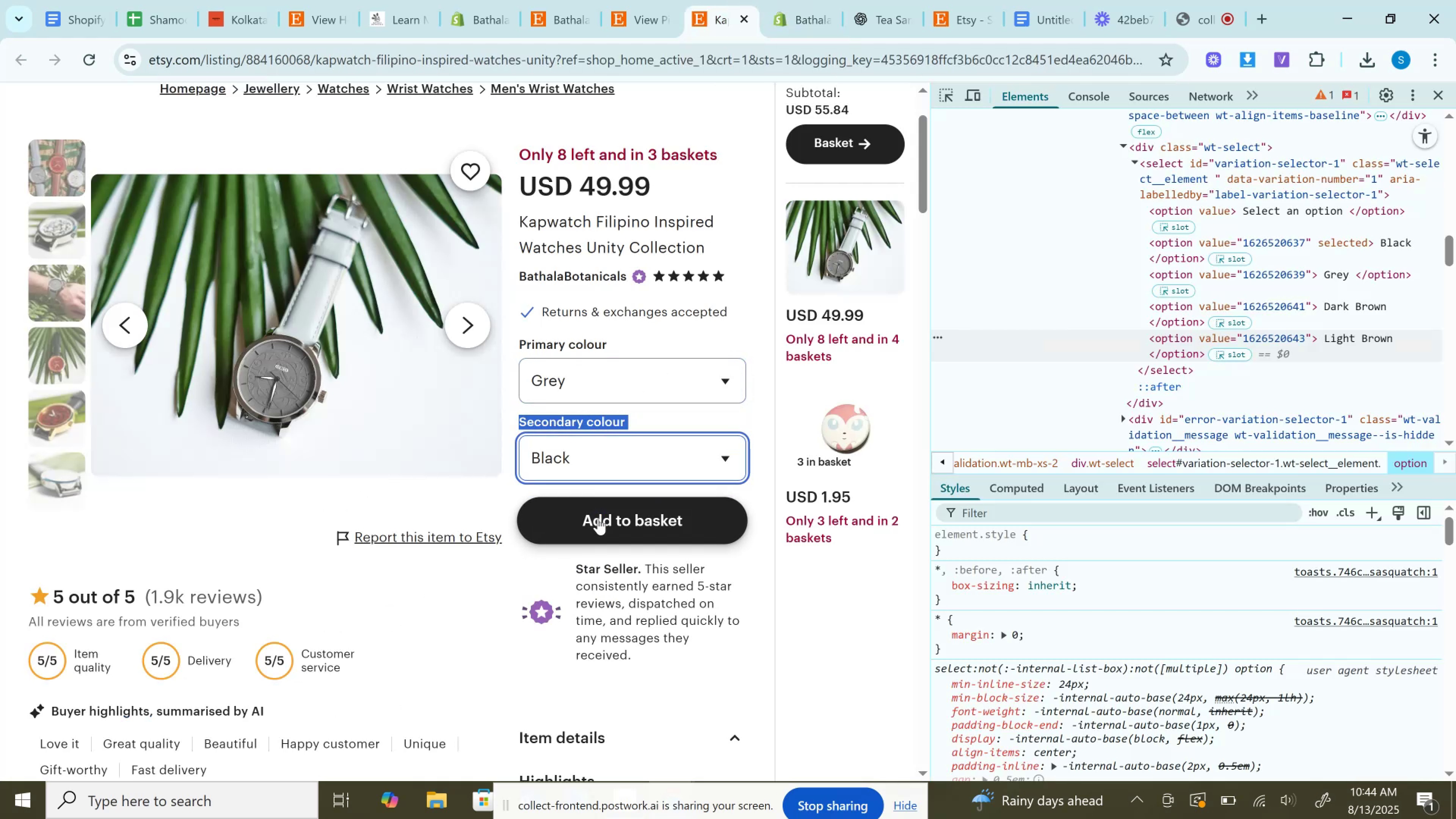 
left_click([598, 518])
 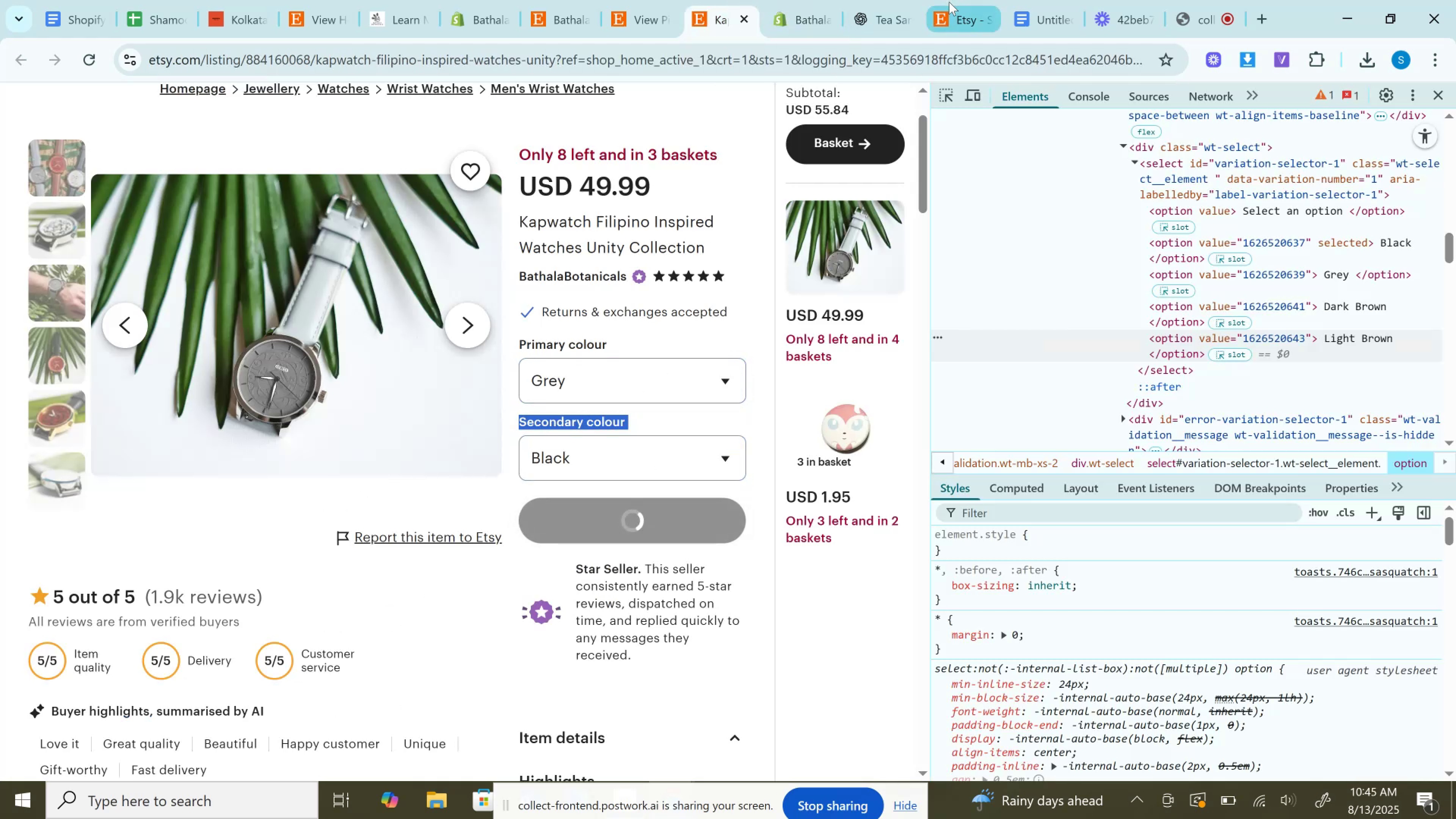 
left_click([950, 2])
 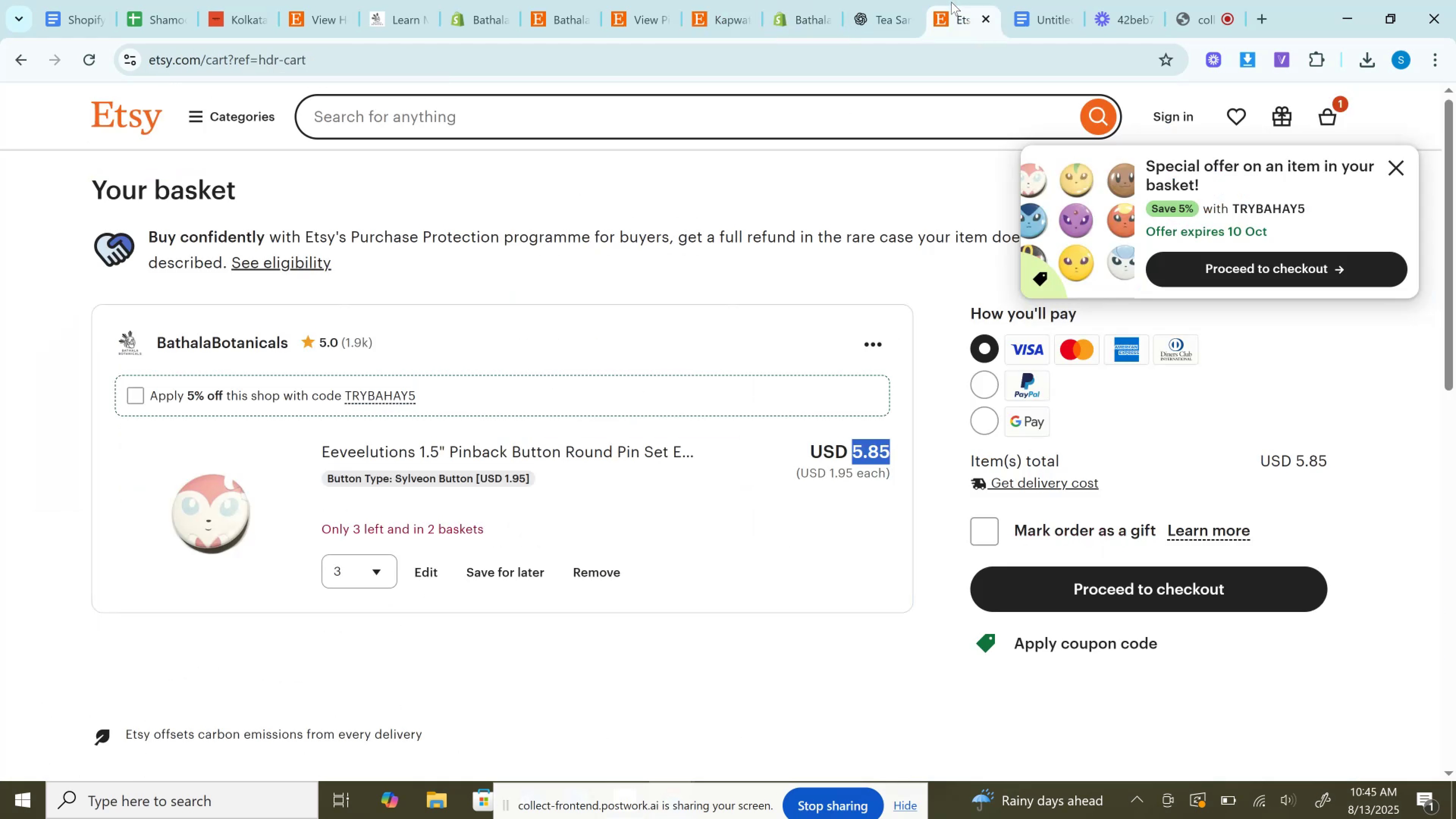 
left_click_drag(start_coordinate=[951, 2], to_coordinate=[800, 0])
 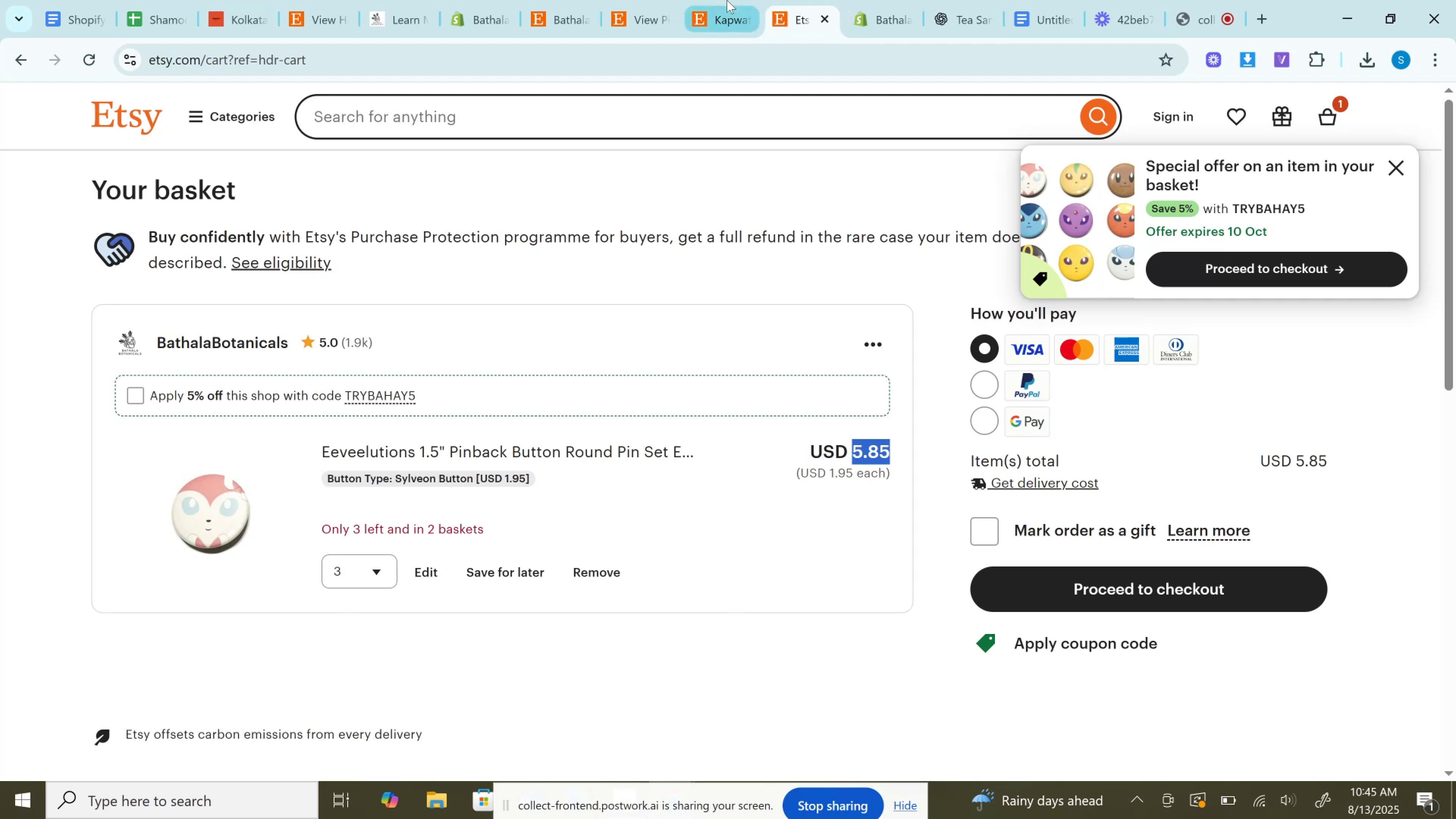 
left_click([727, 0])
 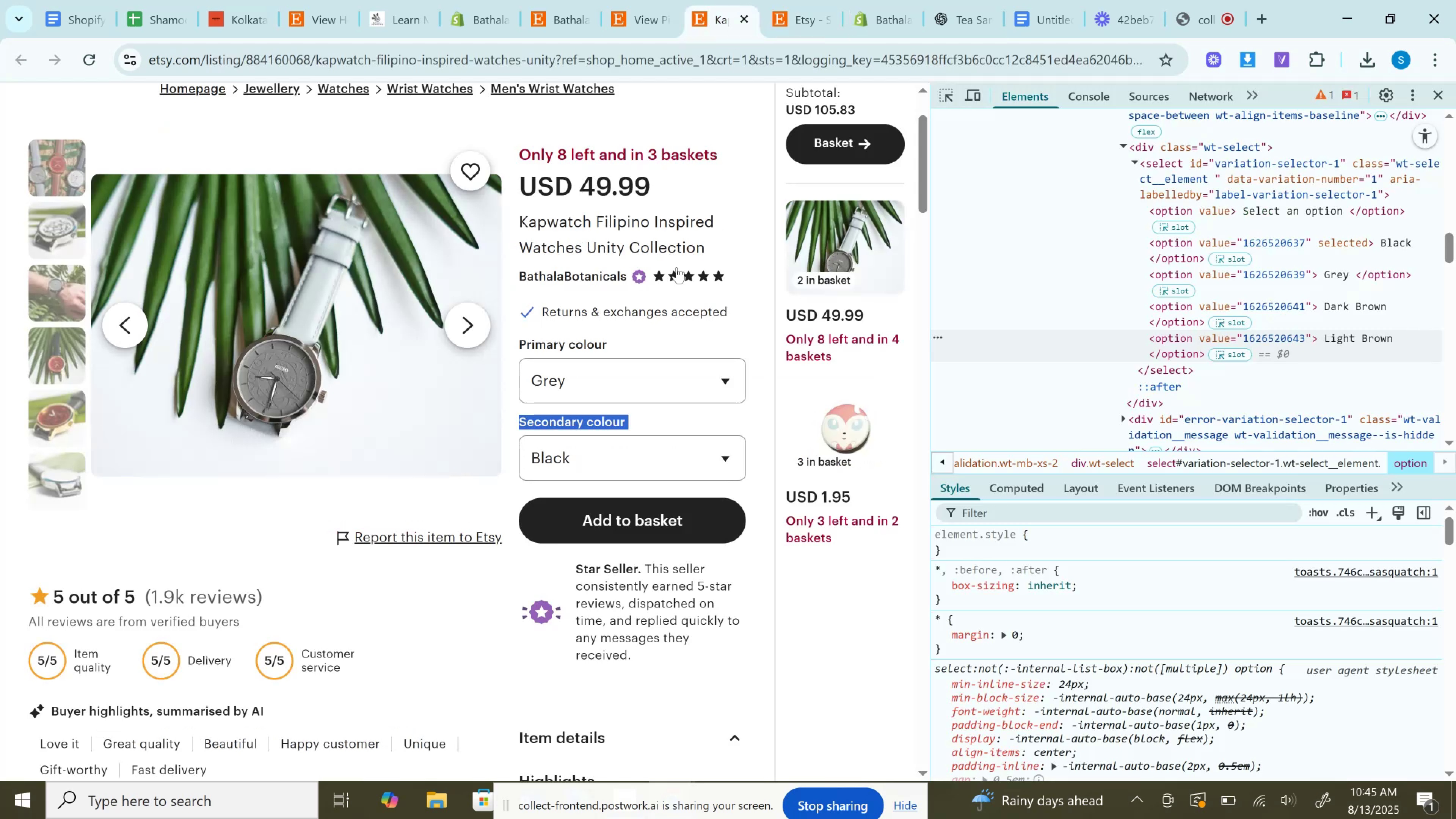 
scroll: coordinate [616, 378], scroll_direction: up, amount: 4.0
 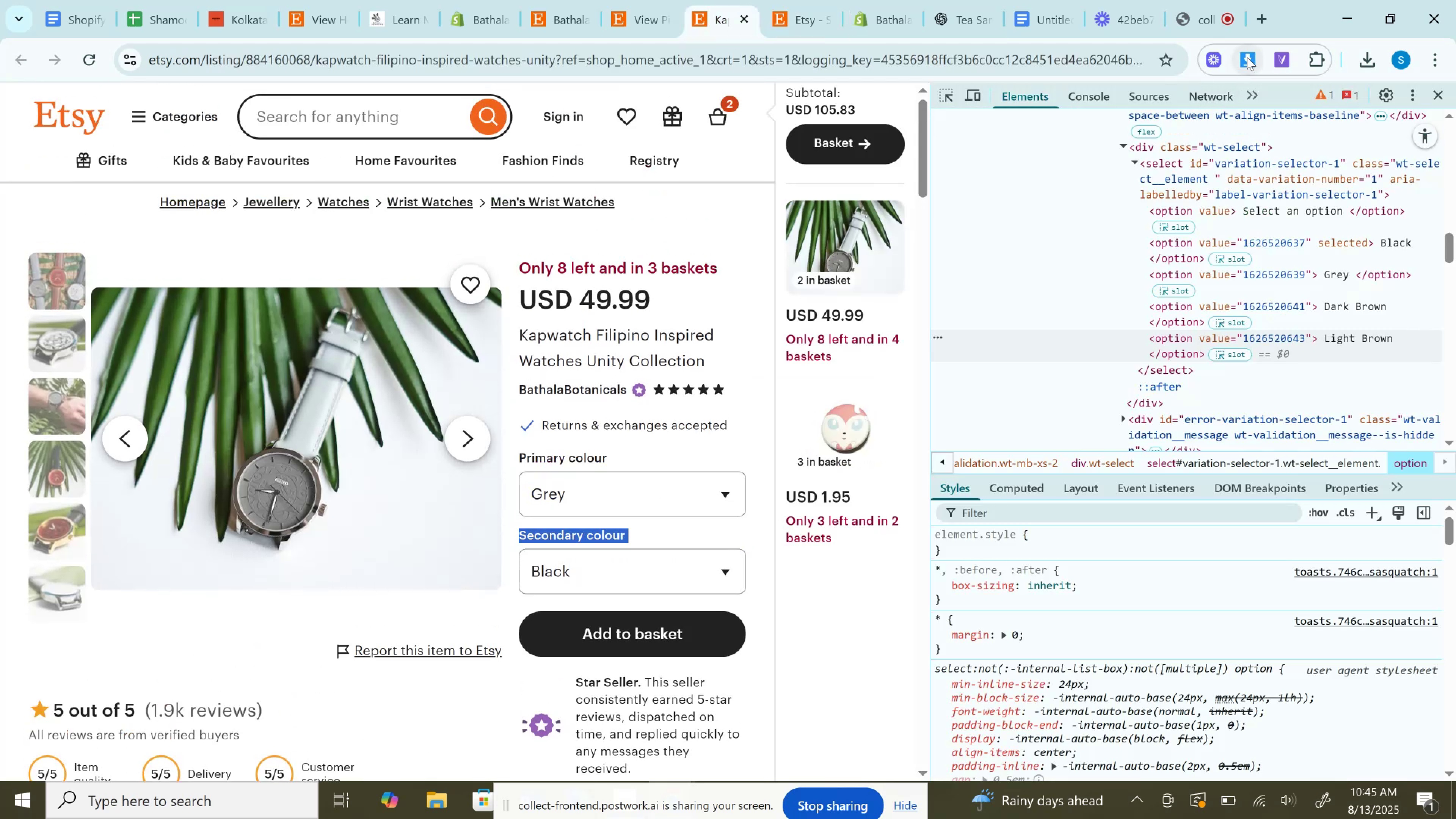 
left_click([1247, 57])
 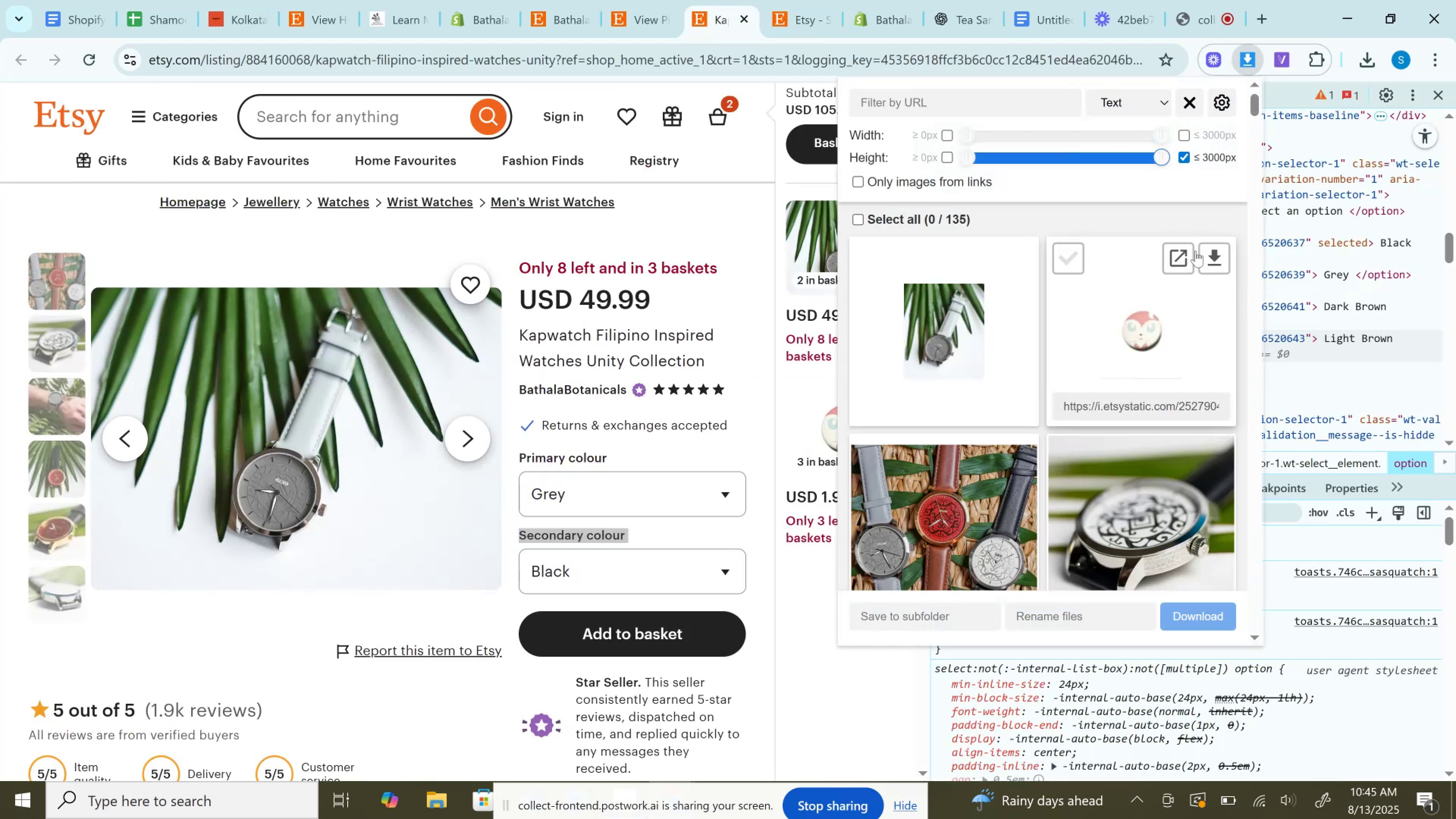 
scroll: coordinate [1196, 251], scroll_direction: down, amount: 1.0
 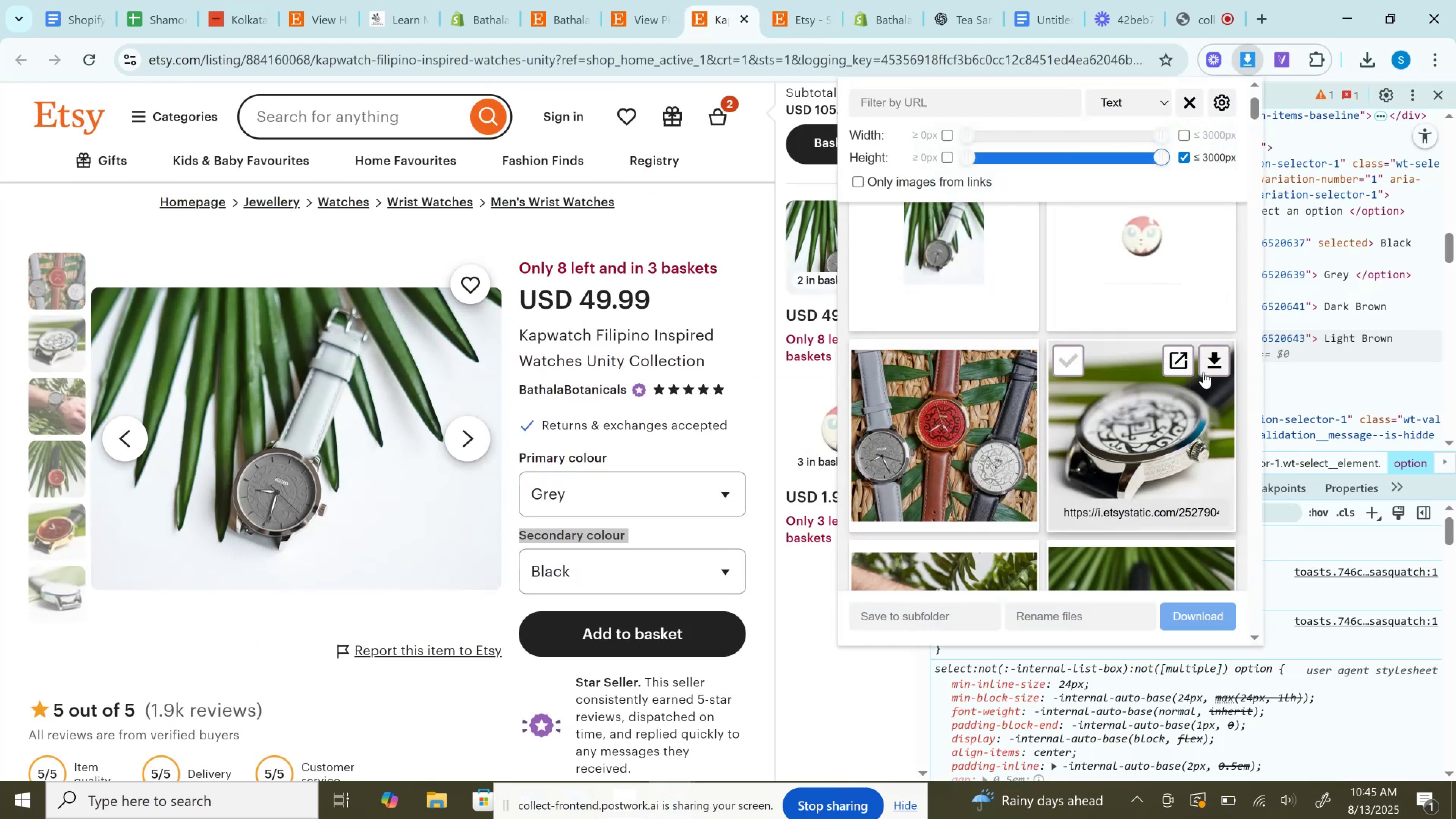 
left_click([1207, 362])
 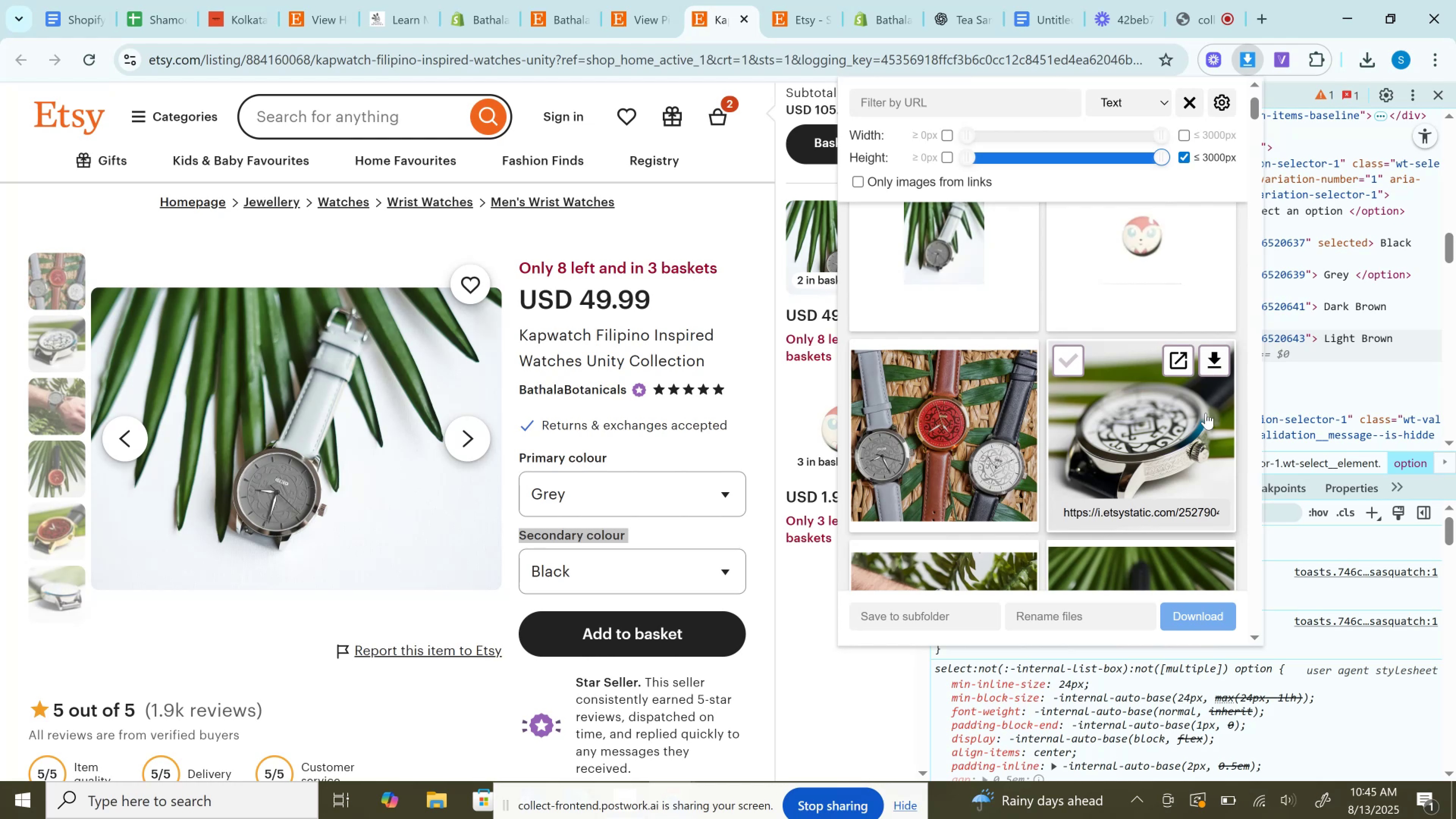 
scroll: coordinate [1206, 413], scroll_direction: down, amount: 1.0
 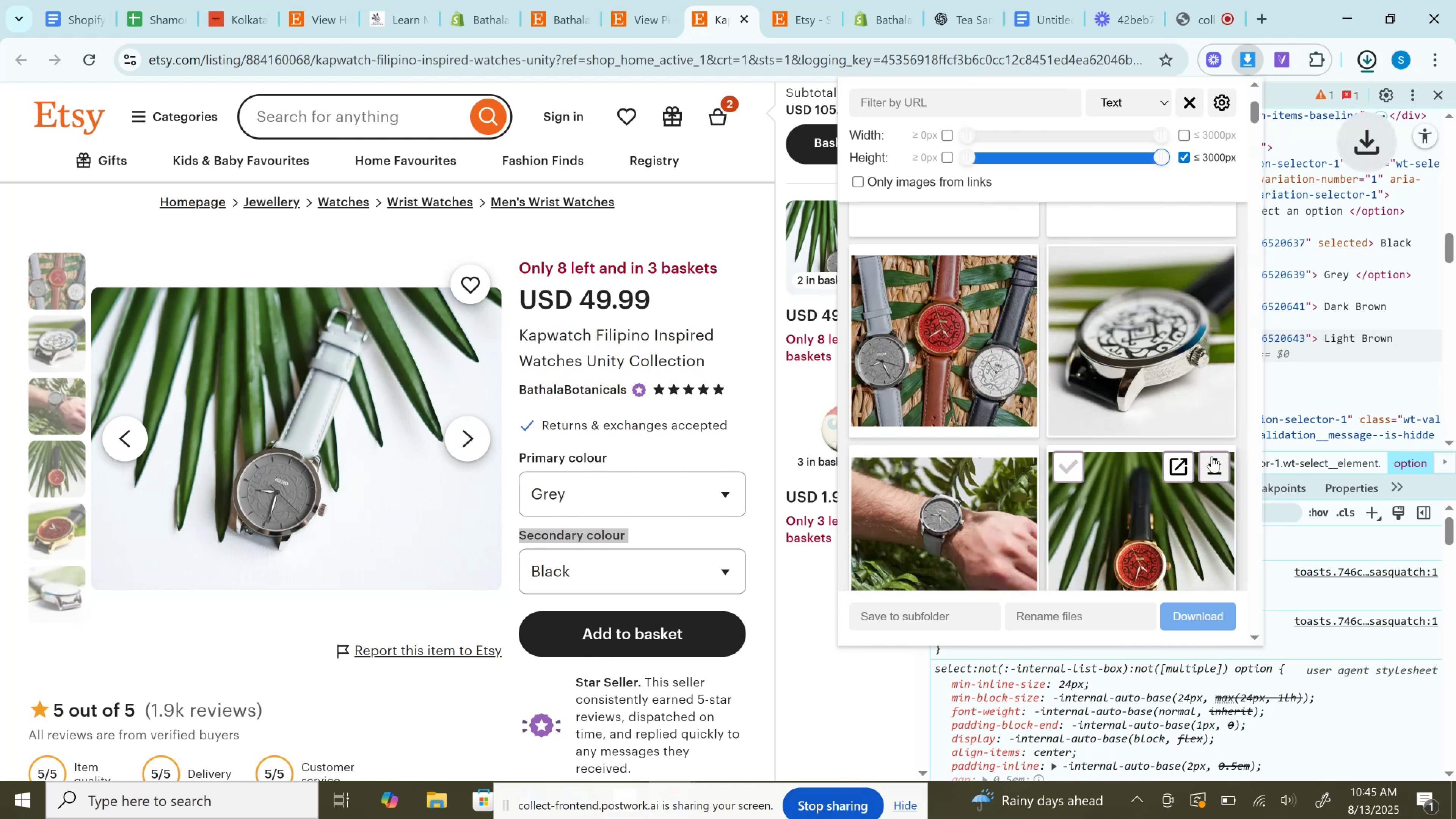 
left_click([1212, 456])
 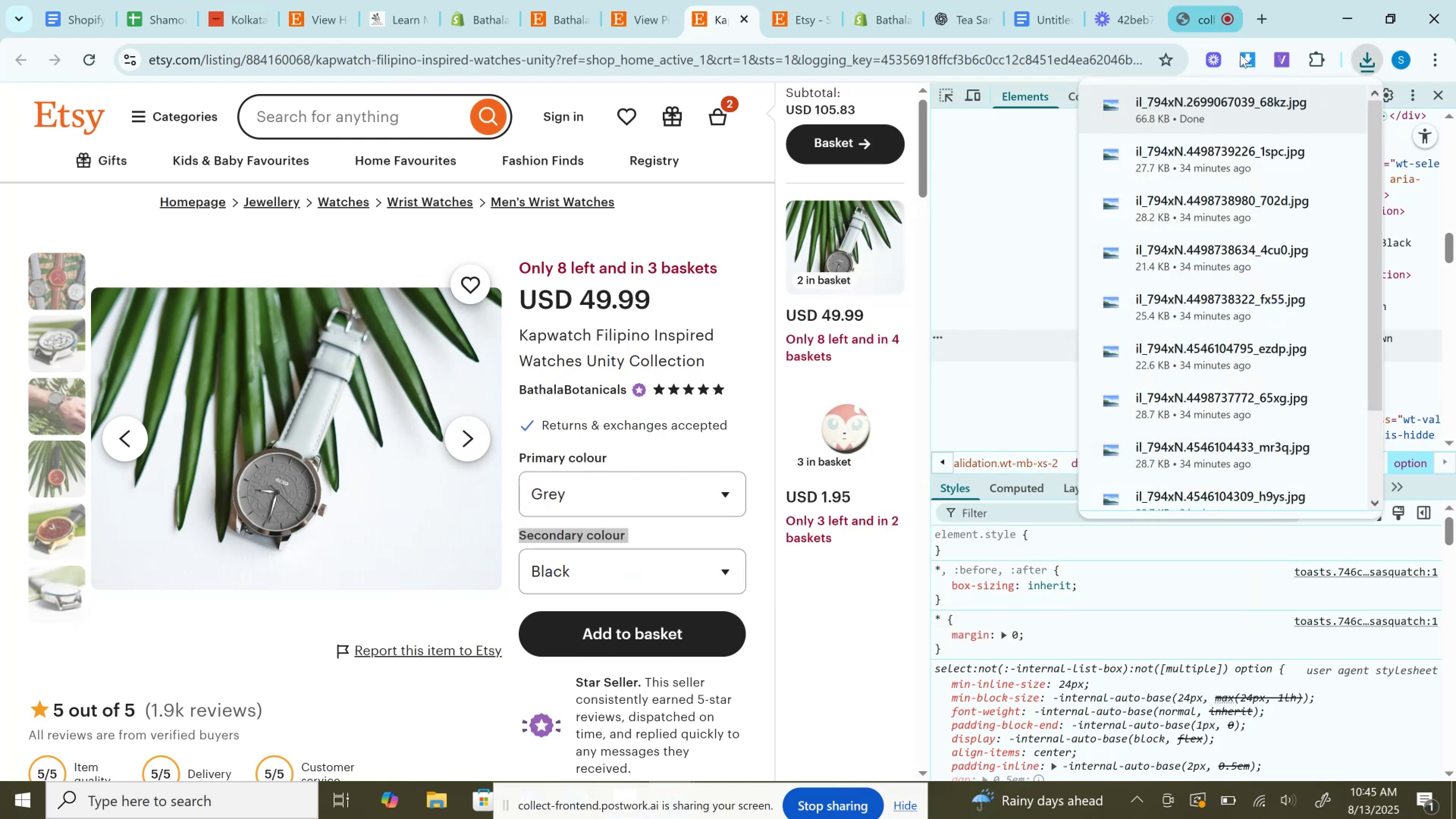 
left_click([1255, 56])
 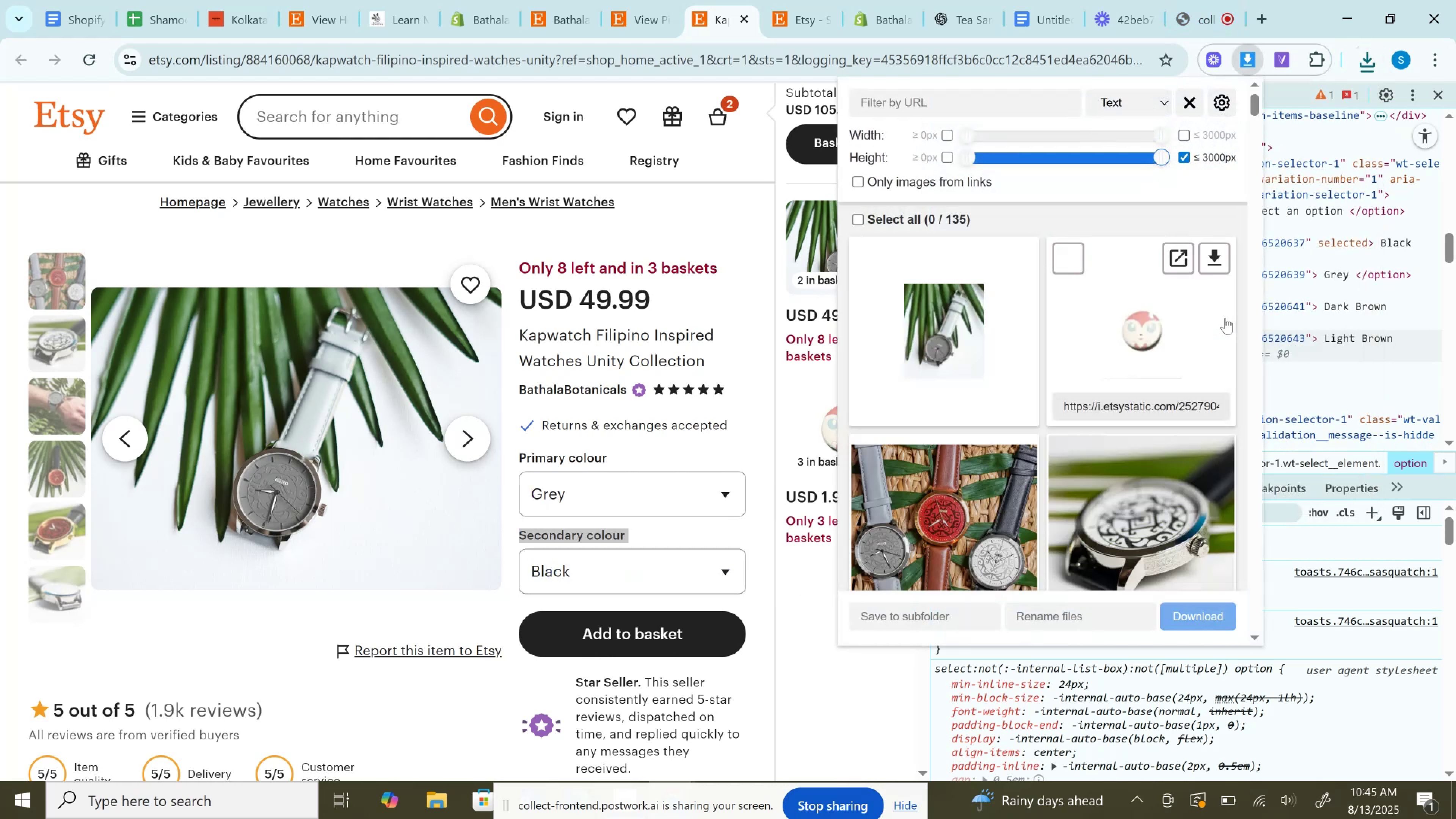 
scroll: coordinate [1153, 419], scroll_direction: down, amount: 2.0
 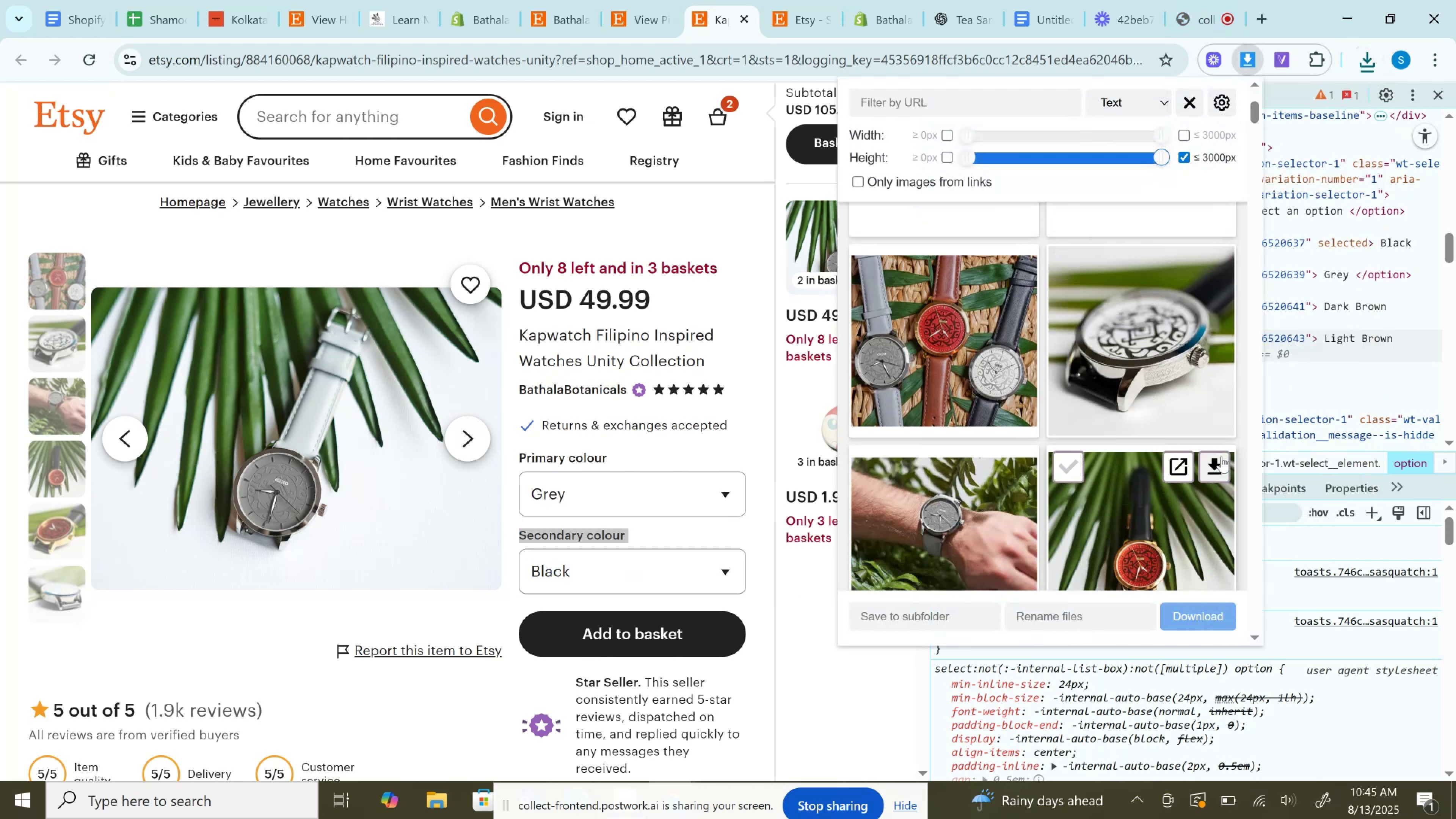 
left_click([1223, 460])
 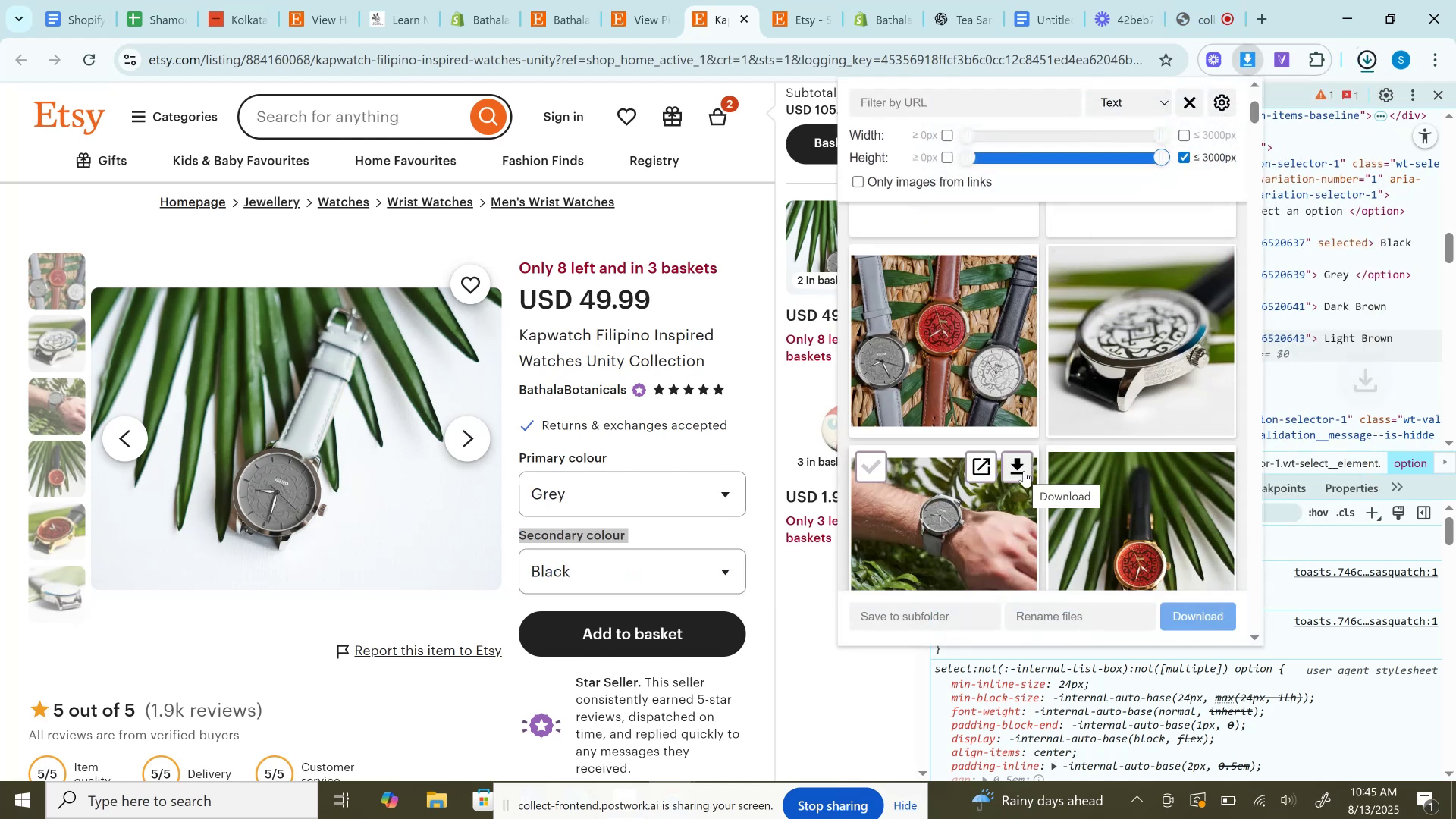 
left_click([1024, 471])
 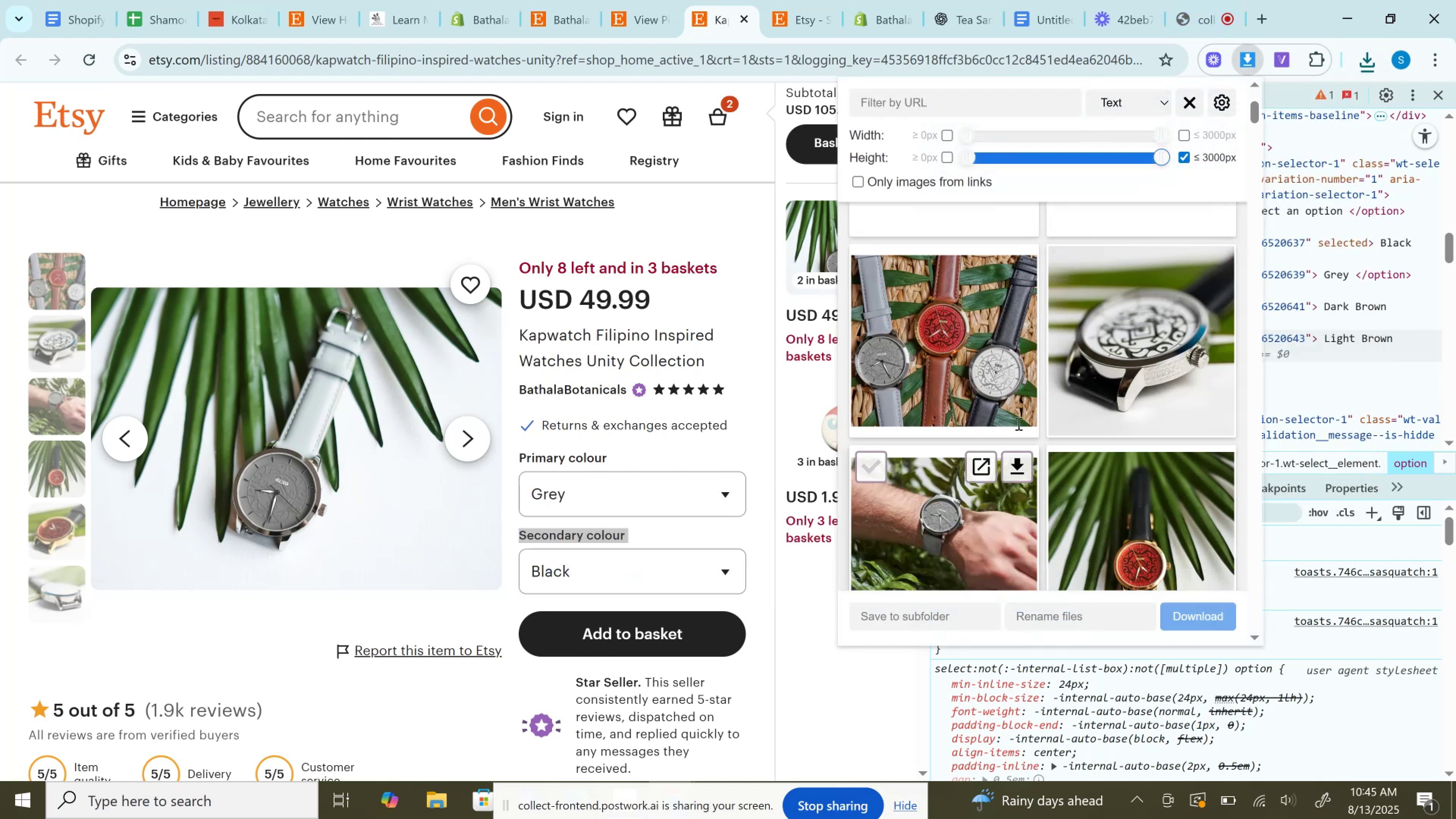 
scroll: coordinate [1022, 392], scroll_direction: down, amount: 2.0
 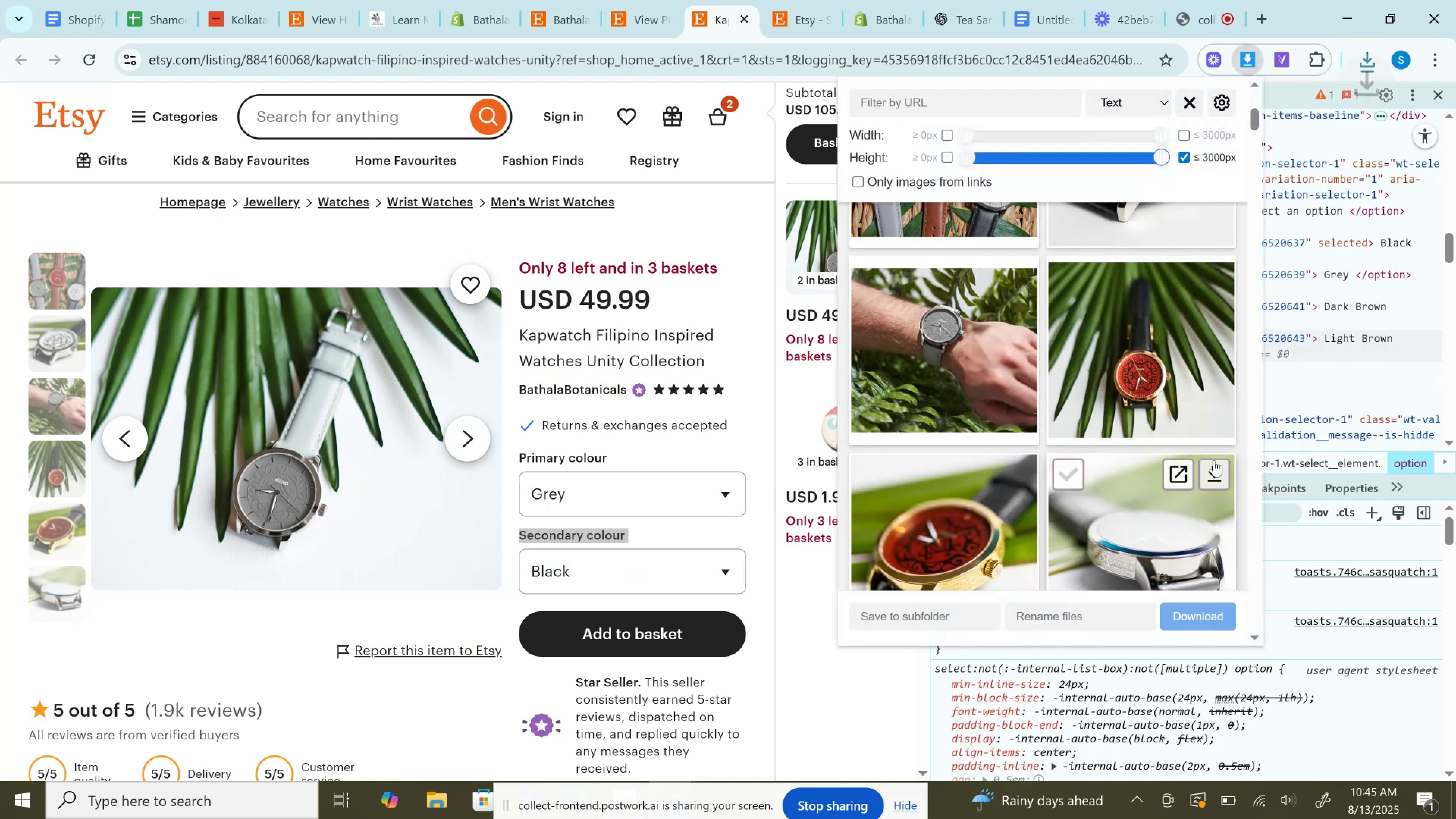 
left_click([1213, 472])
 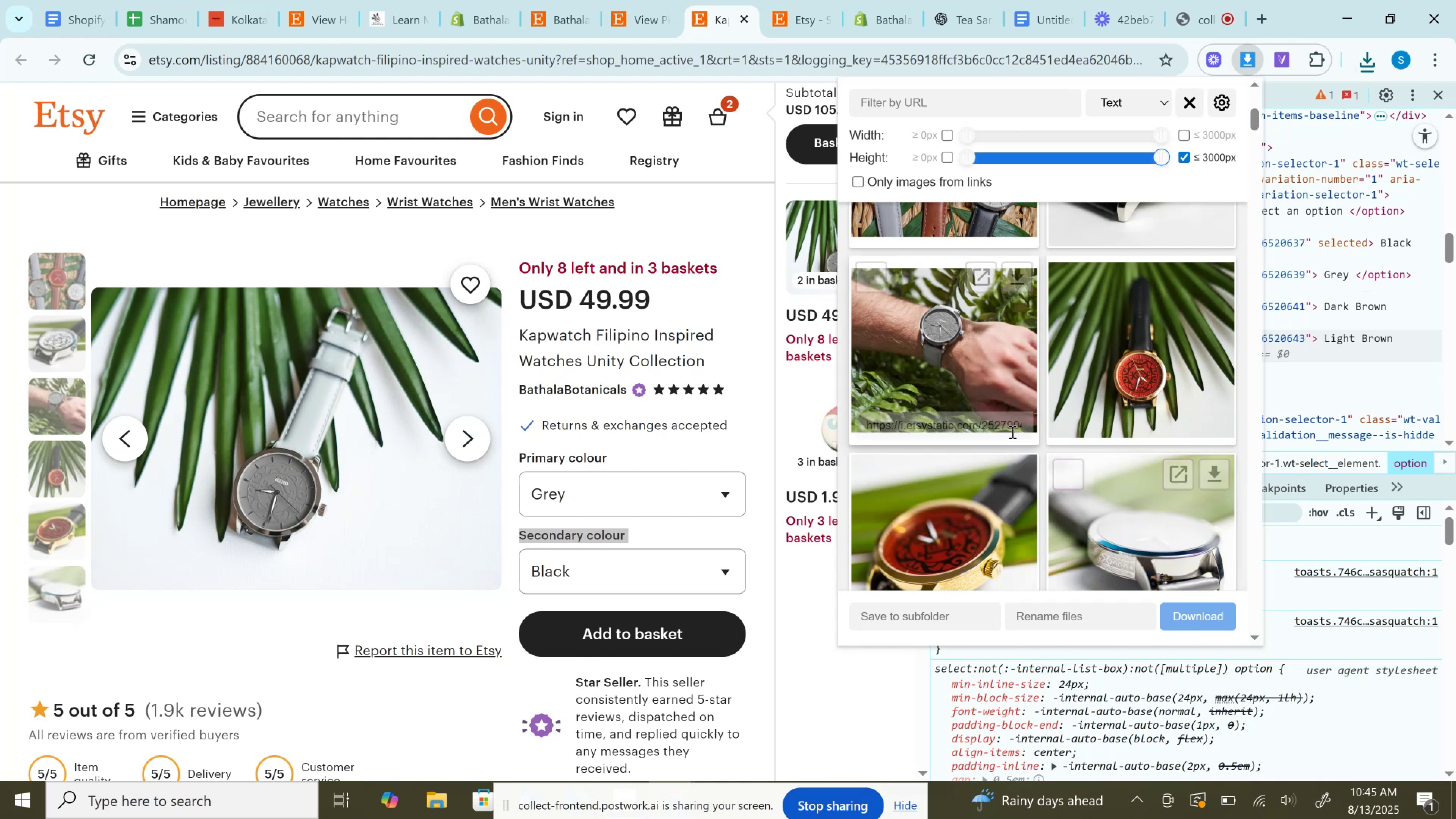 
scroll: coordinate [1010, 430], scroll_direction: down, amount: 1.0
 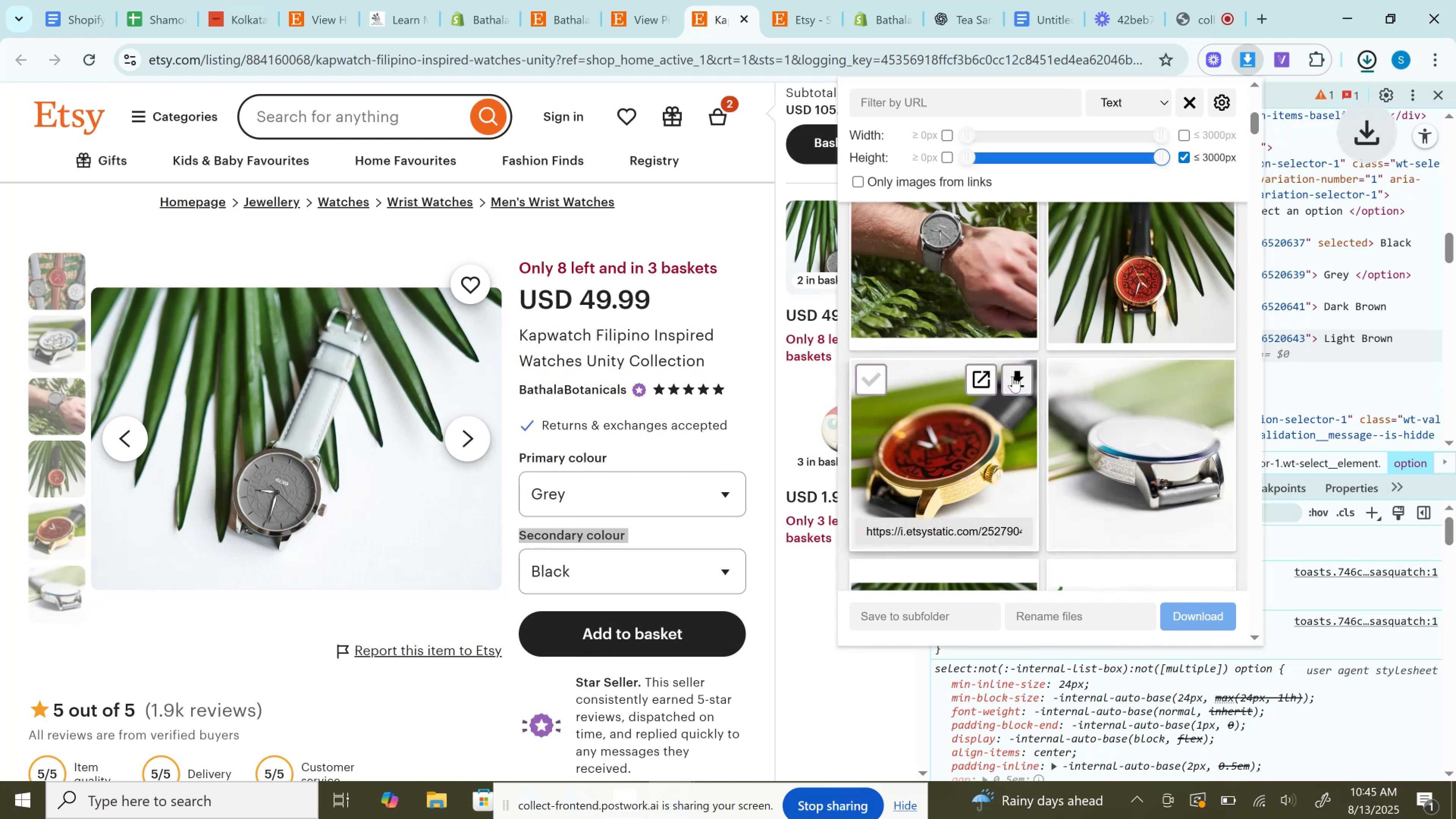 
left_click([1017, 380])
 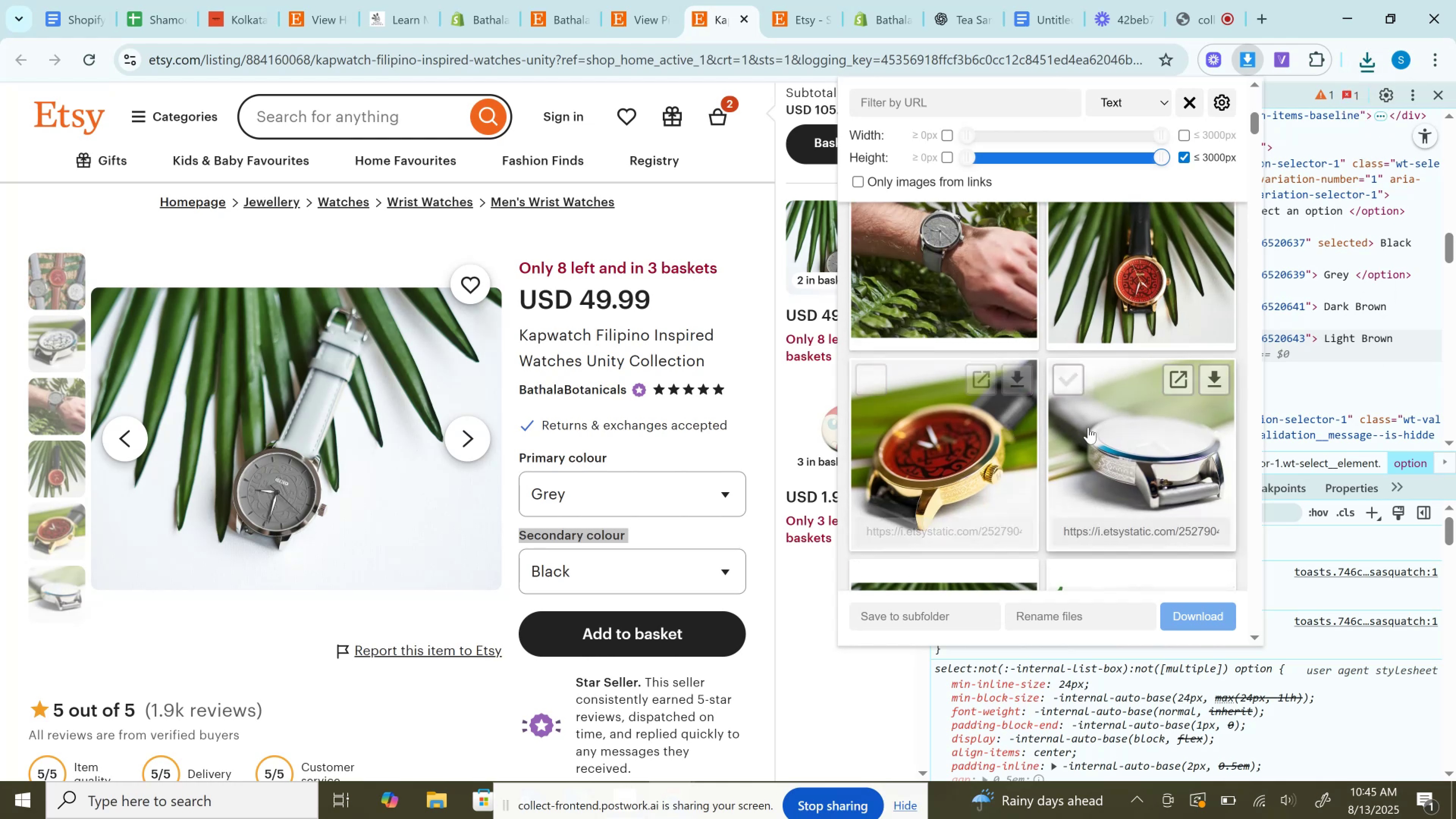 
scroll: coordinate [1088, 427], scroll_direction: down, amount: 2.0
 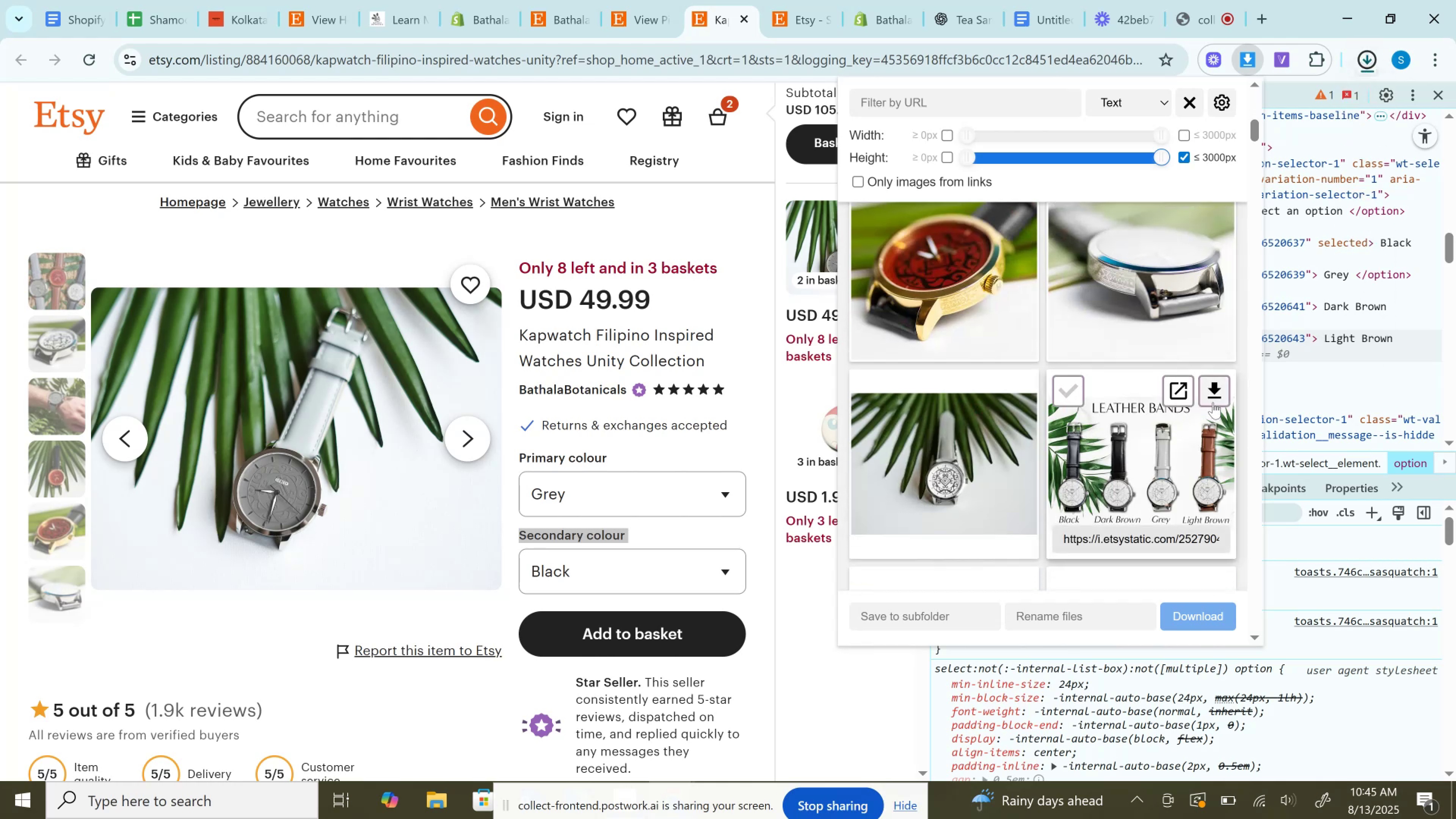 
left_click([1212, 397])
 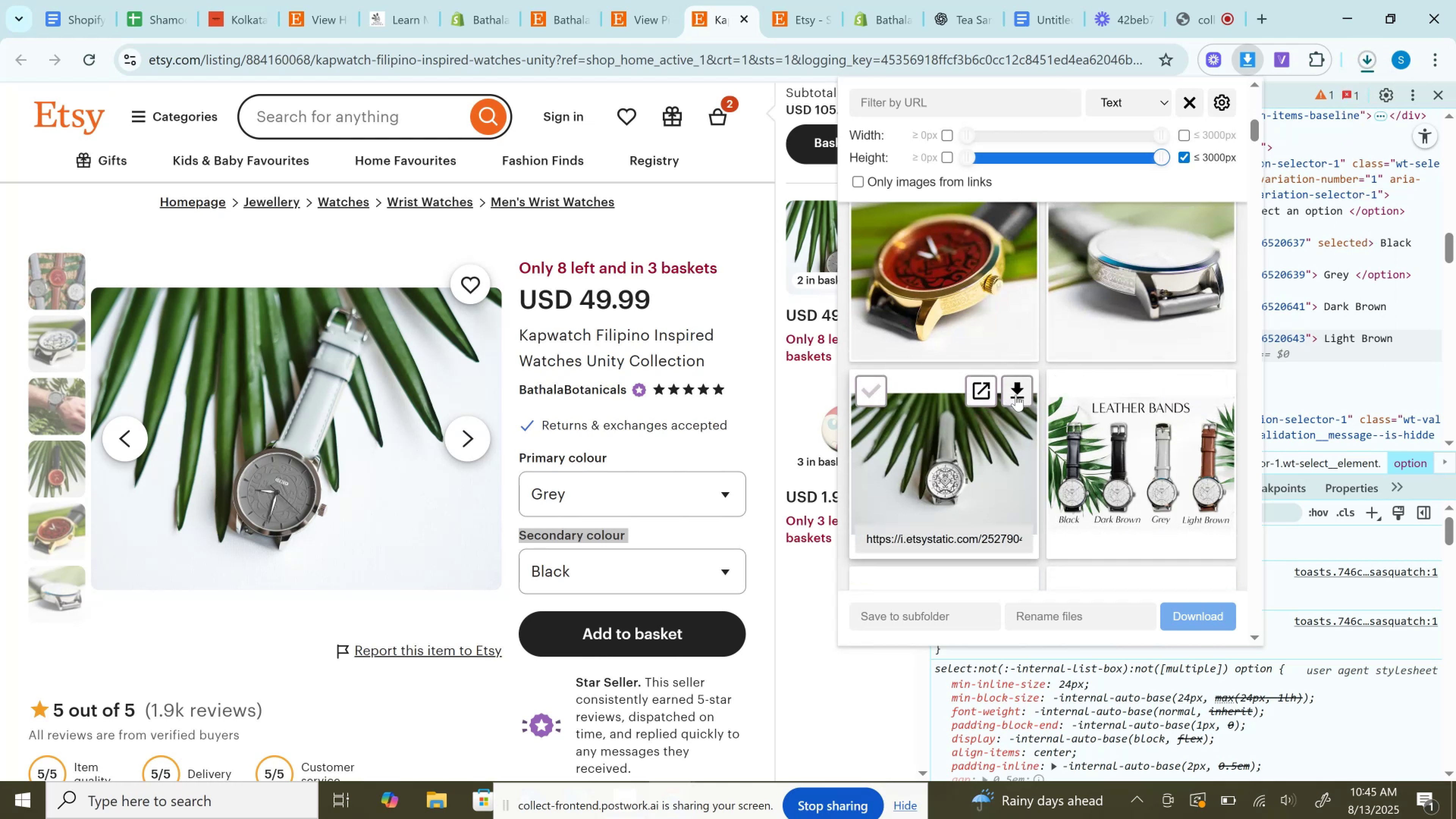 
left_click([1016, 395])
 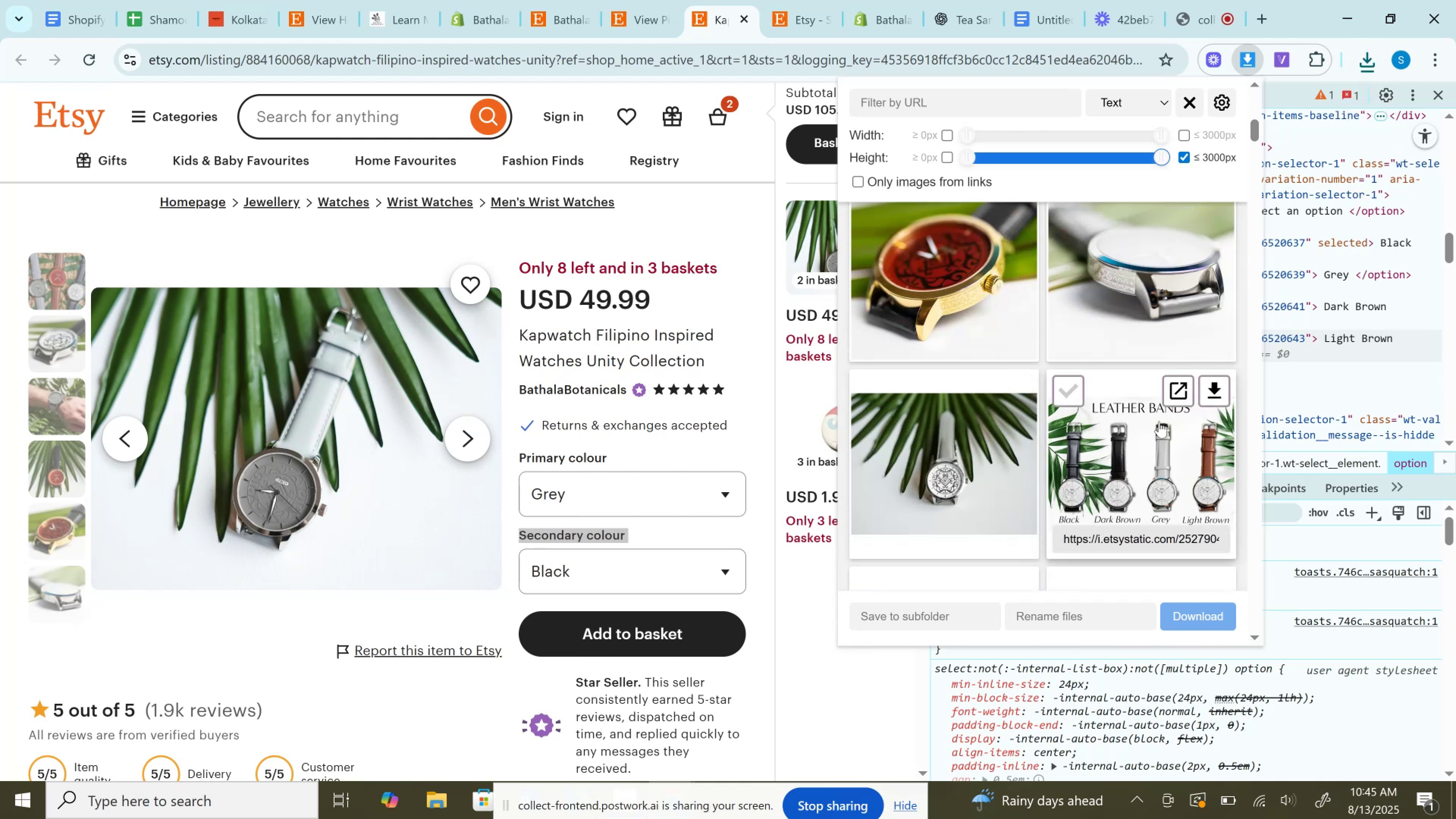 
scroll: coordinate [1161, 400], scroll_direction: down, amount: 3.0
 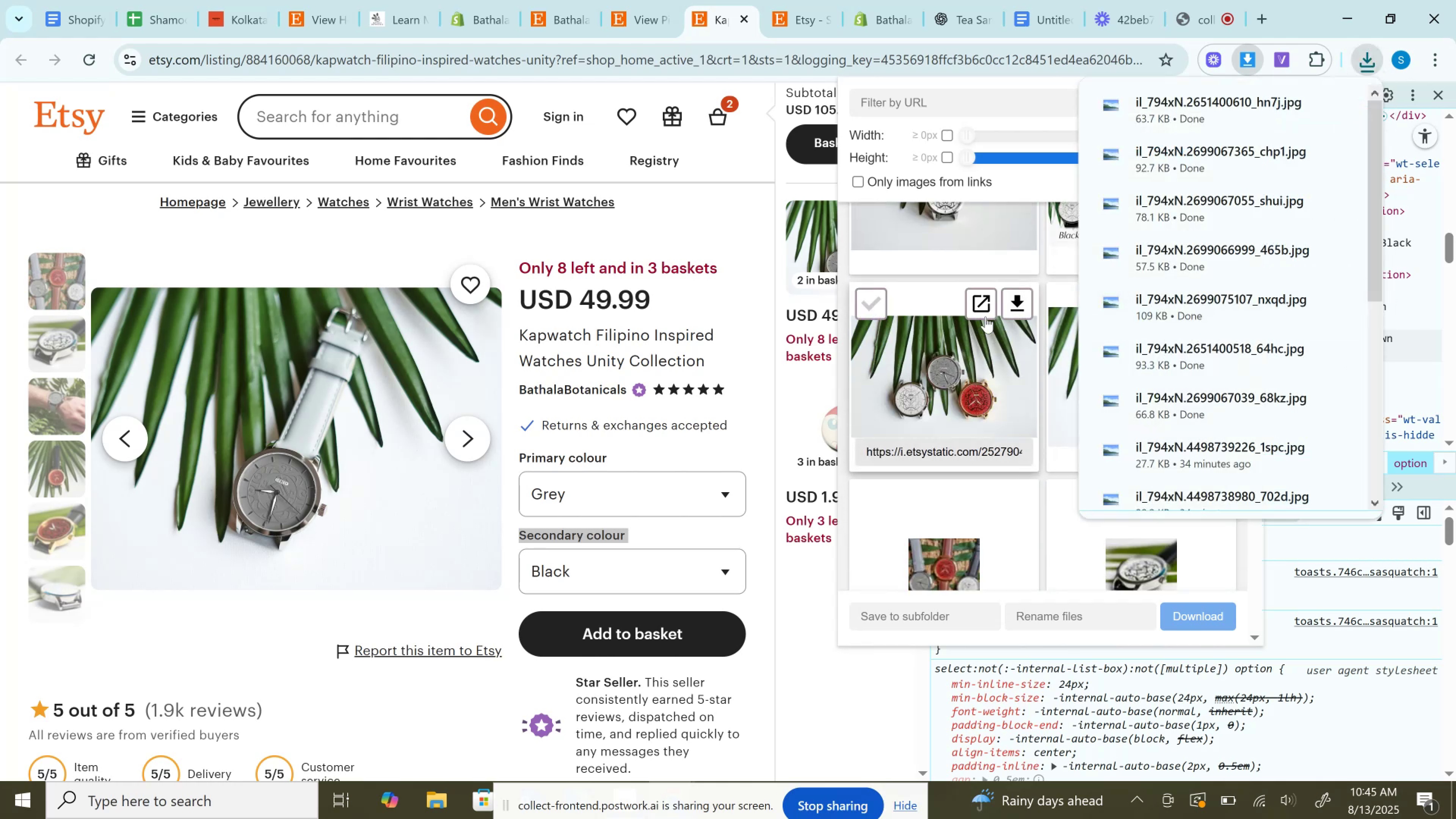 
left_click([1018, 307])
 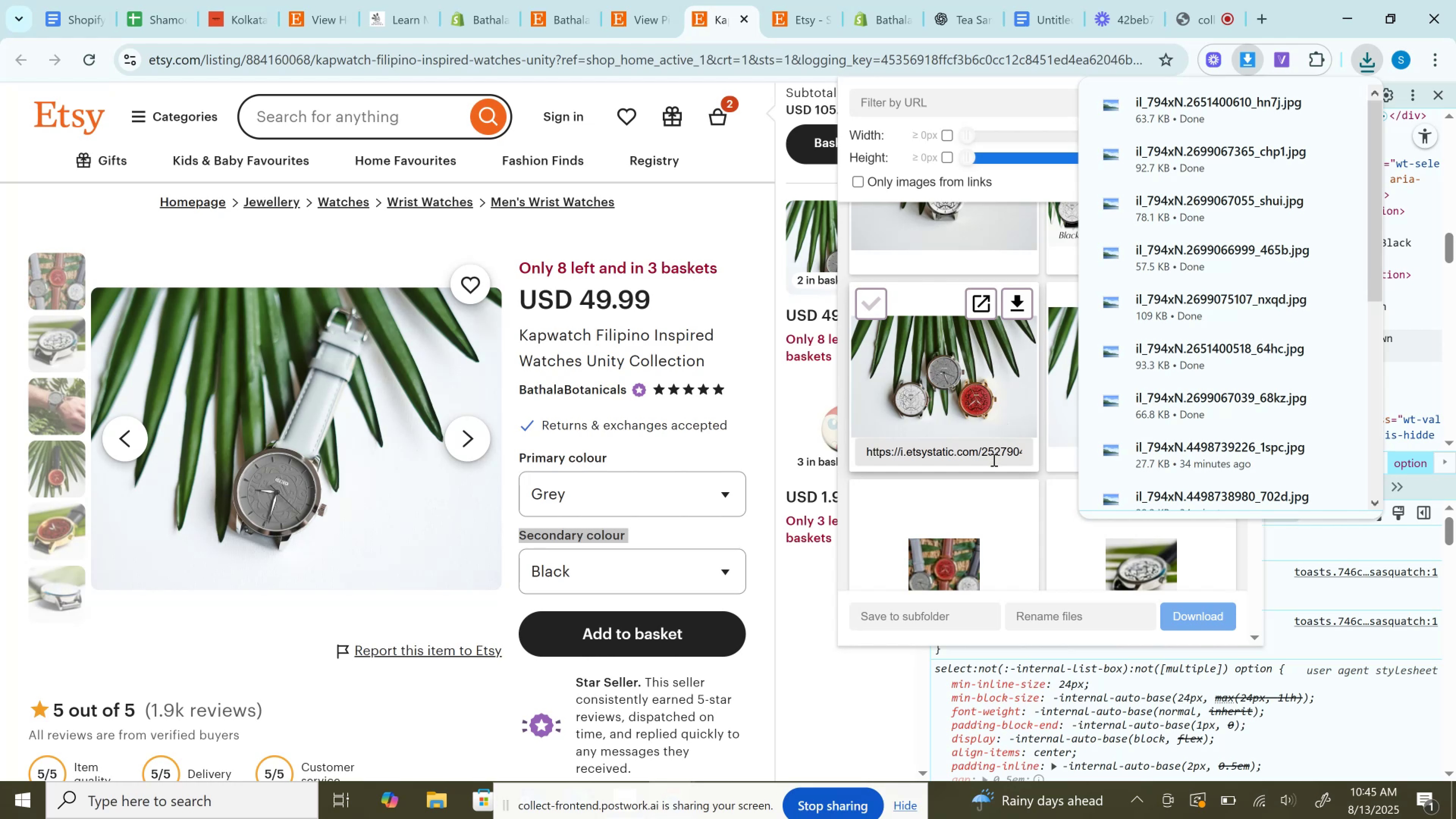 
scroll: coordinate [985, 479], scroll_direction: up, amount: 3.0
 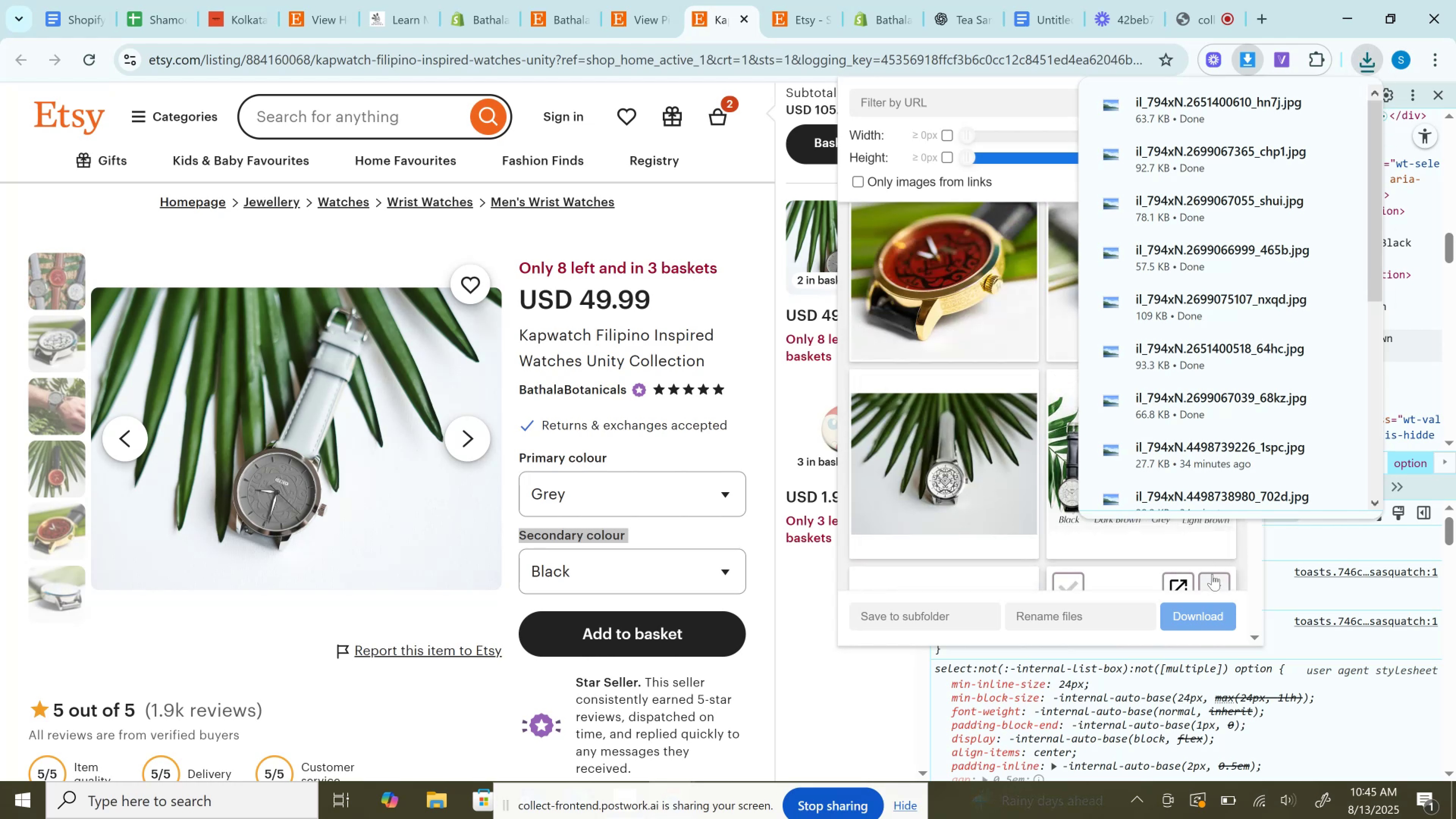 
left_click([1212, 574])
 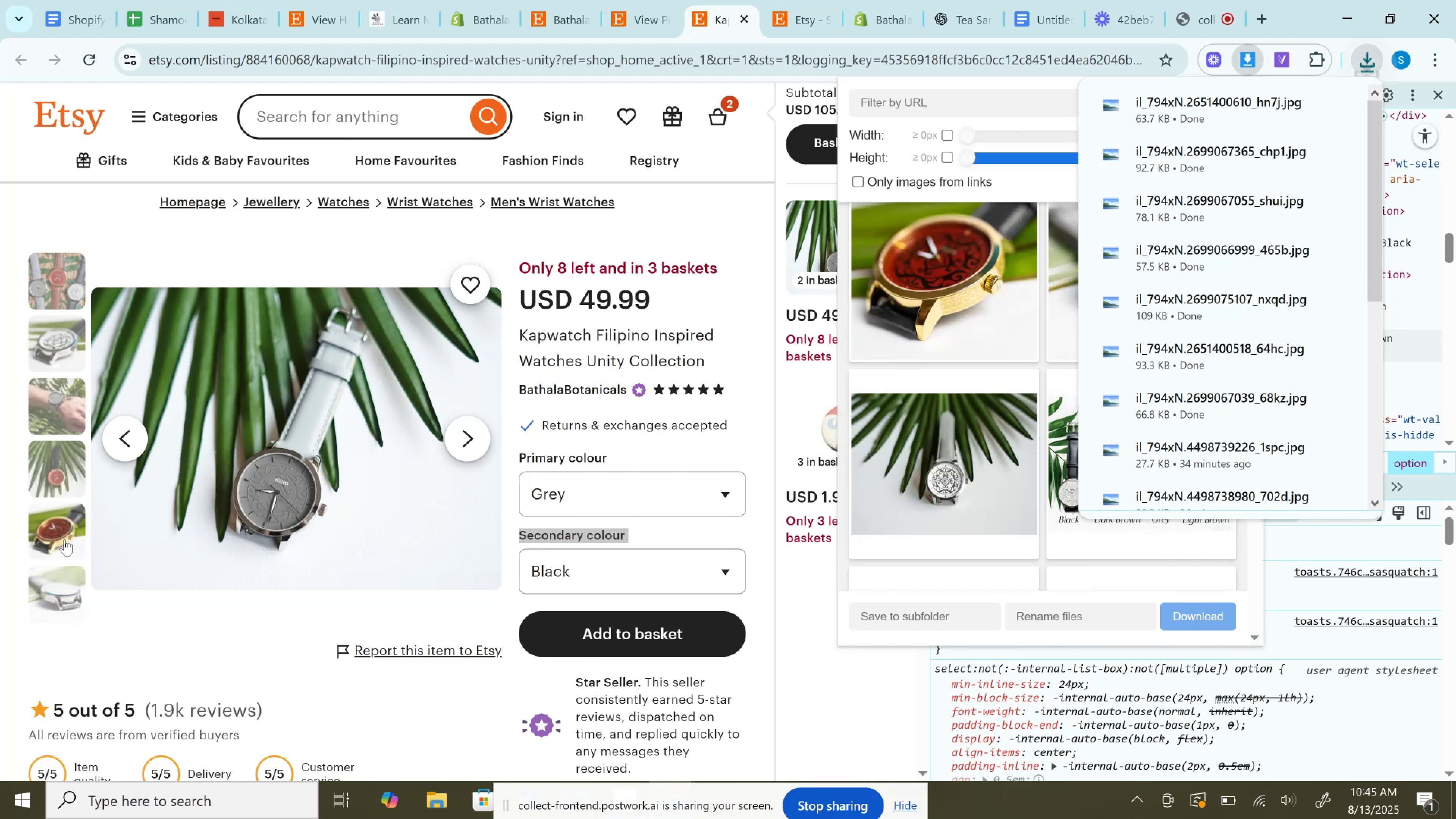 
scroll: coordinate [48, 566], scroll_direction: down, amount: 2.0
 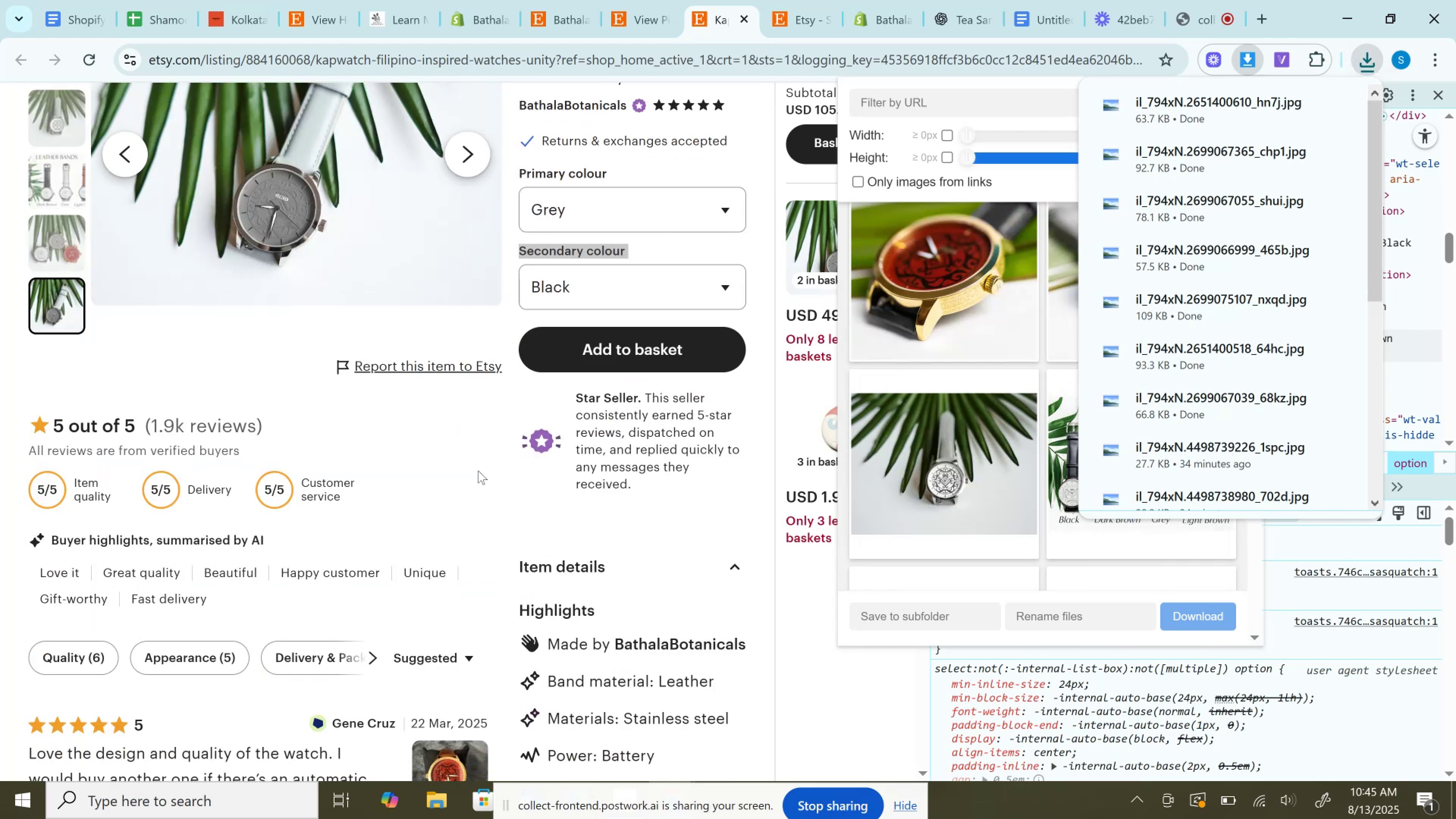 
scroll: coordinate [480, 466], scroll_direction: up, amount: 2.0
 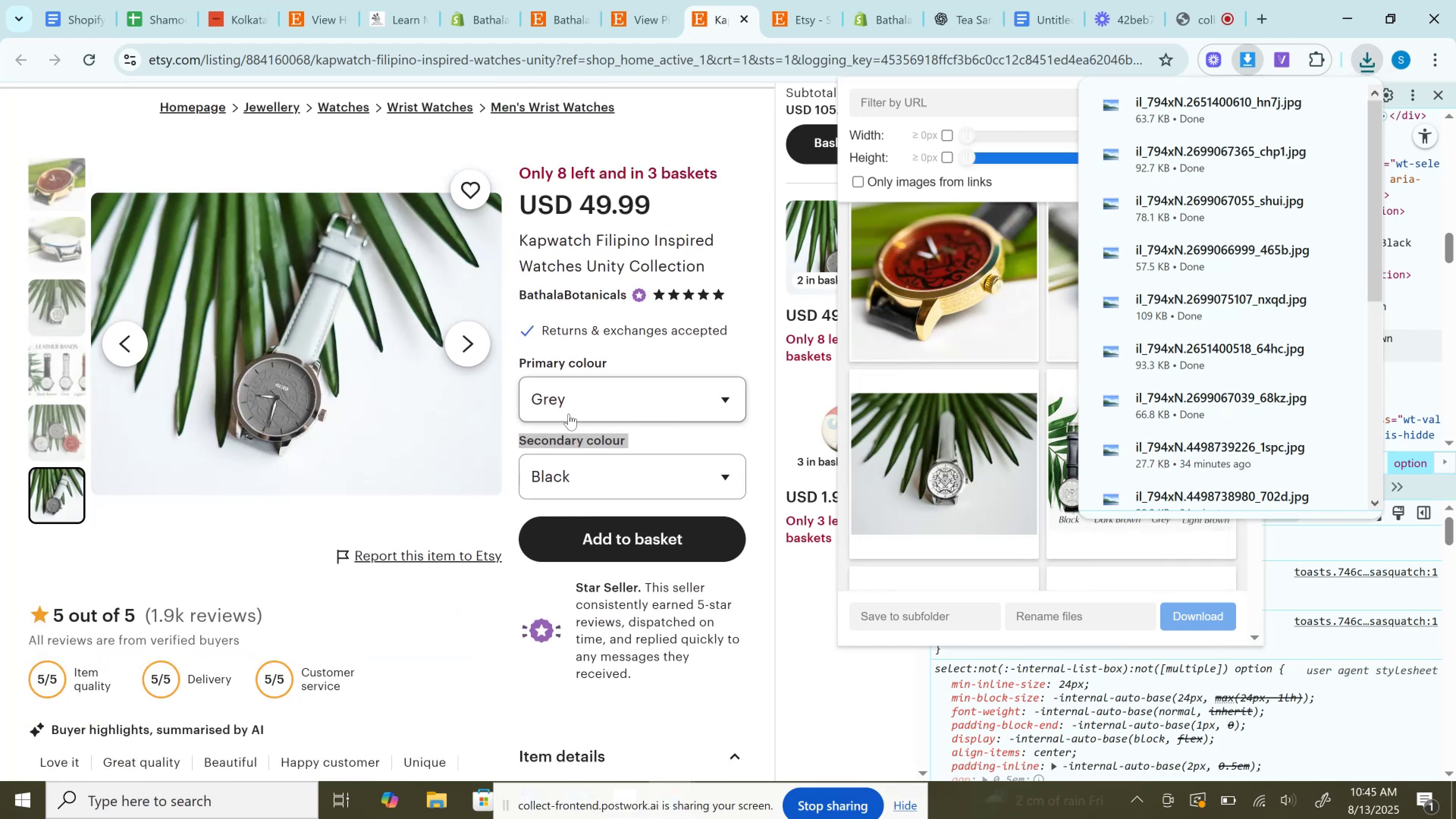 
left_click([569, 405])
 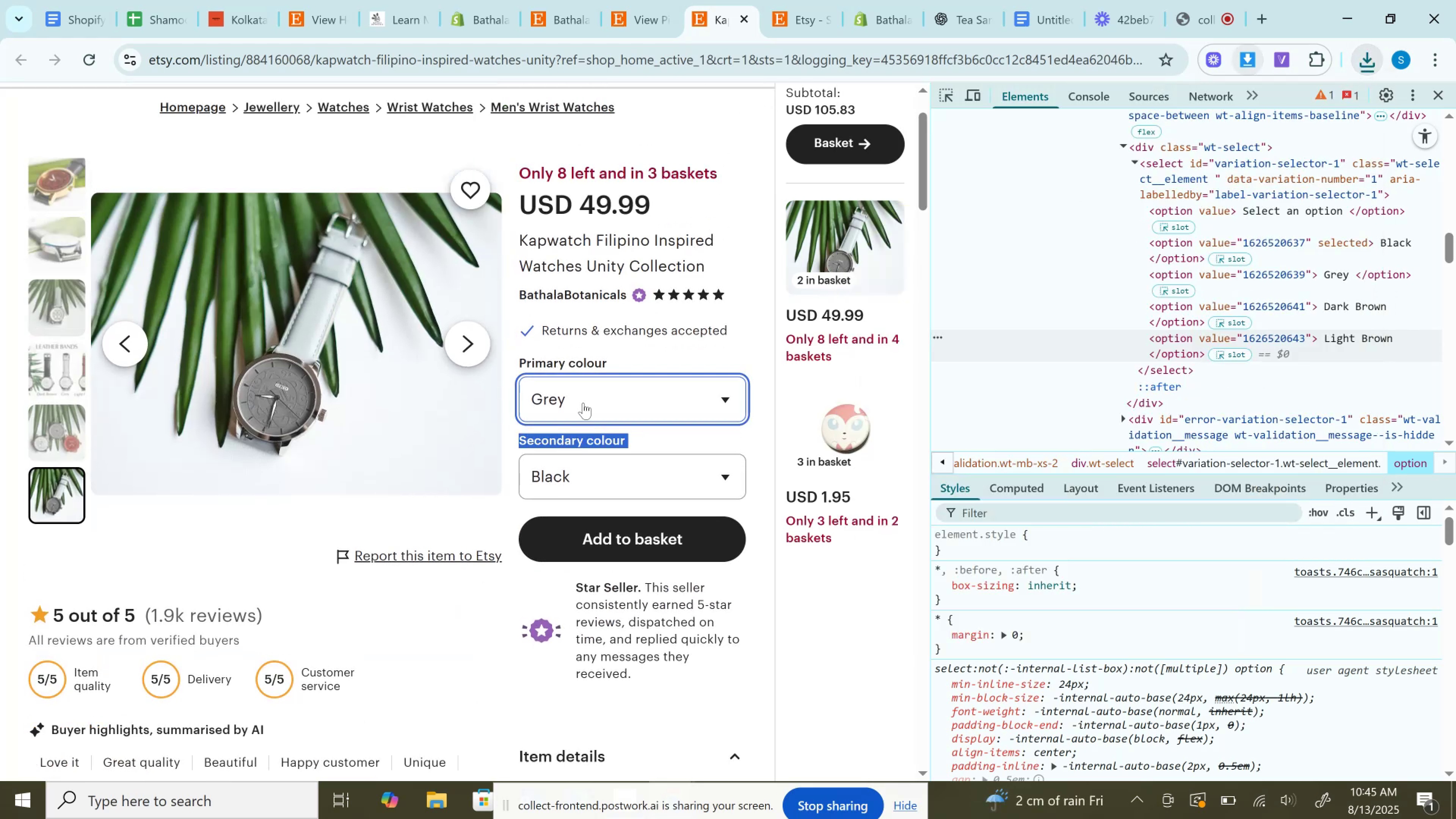 
left_click([584, 394])
 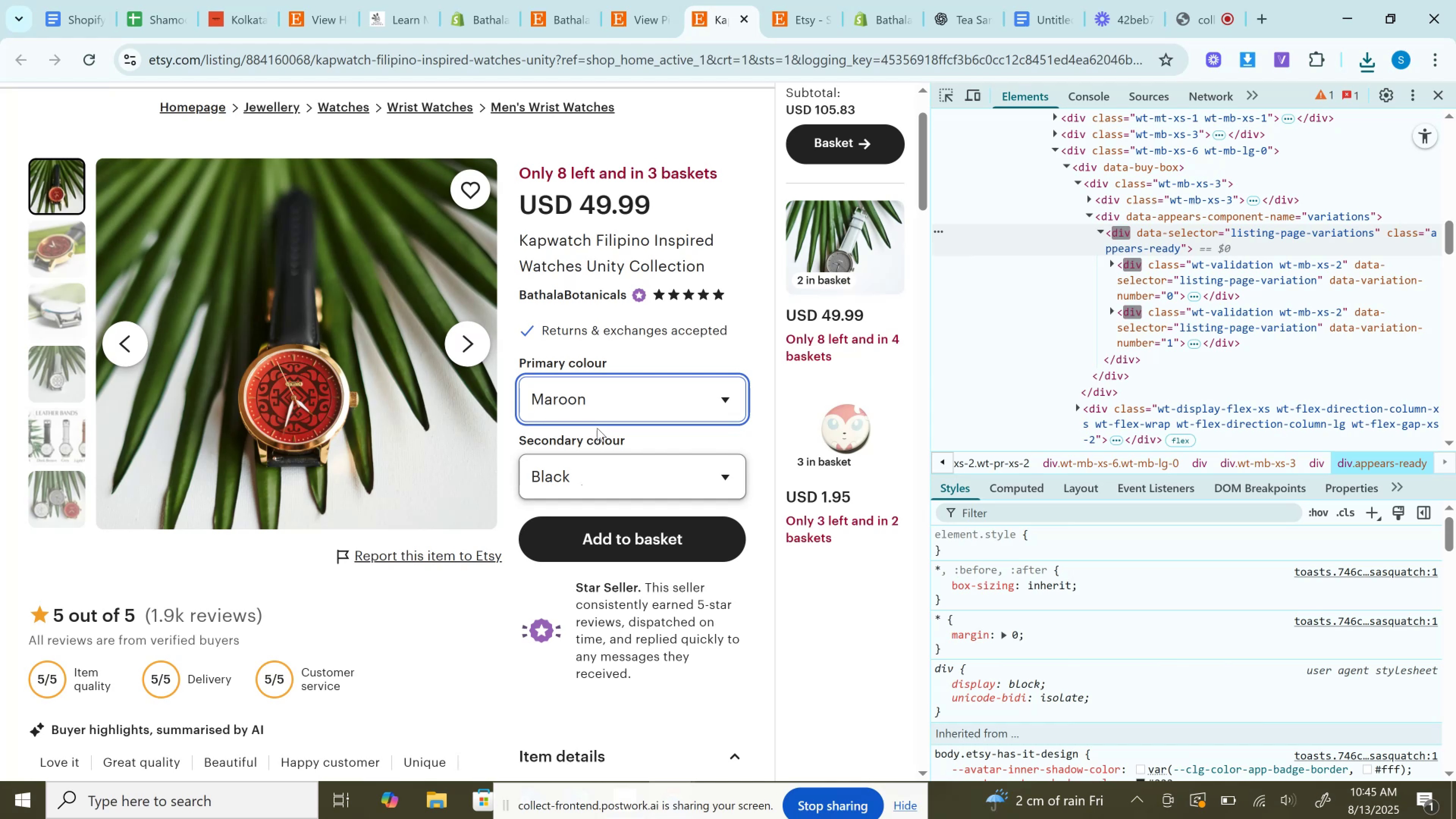 
left_click([584, 397])
 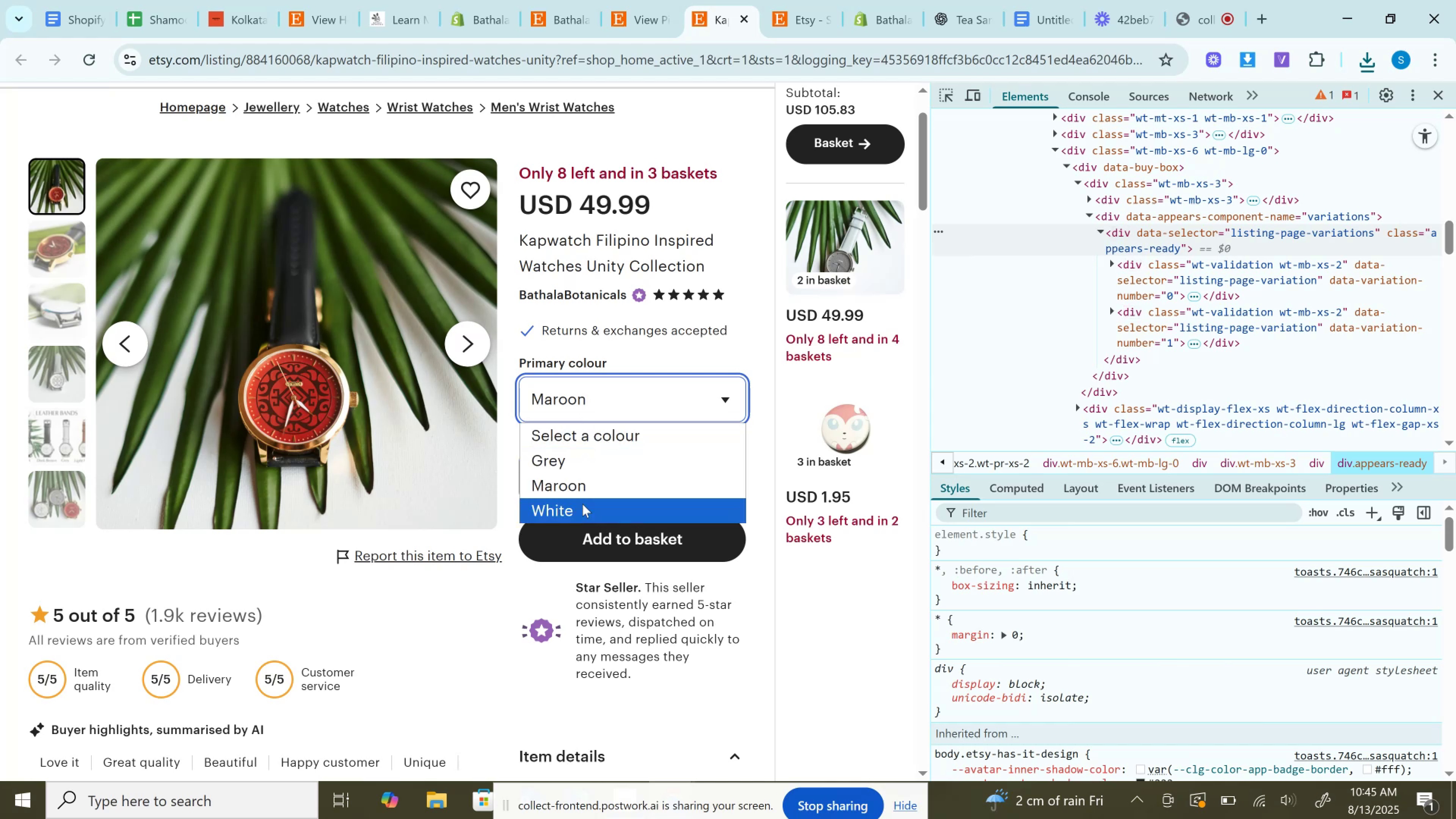 
left_click([582, 504])
 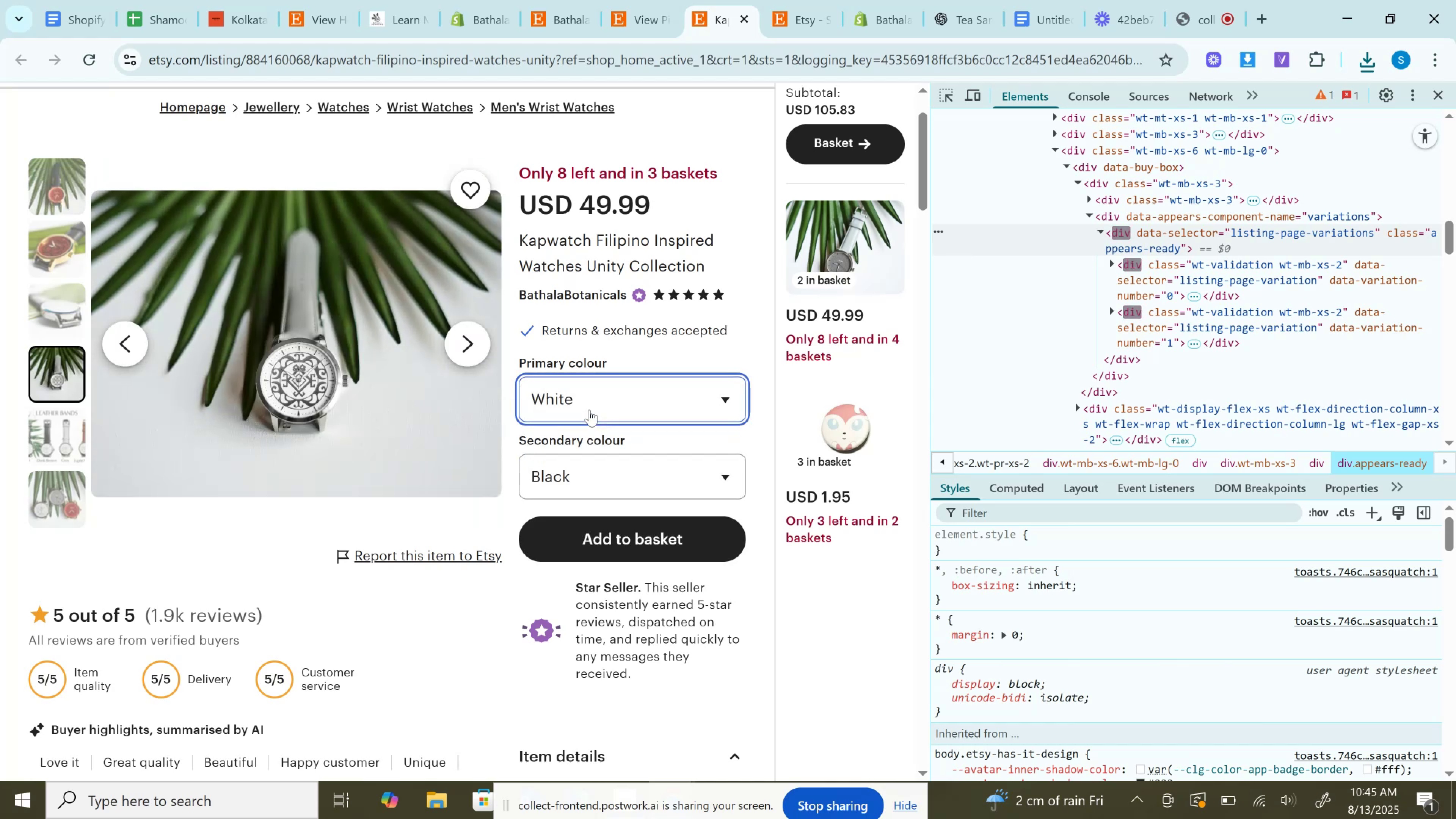 
left_click([589, 410])
 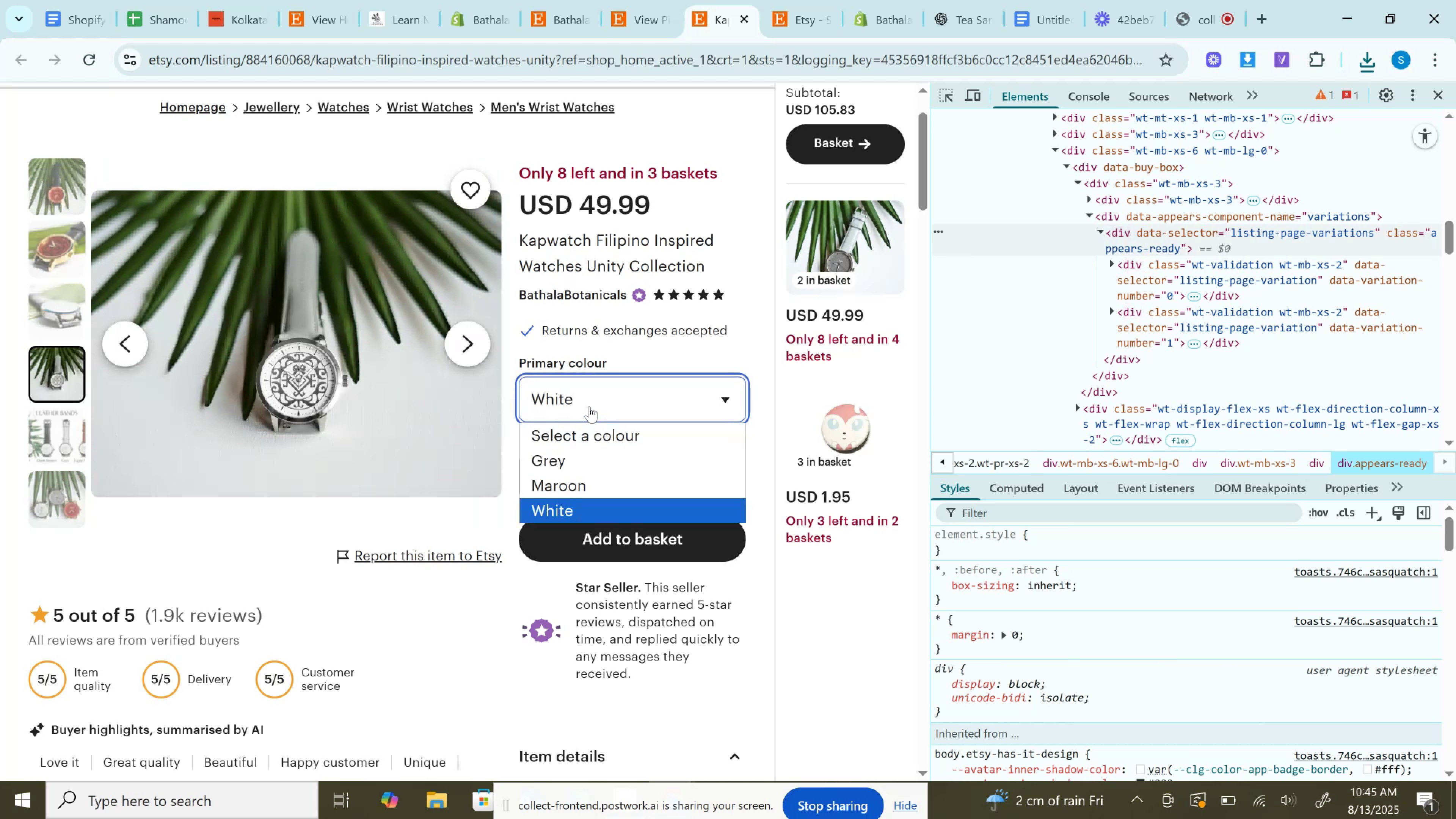 
left_click([589, 406])
 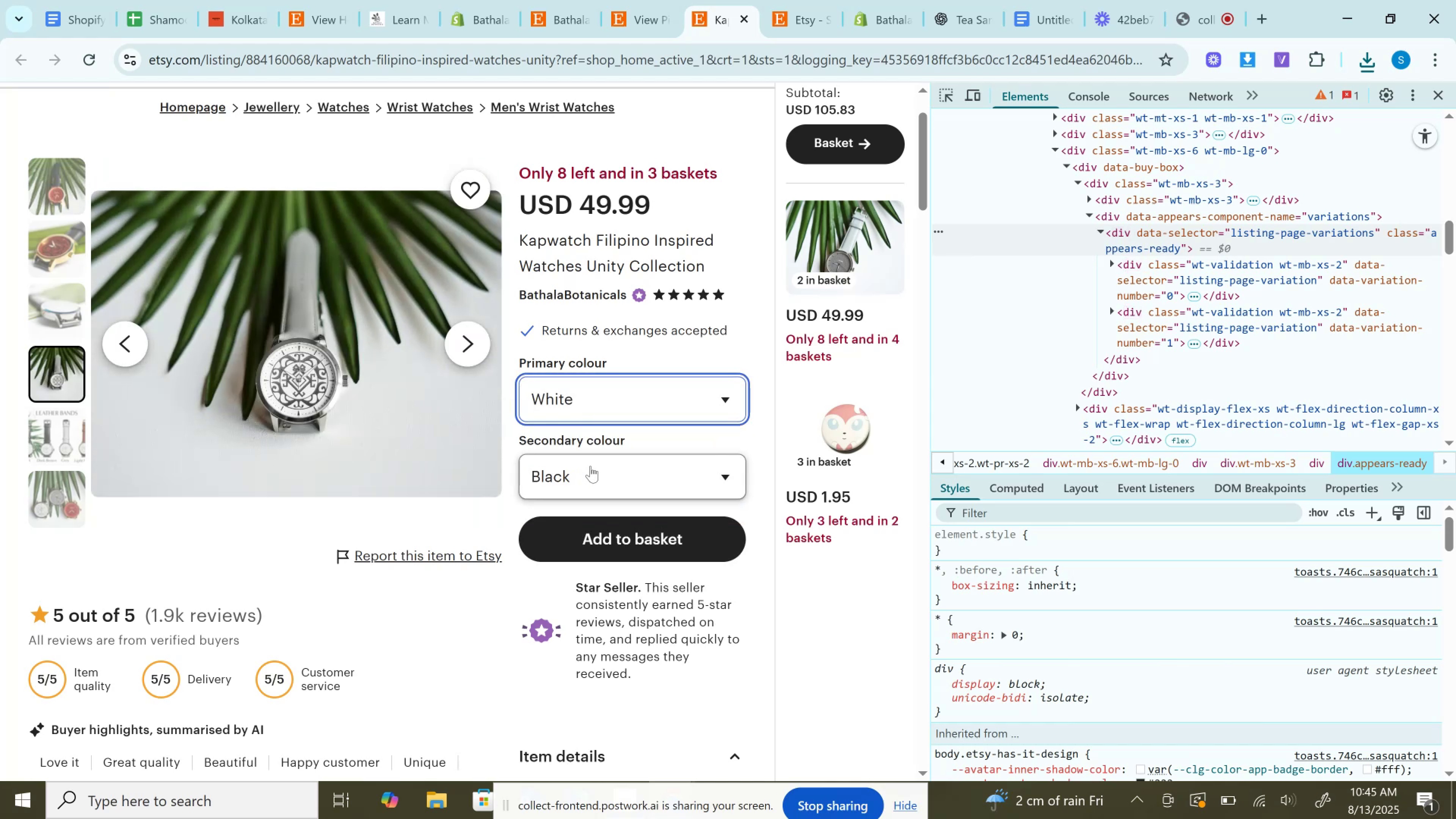 
left_click([590, 469])
 